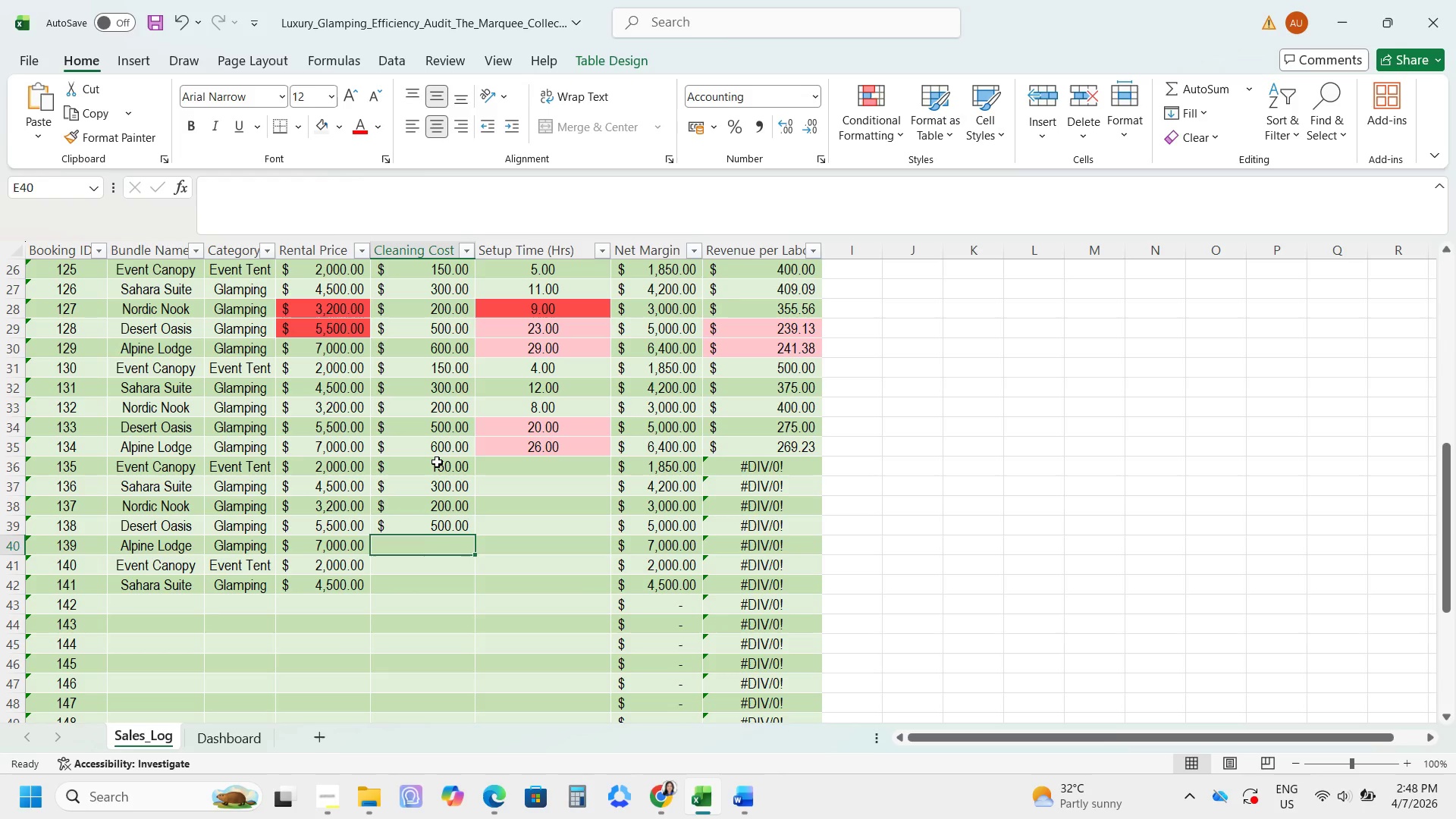 
key(Numpad6)
 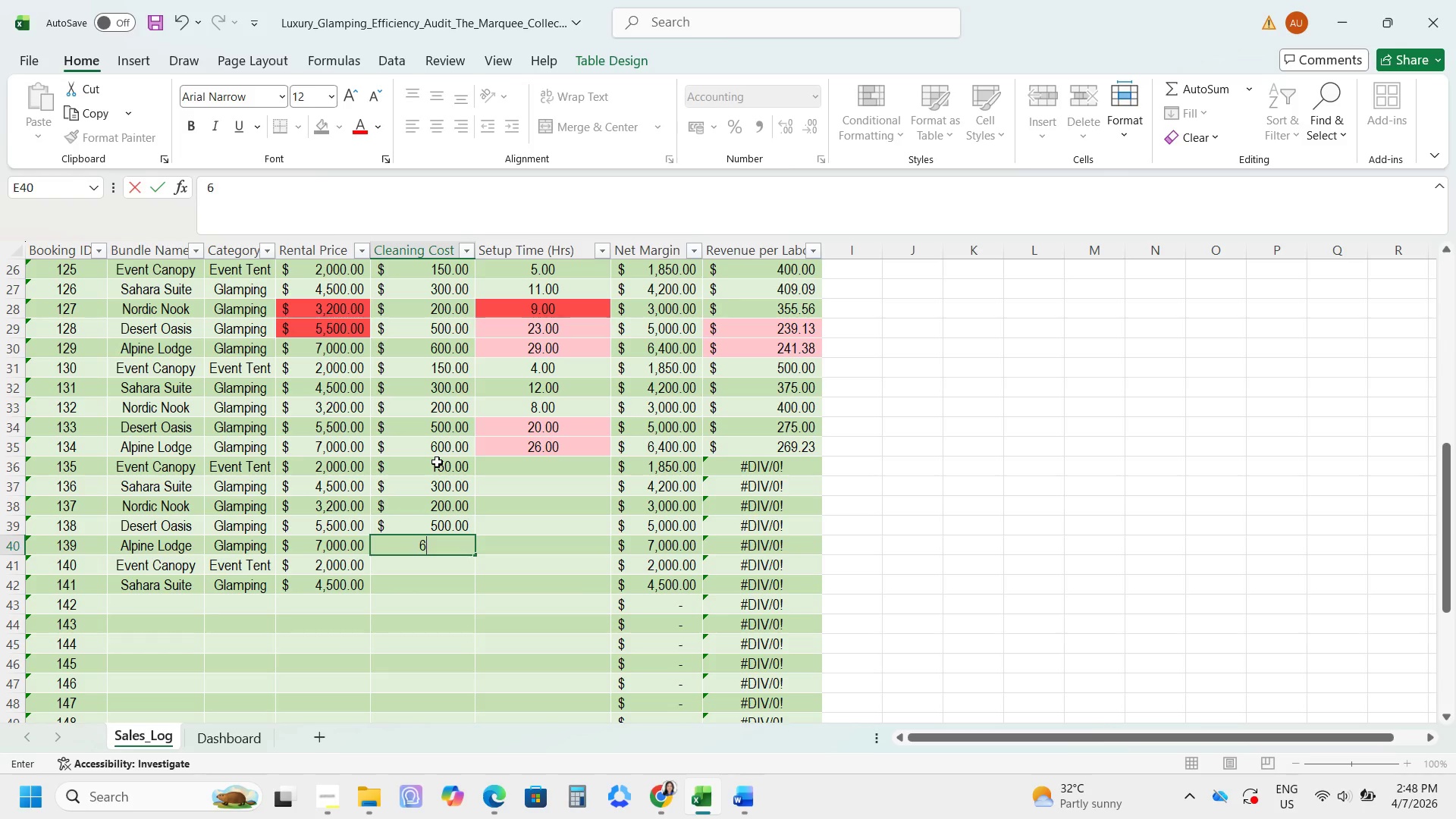 
key(Numpad0)
 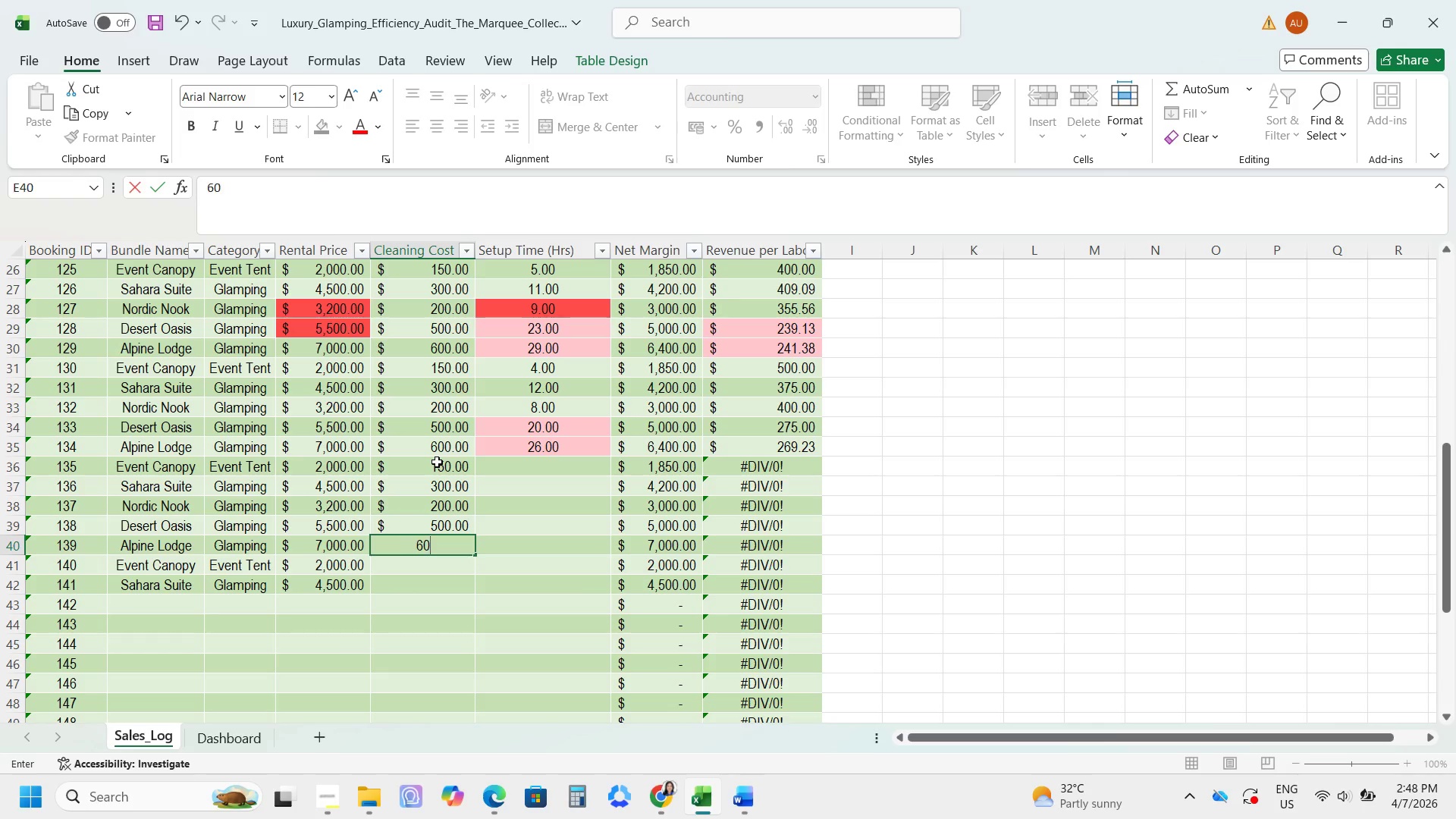 
key(Numpad0)
 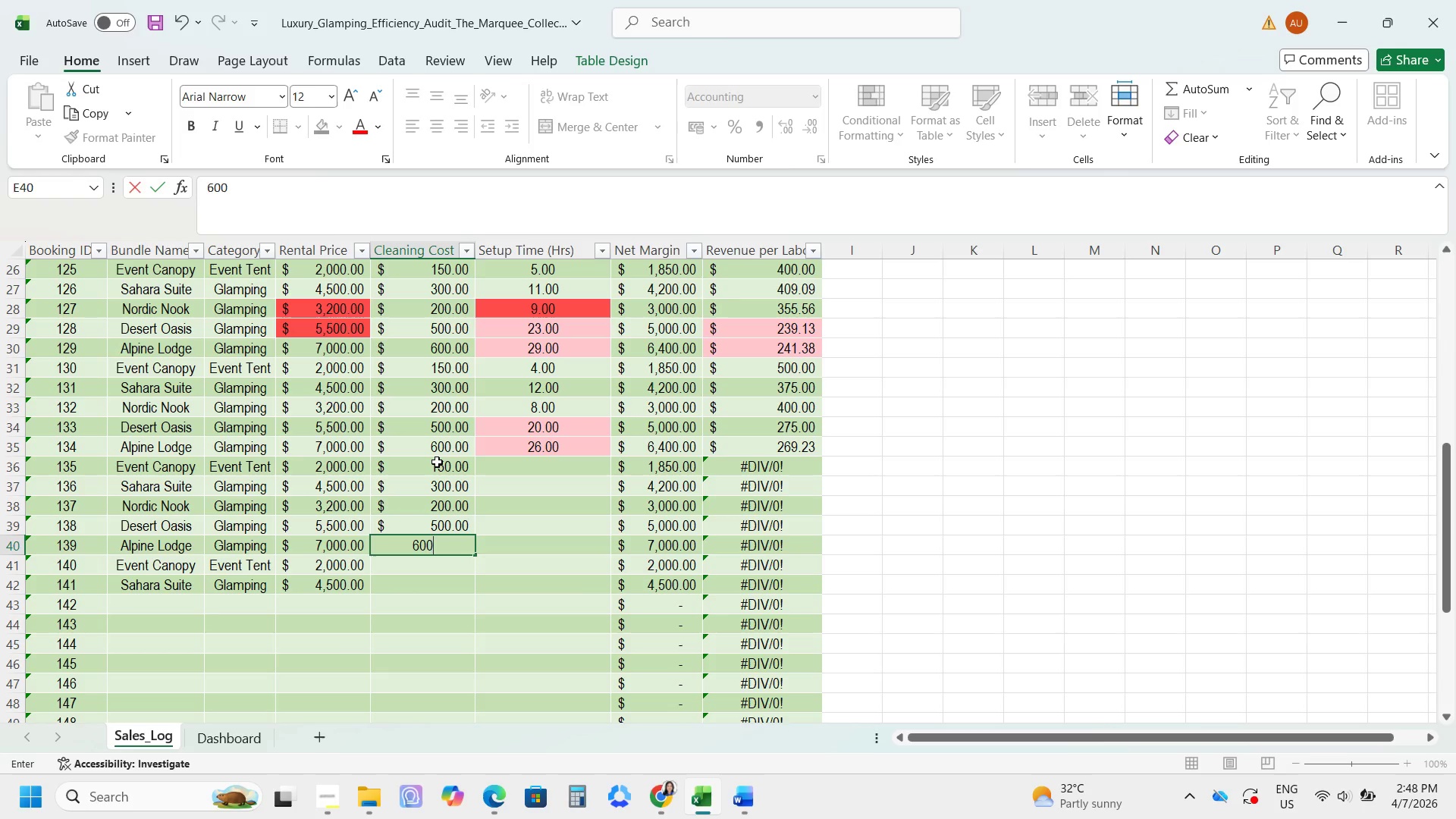 
key(NumpadEnter)
 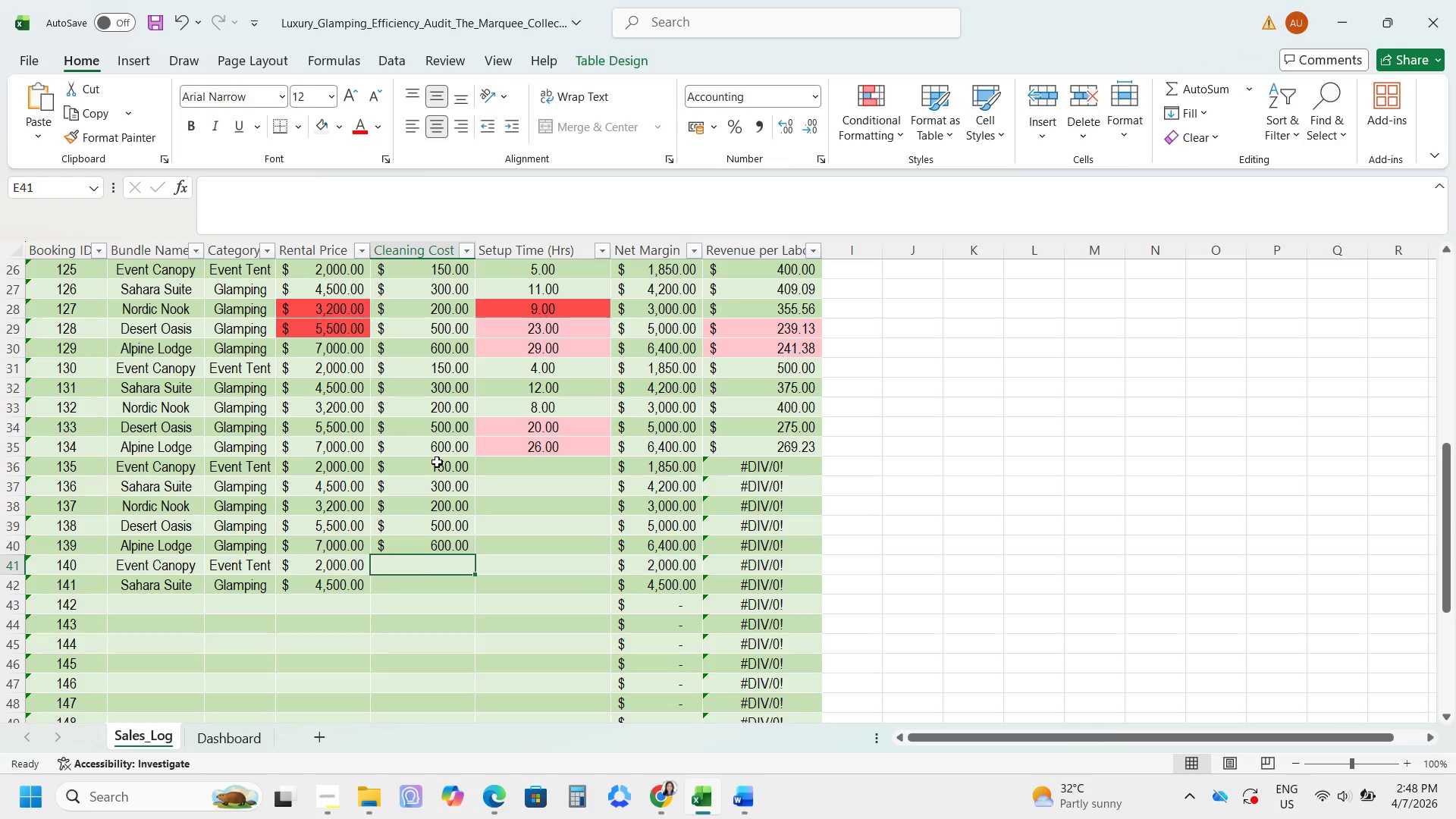 
key(Numpad1)
 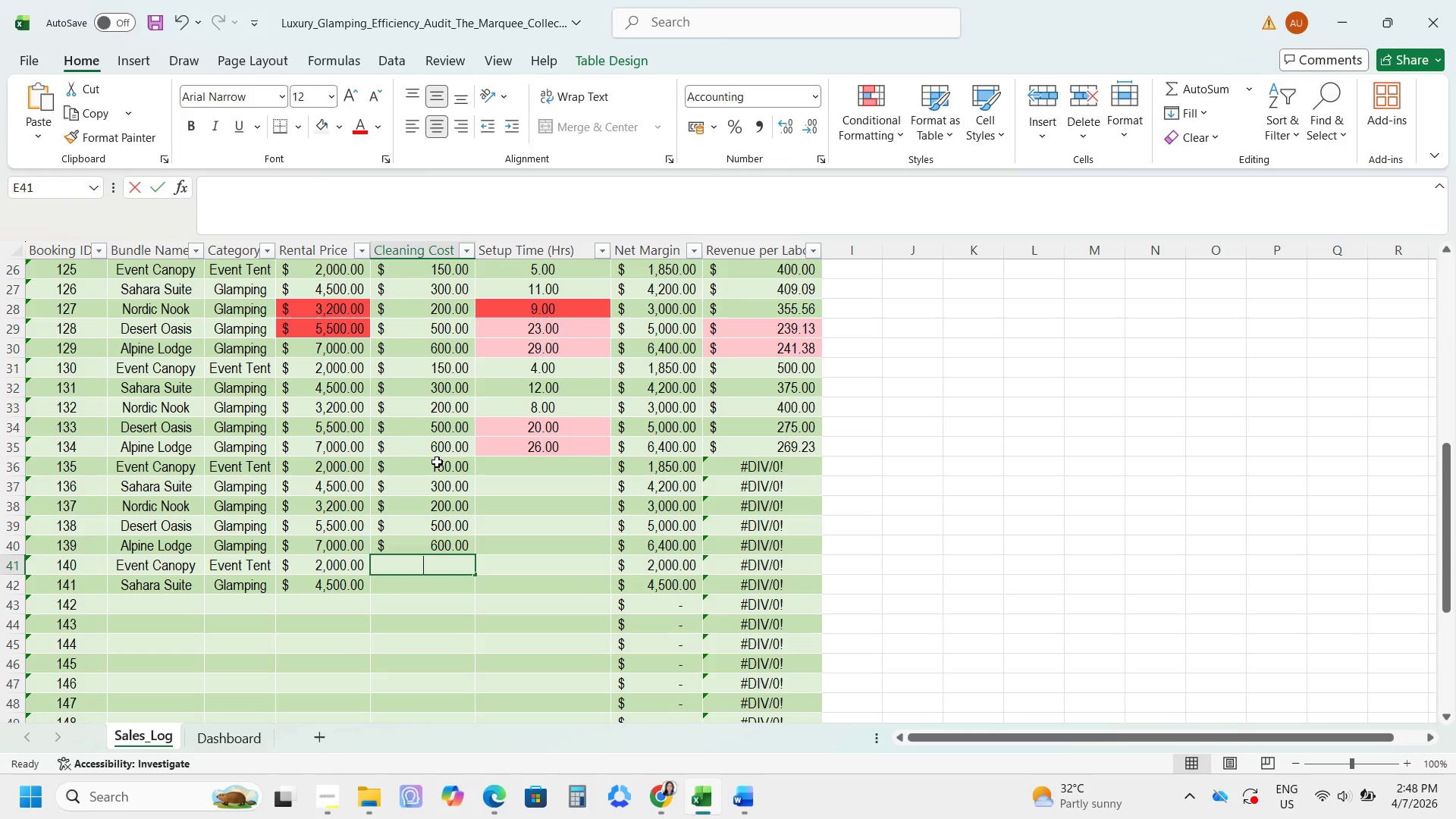 
key(Numpad5)
 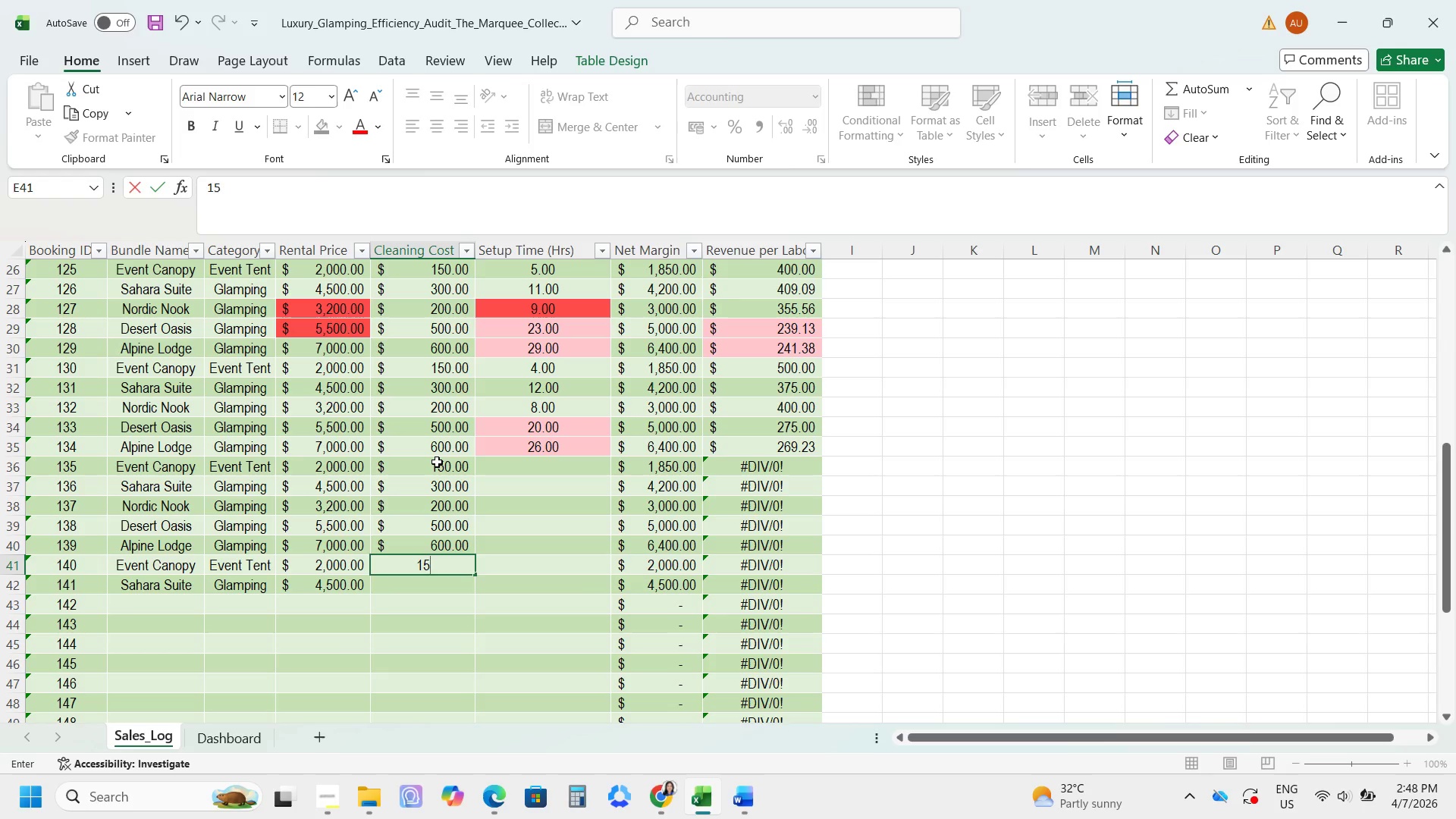 
key(Numpad0)
 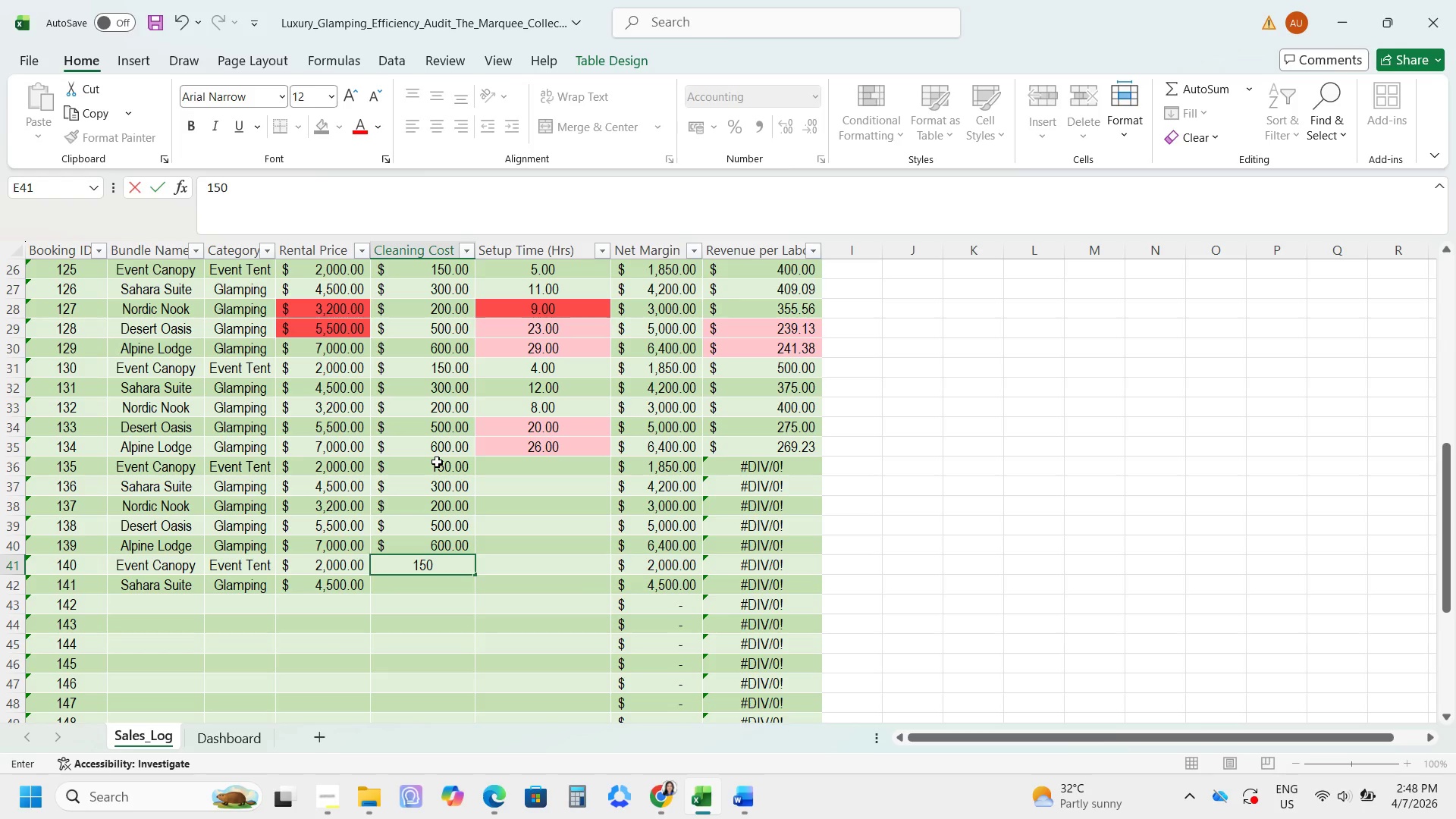 
key(Numpad0)
 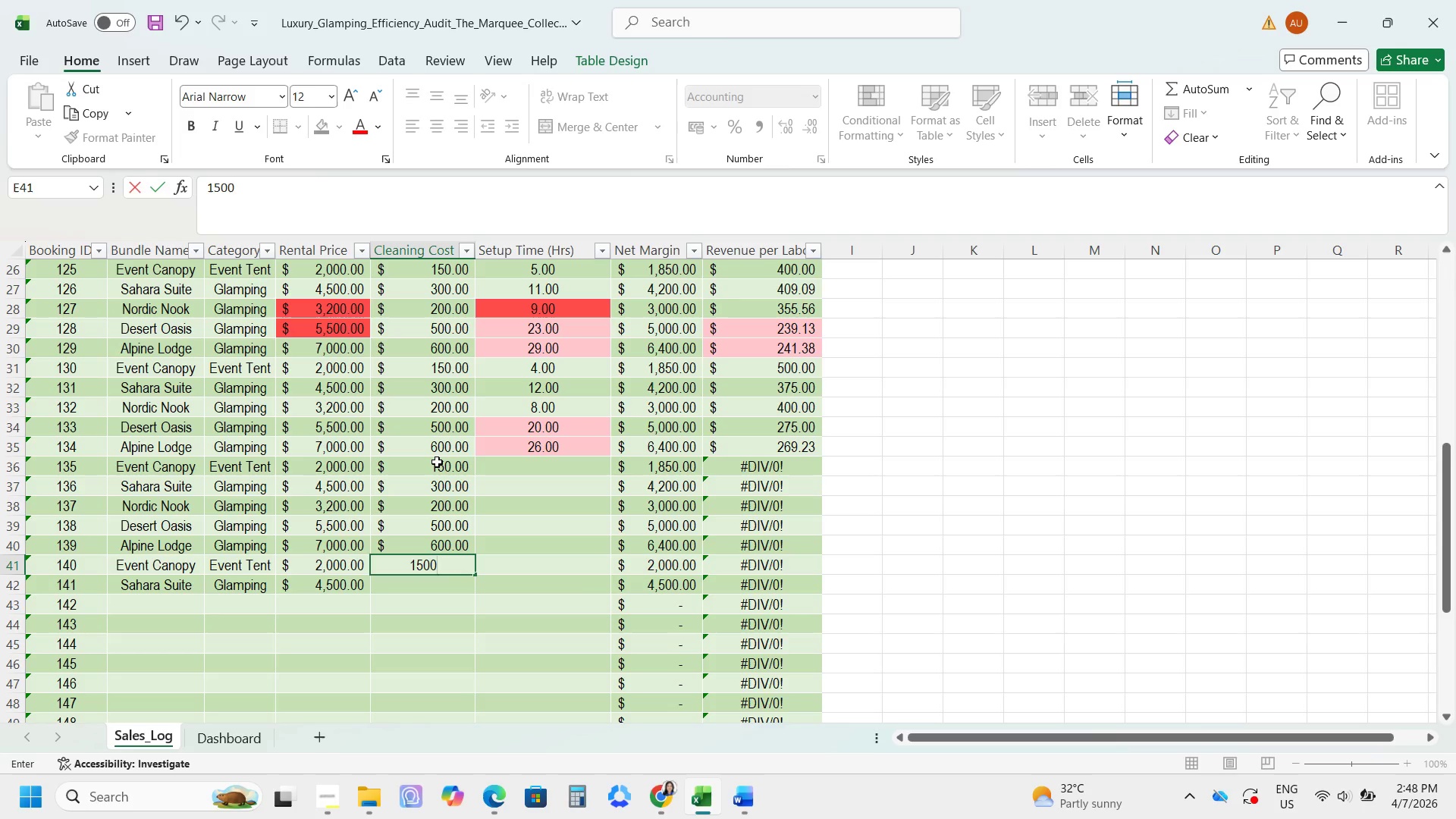 
key(Backspace)
 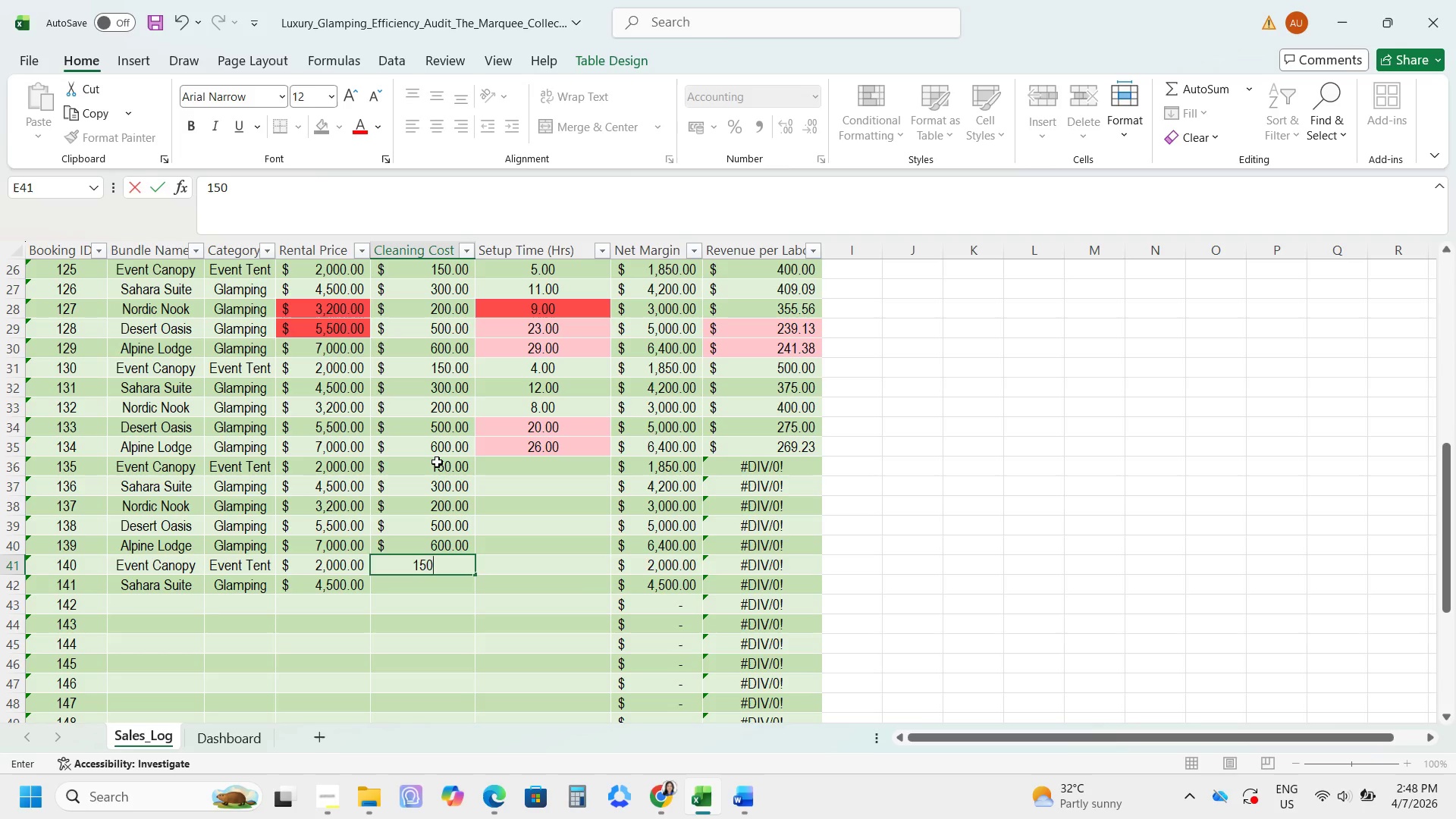 
key(NumpadEnter)
 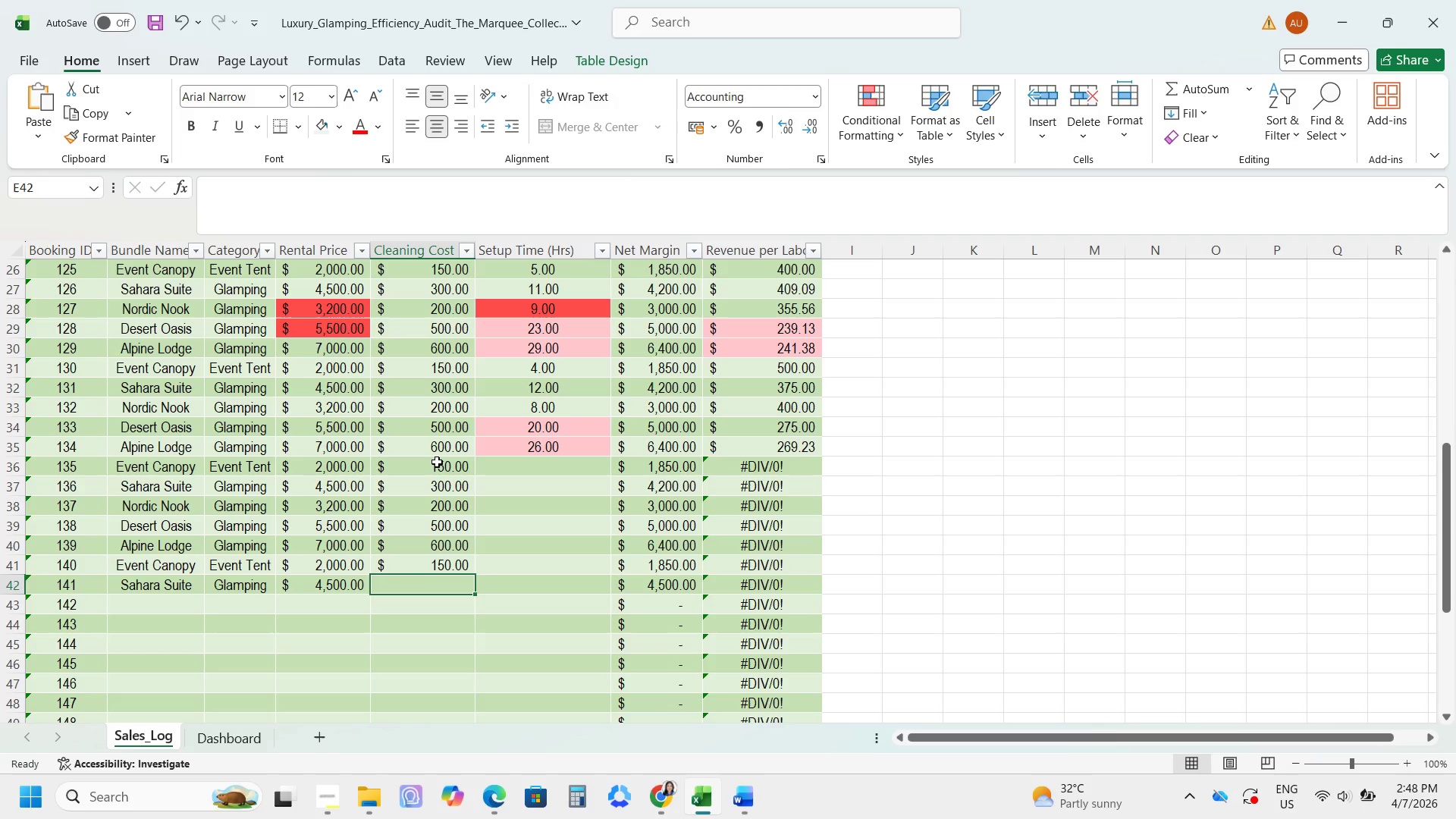 
key(Numpad3)
 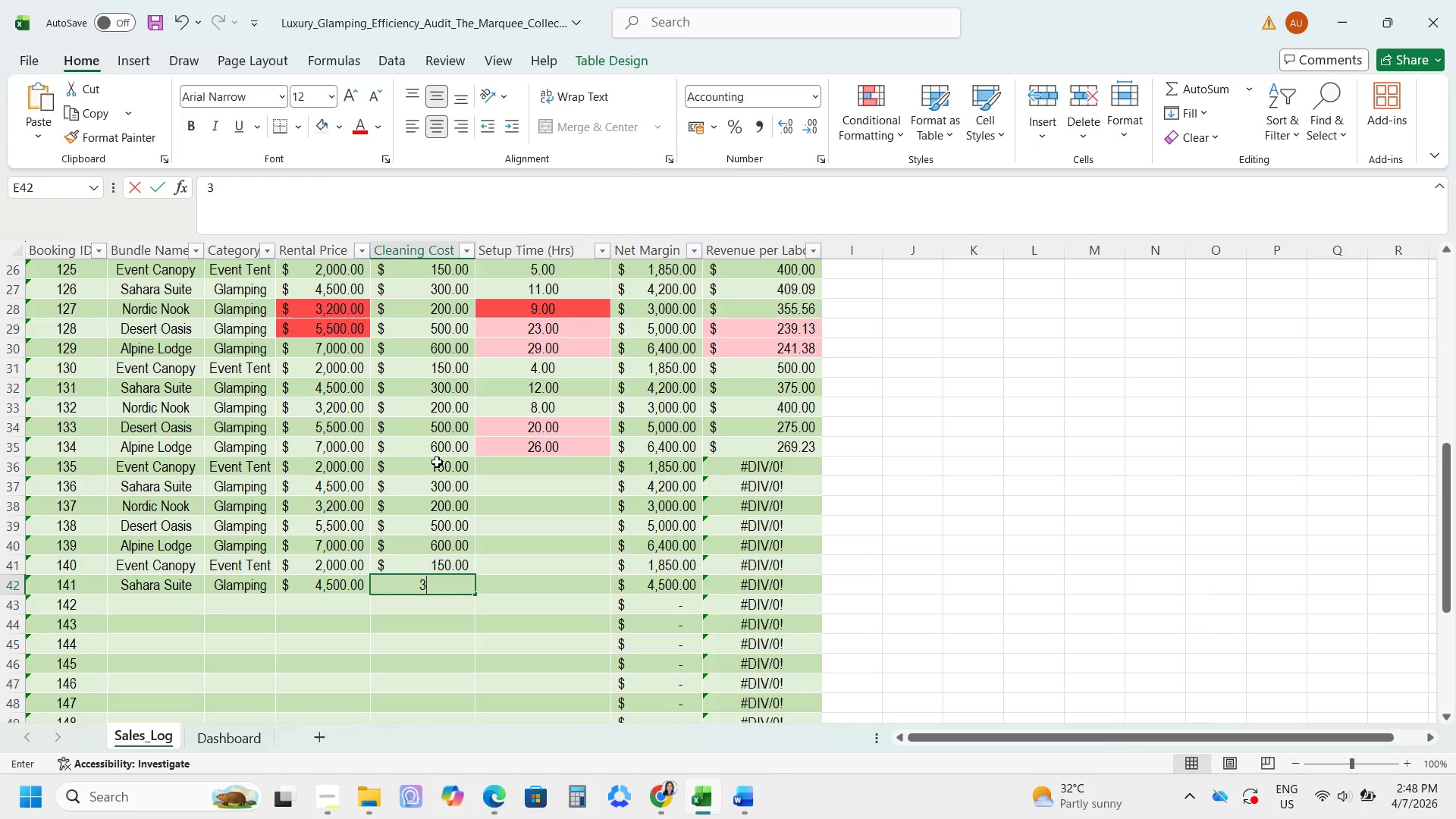 
key(Numpad0)
 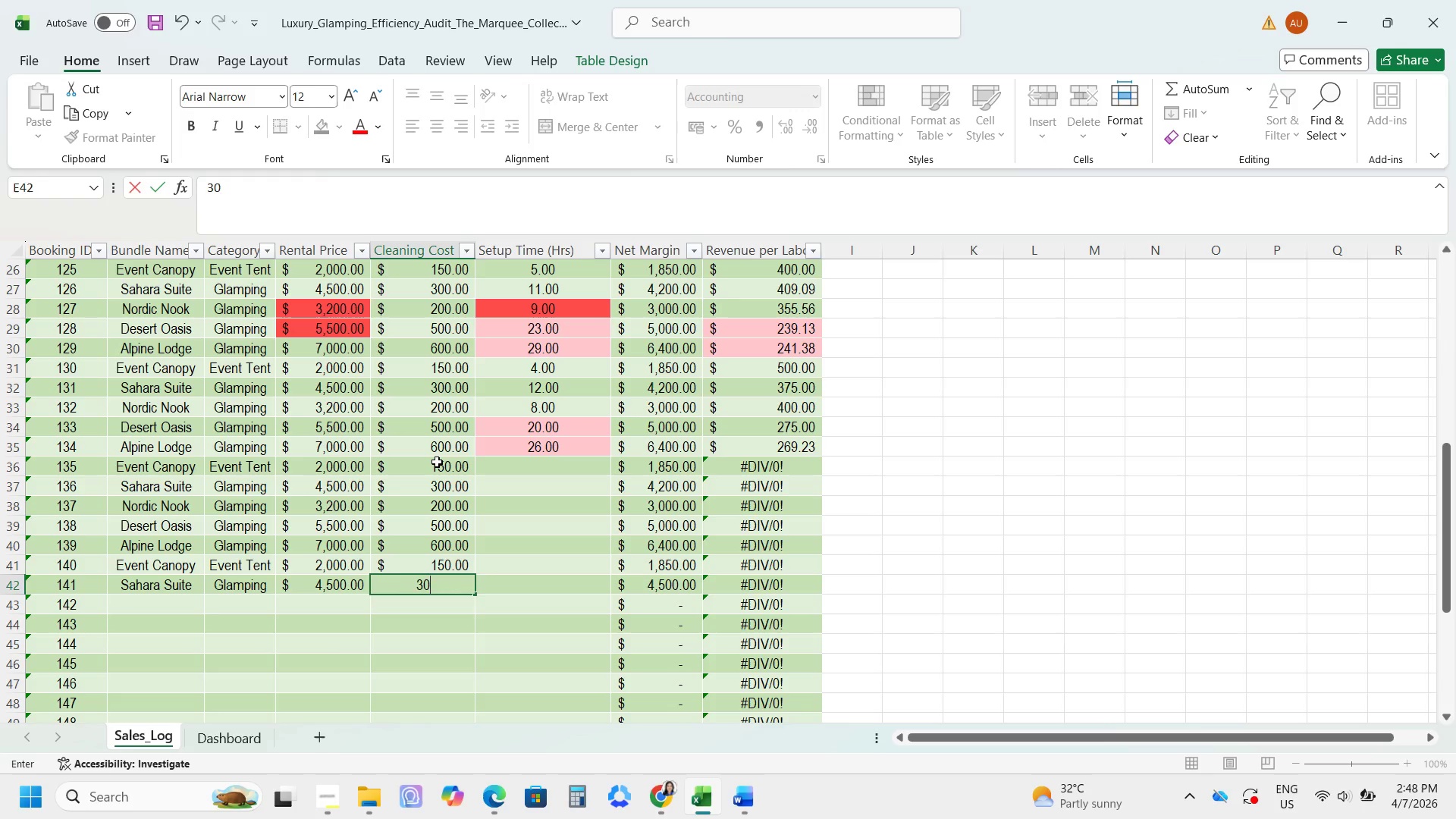 
key(Numpad0)
 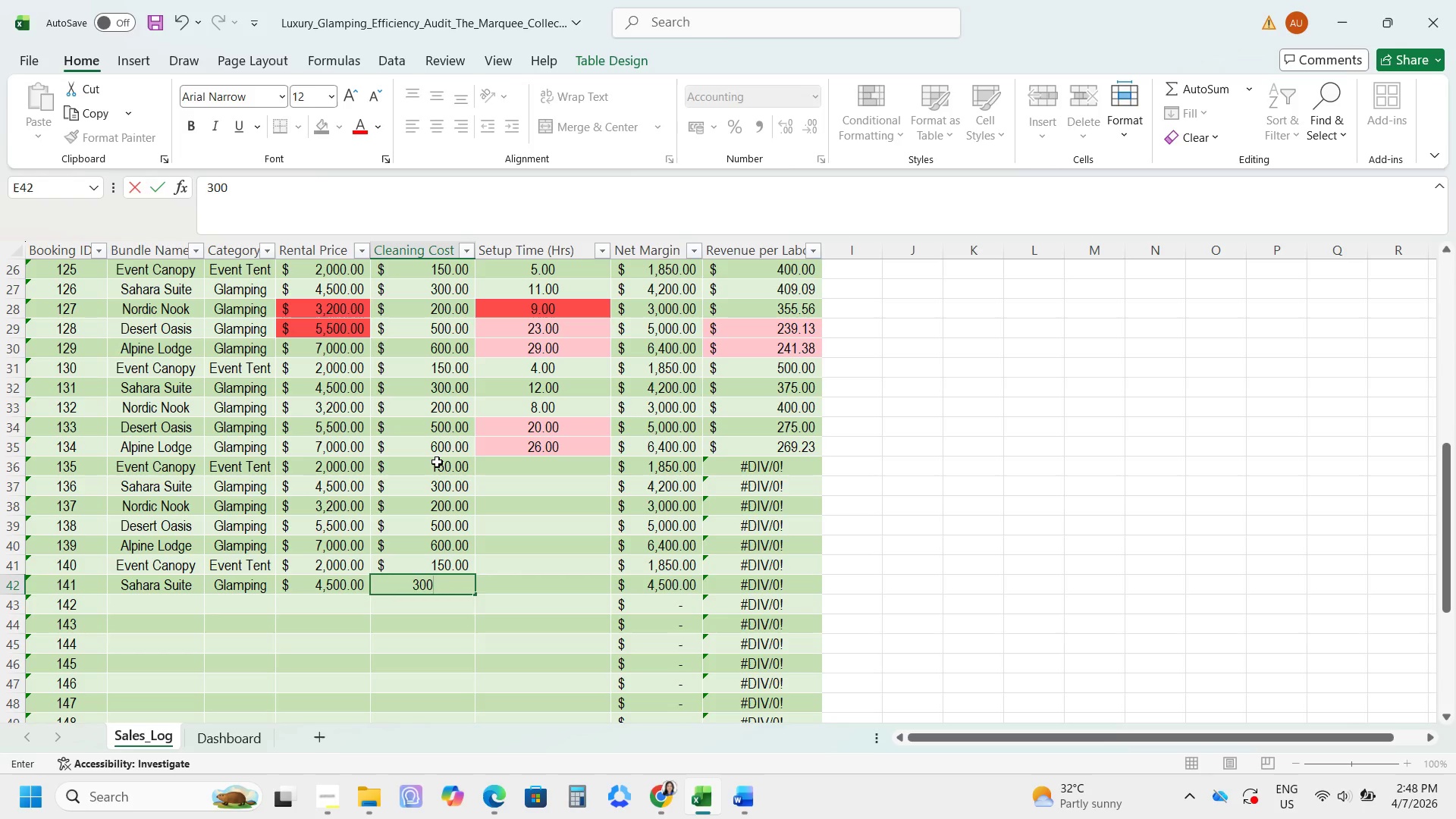 
key(NumpadEnter)
 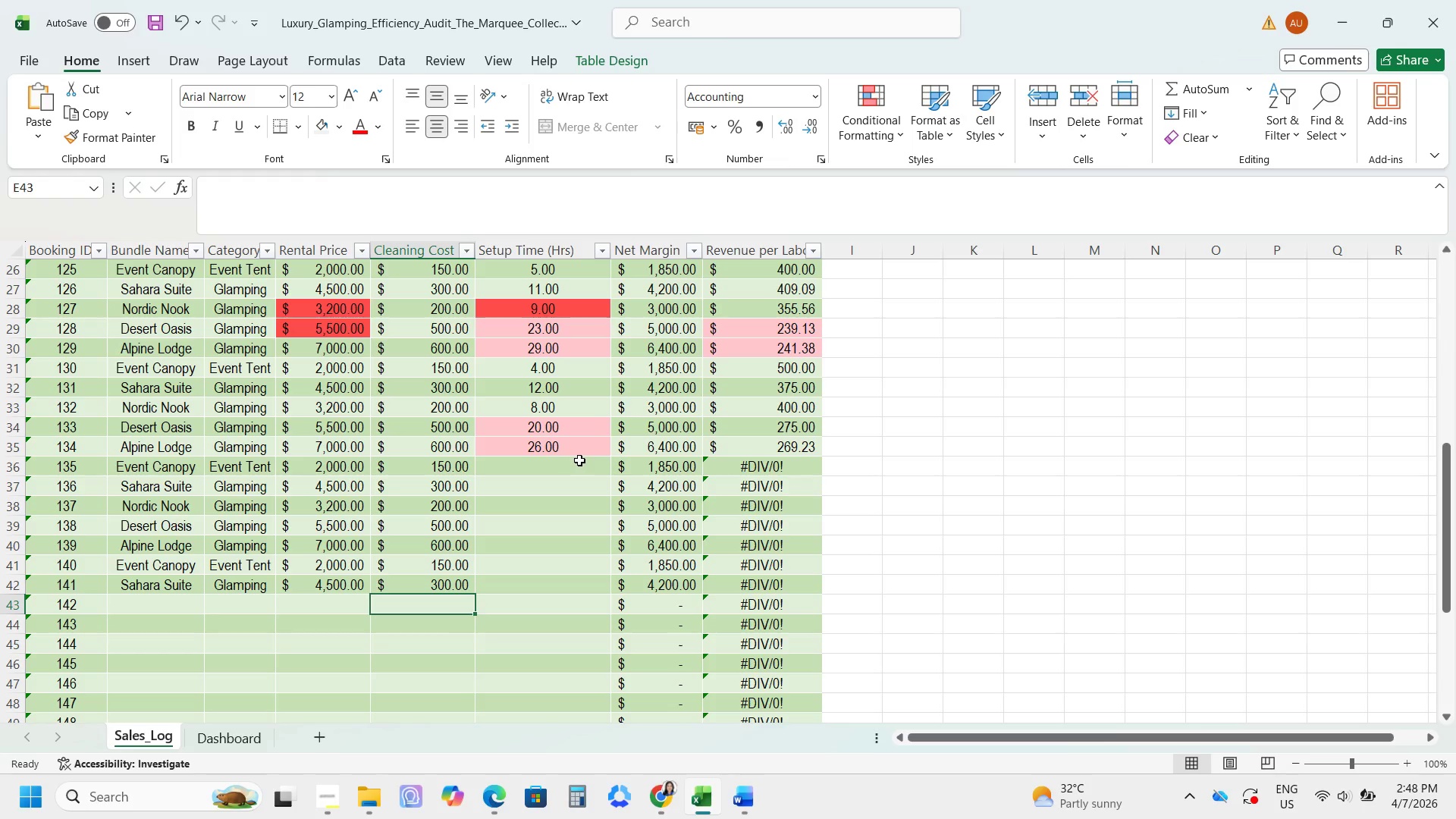 
left_click([569, 463])
 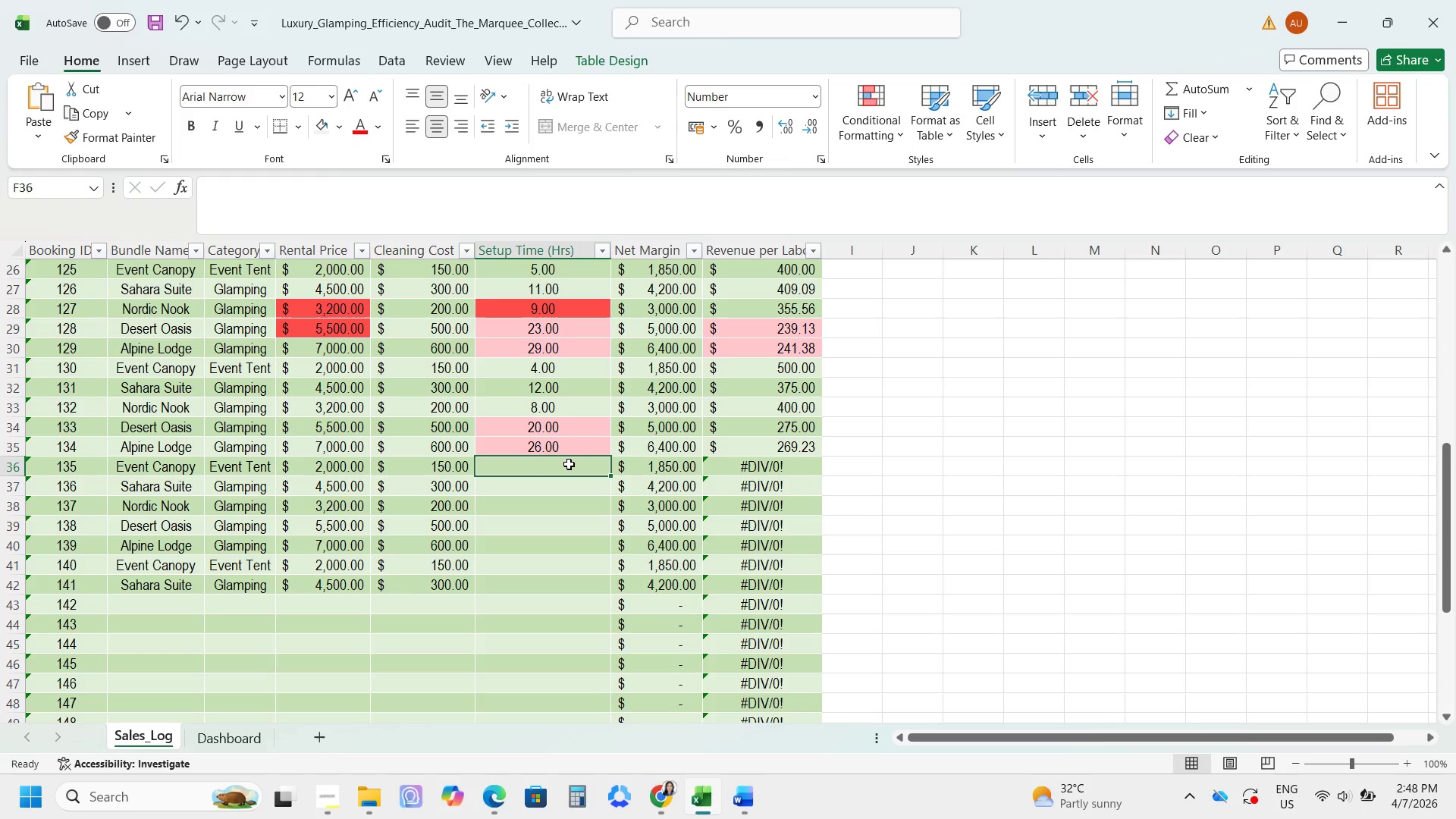 
key(Numpad5)
 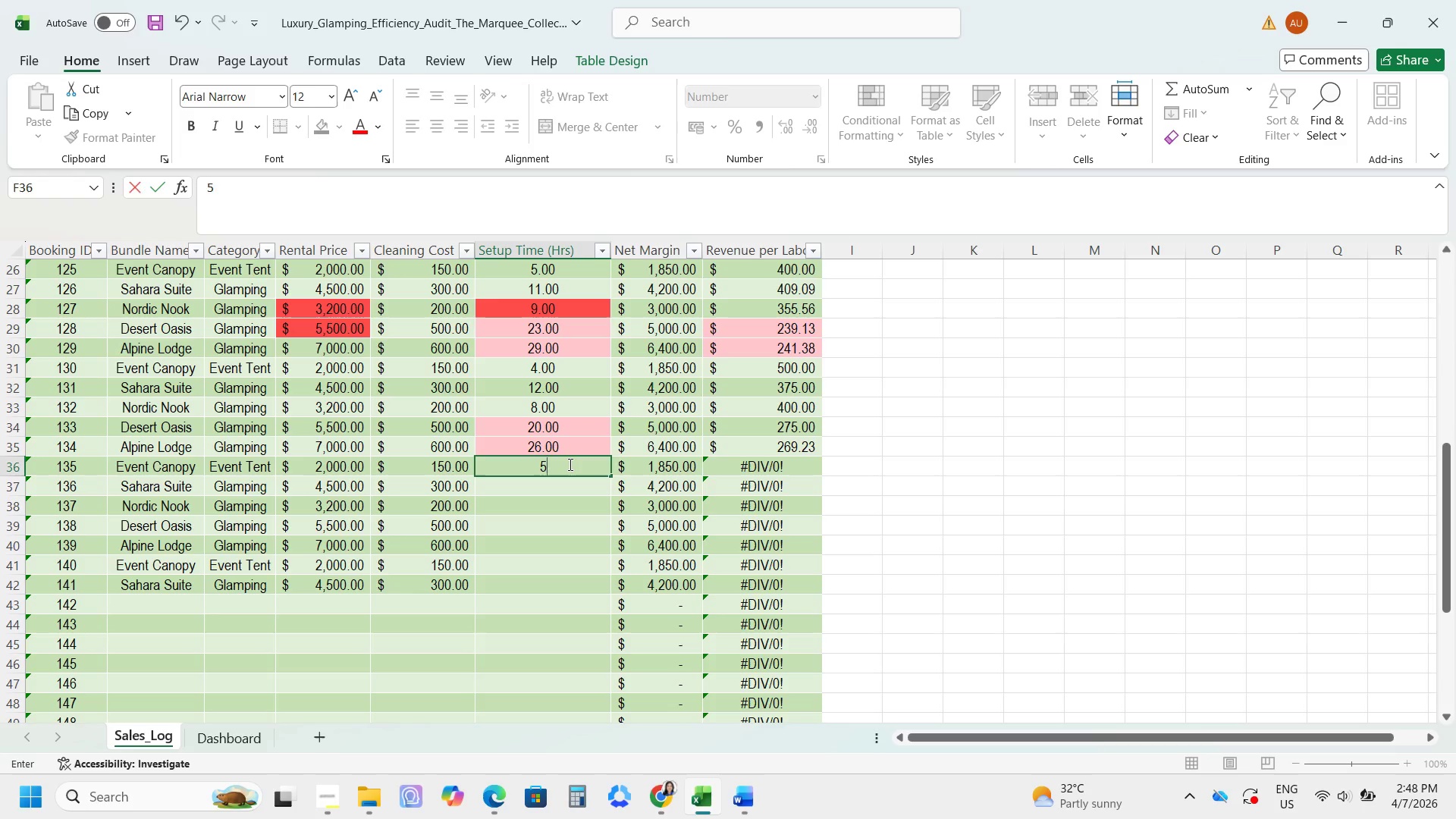 
key(NumpadEnter)
 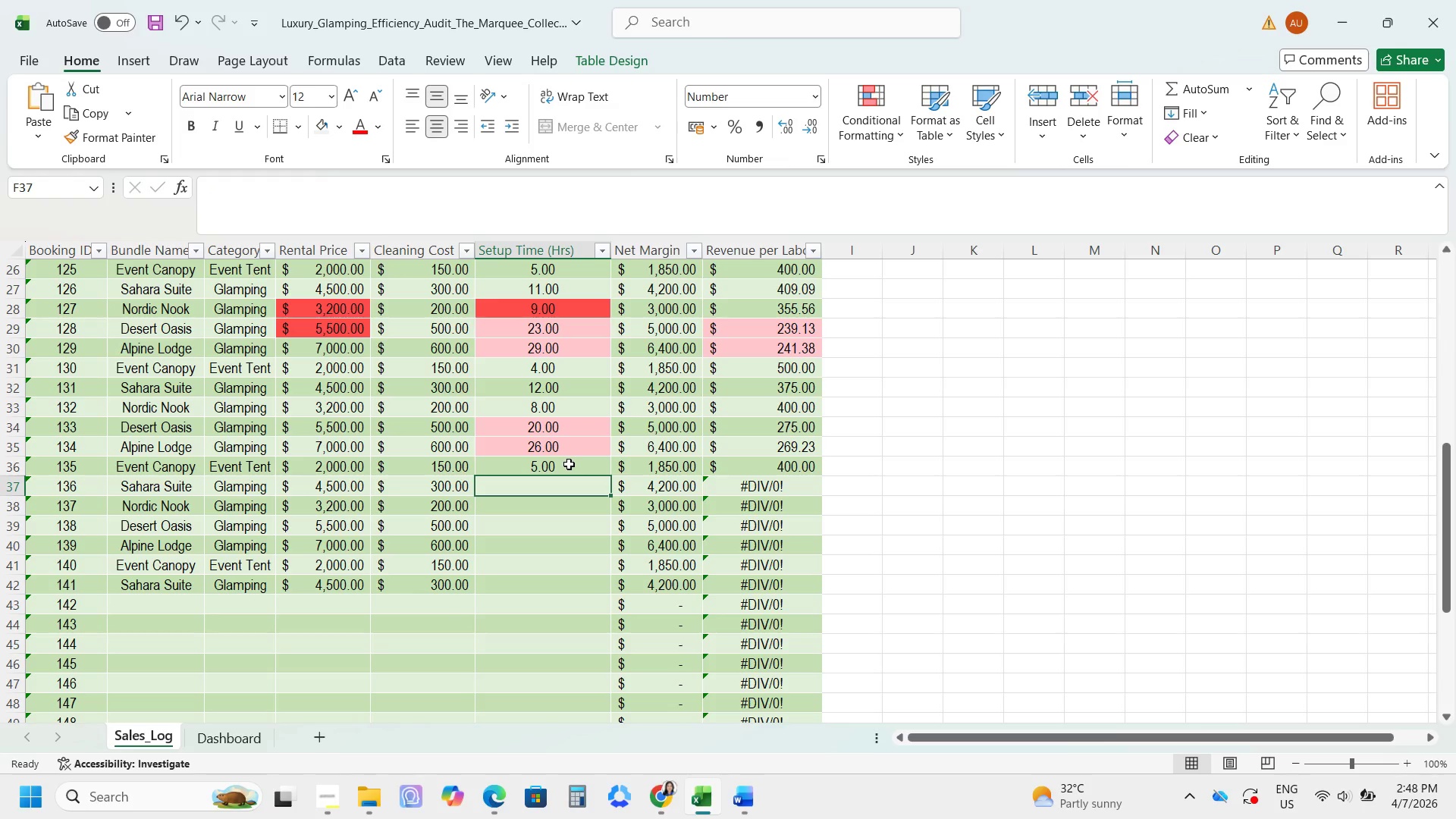 
key(Numpad1)
 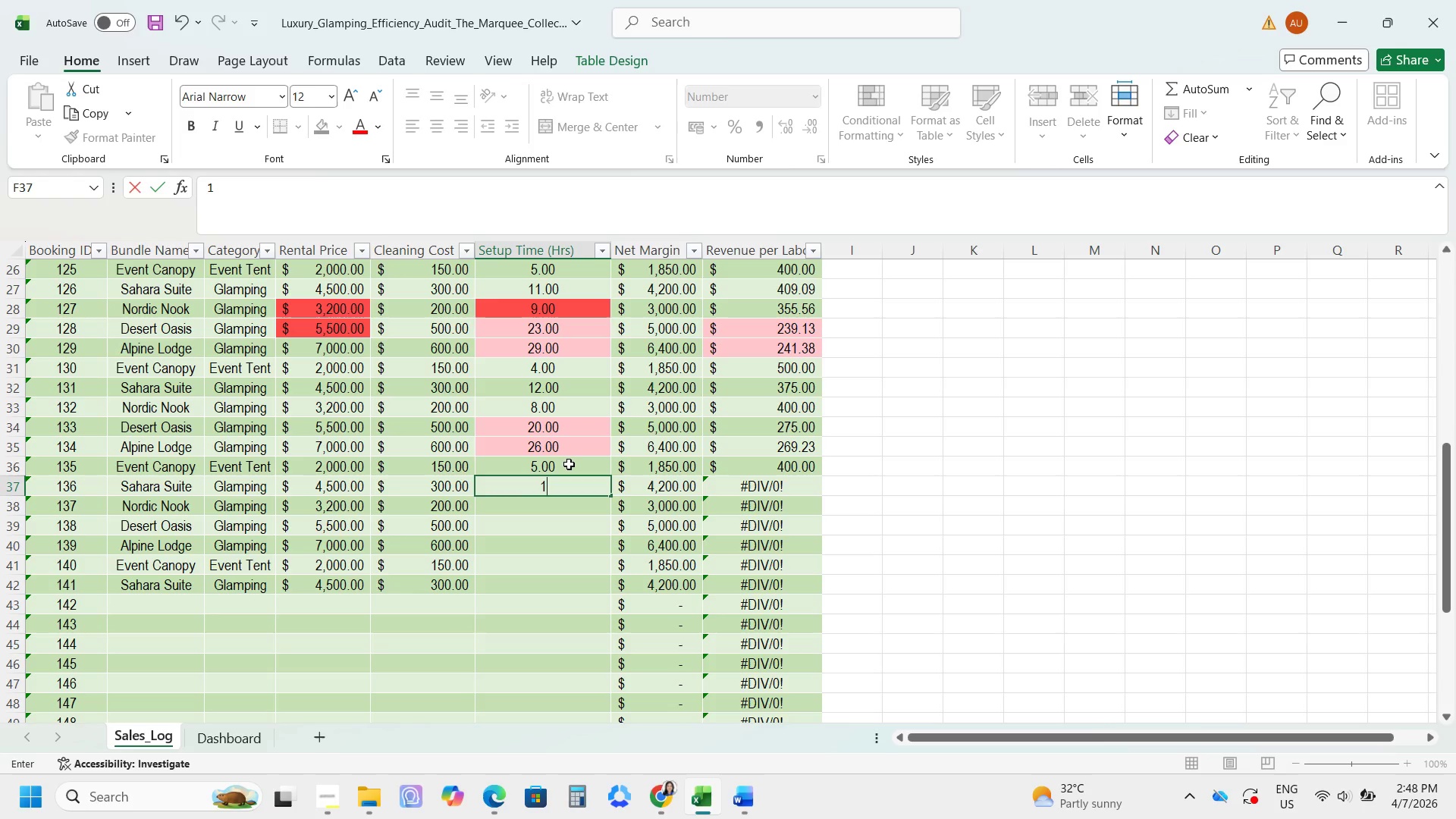 
key(Numpad0)
 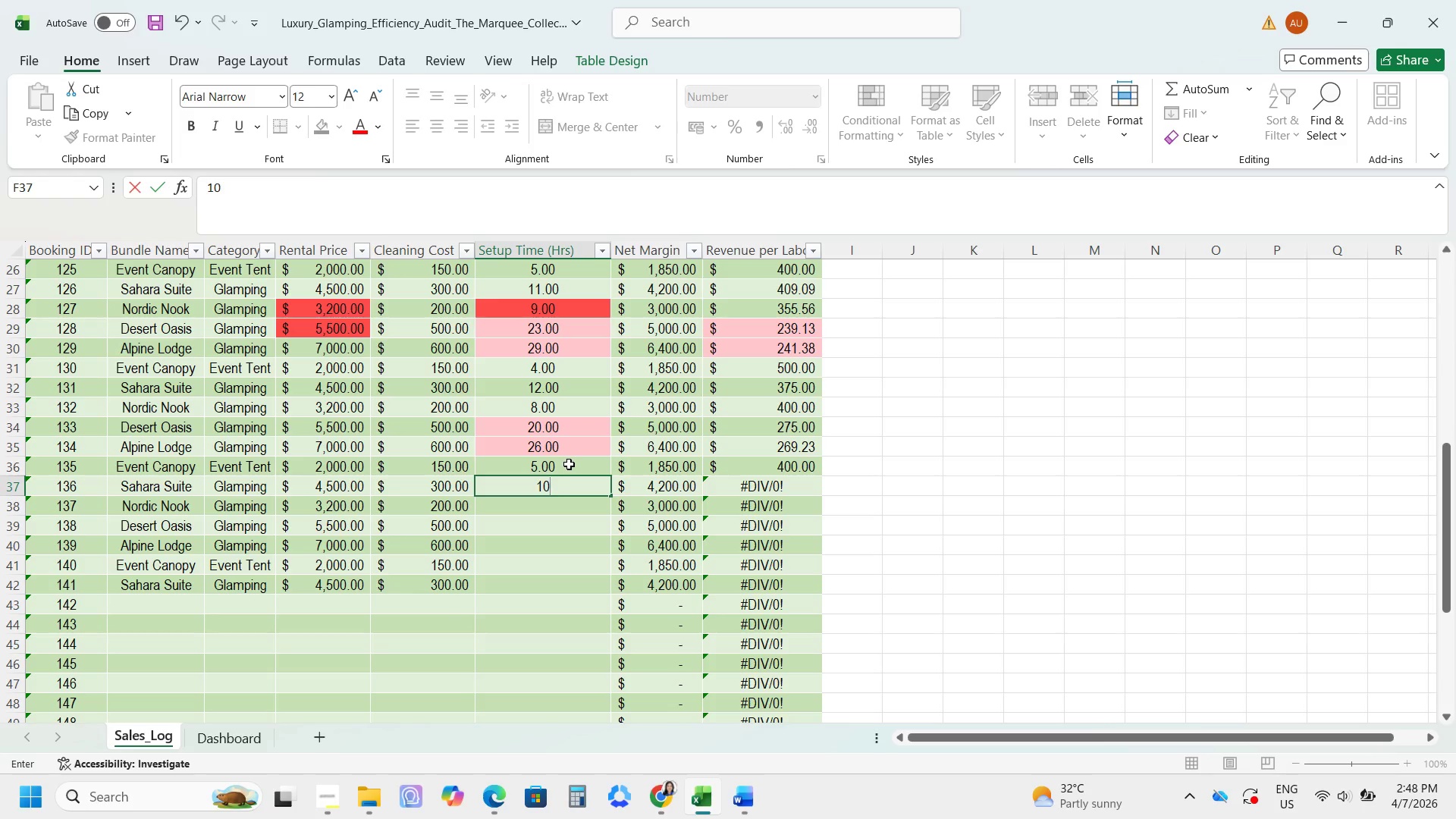 
key(NumpadEnter)
 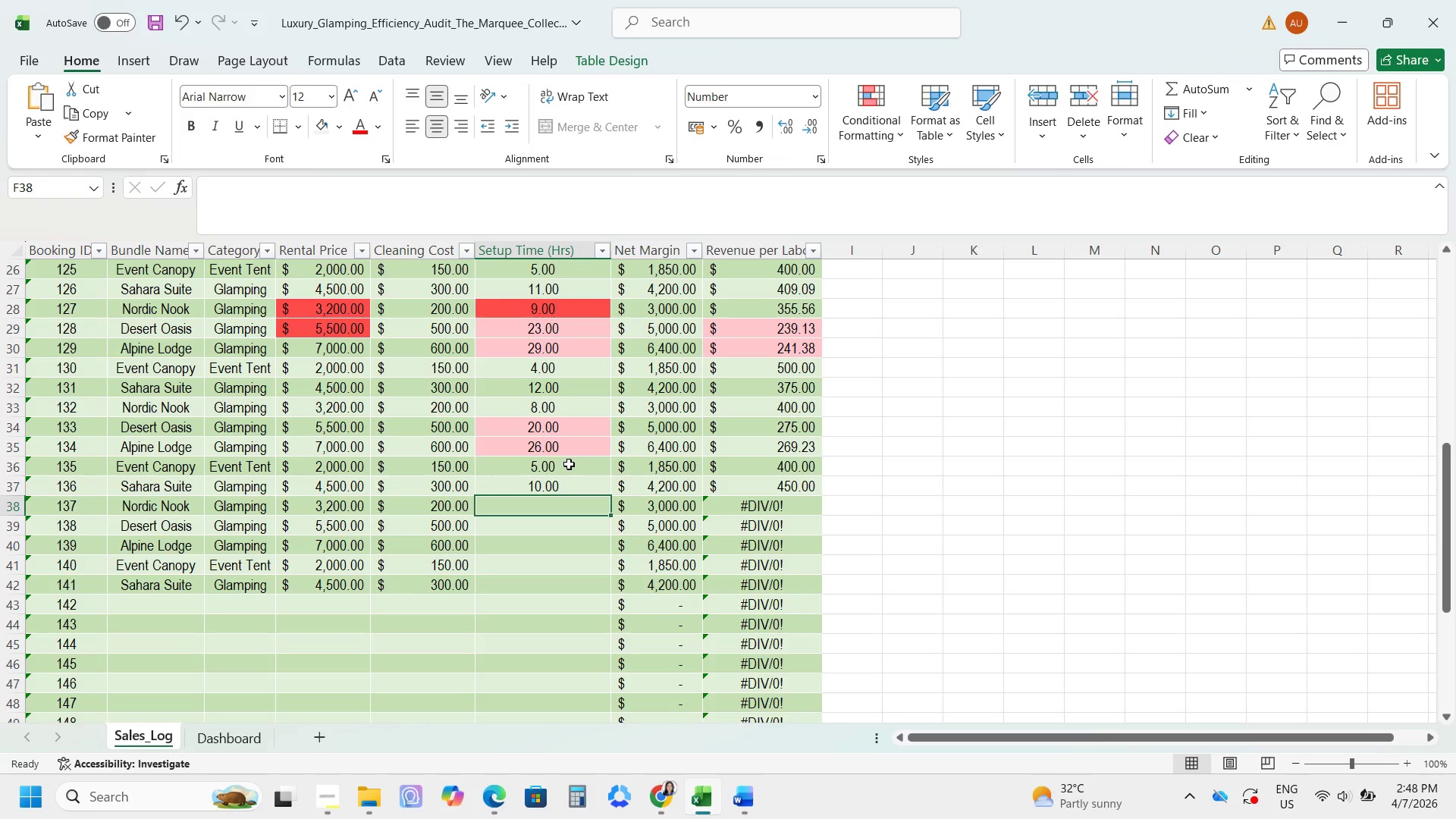 
key(Numpad7)
 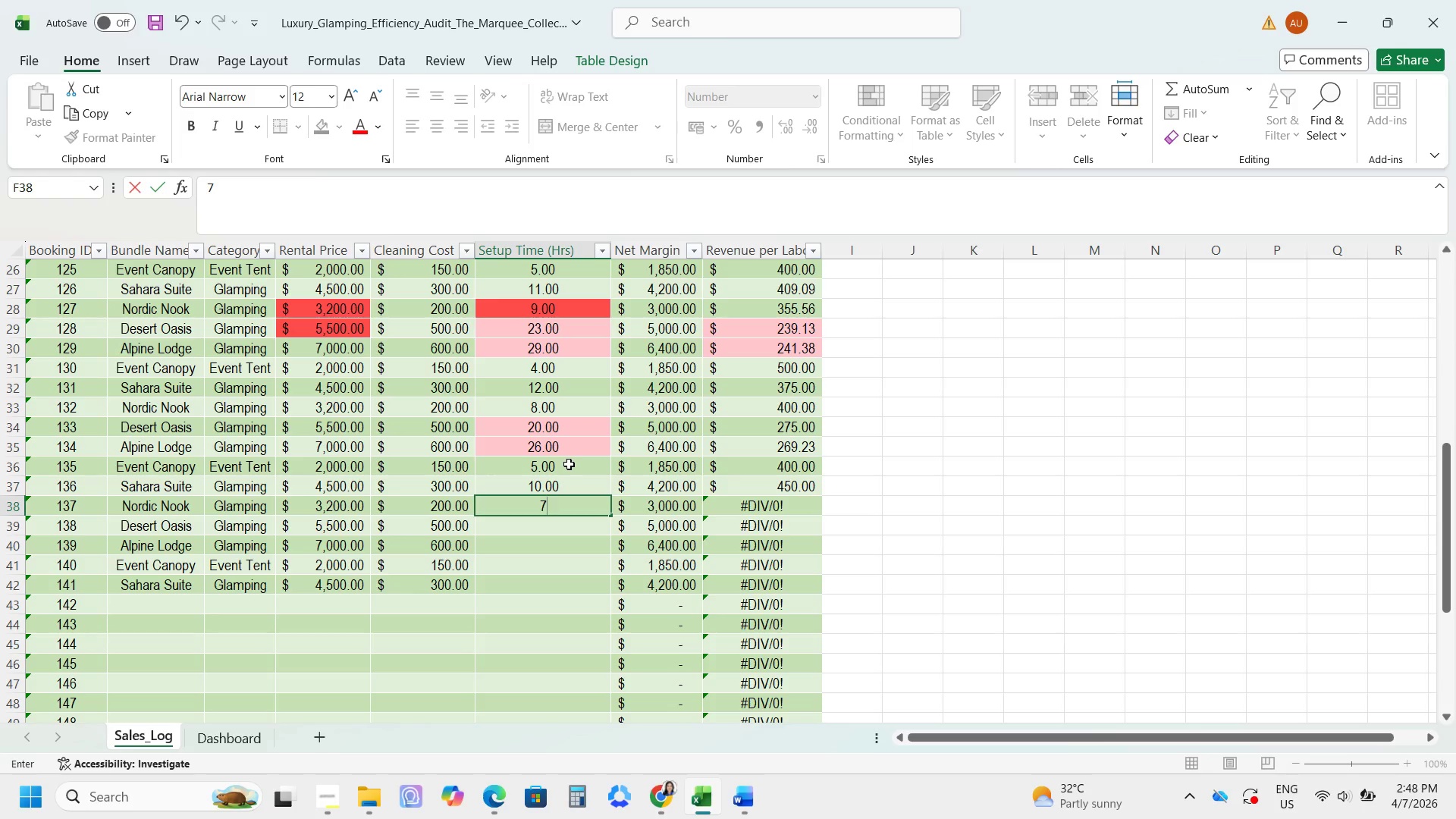 
key(NumpadEnter)
 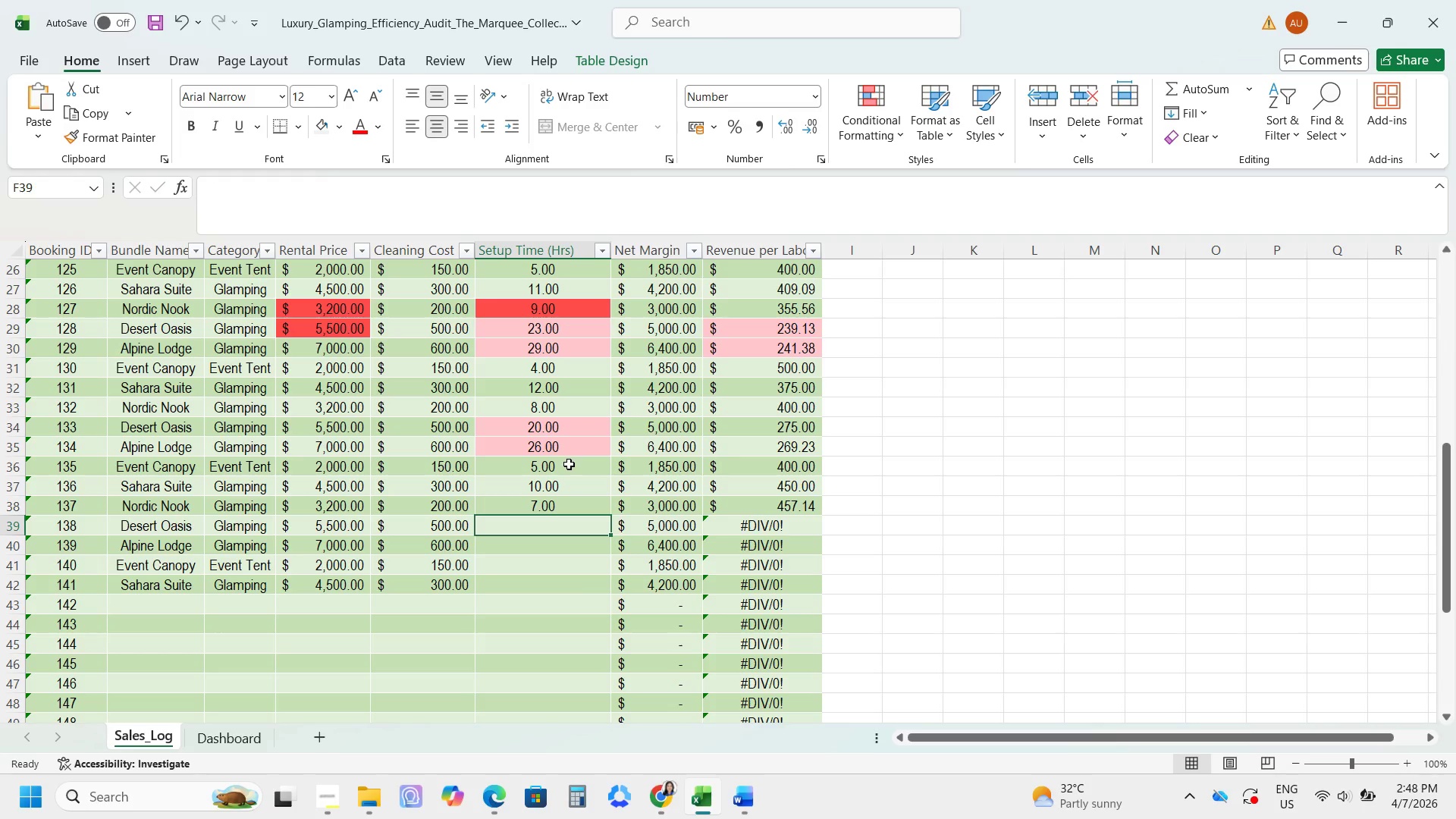 
key(Numpad2)
 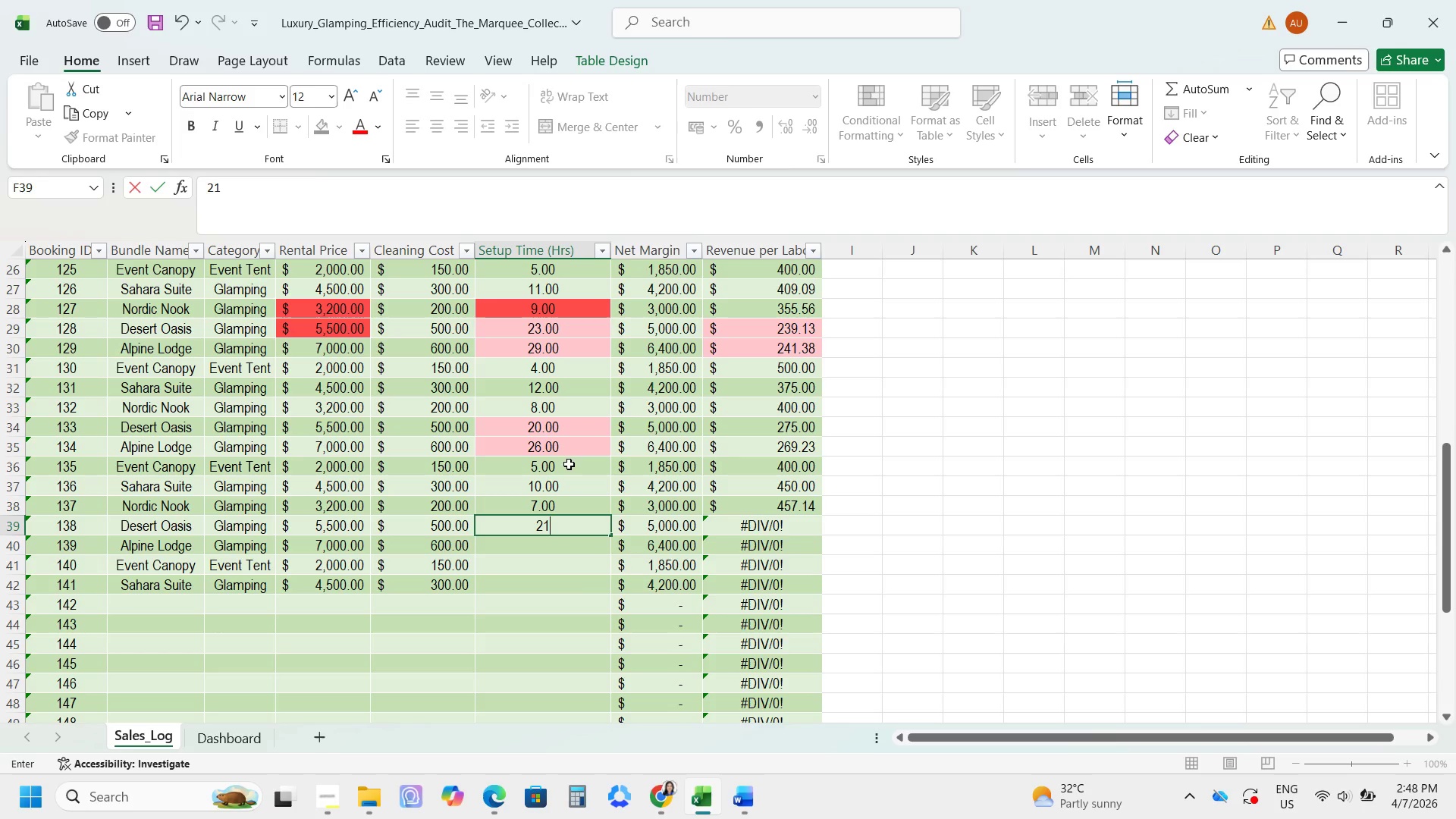 
key(Numpad1)
 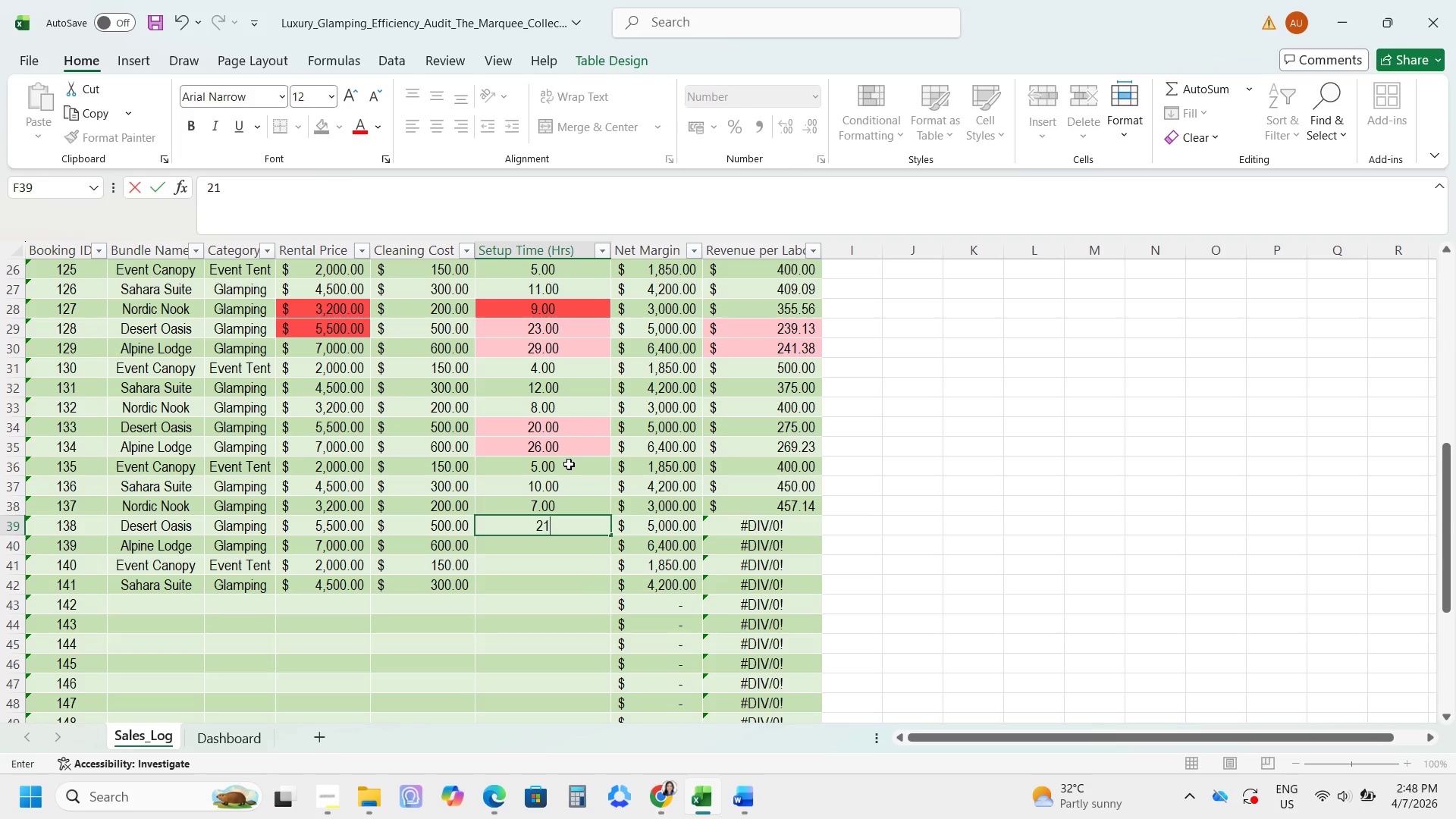 
key(NumpadEnter)
 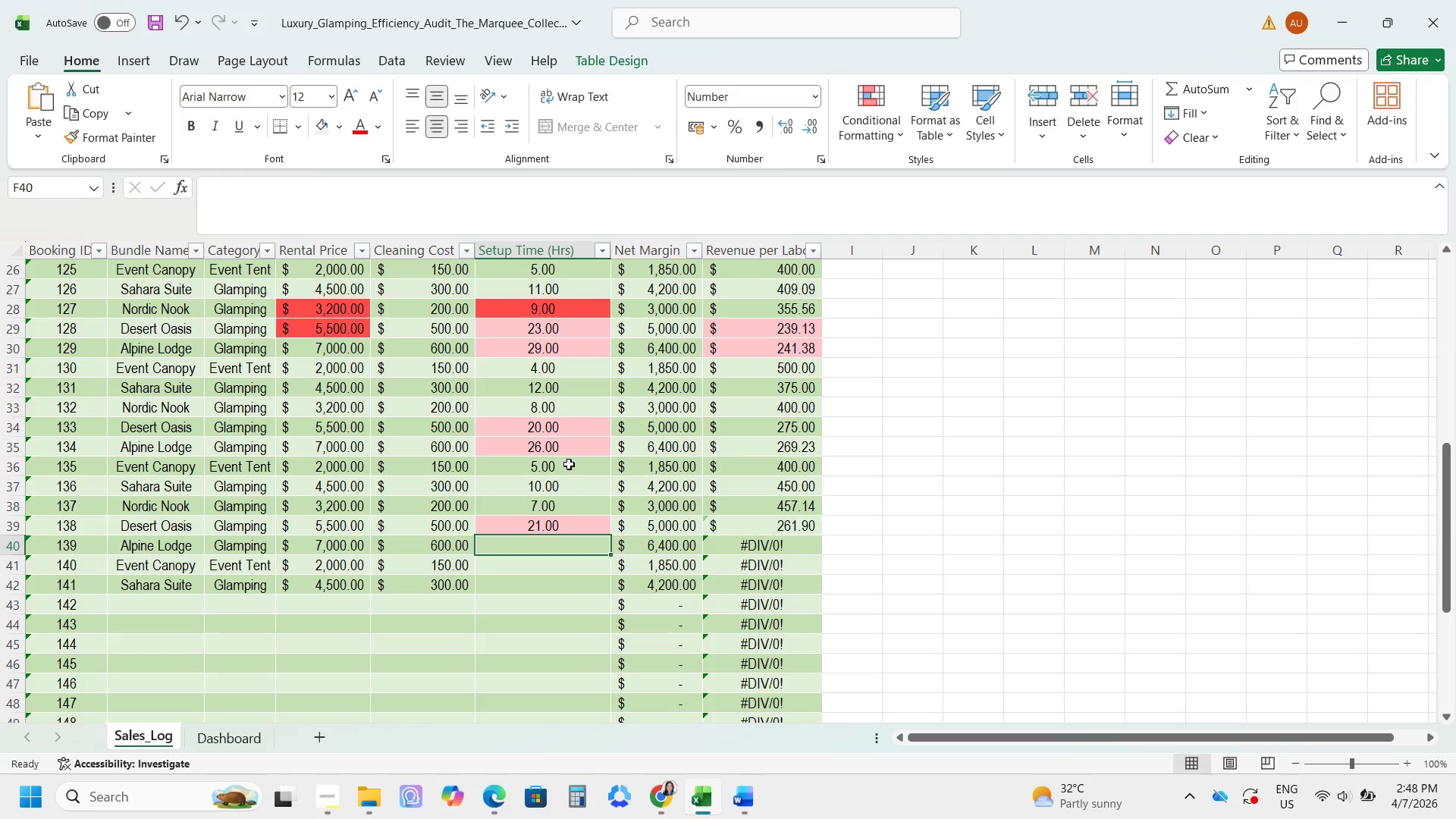 
key(Numpad2)
 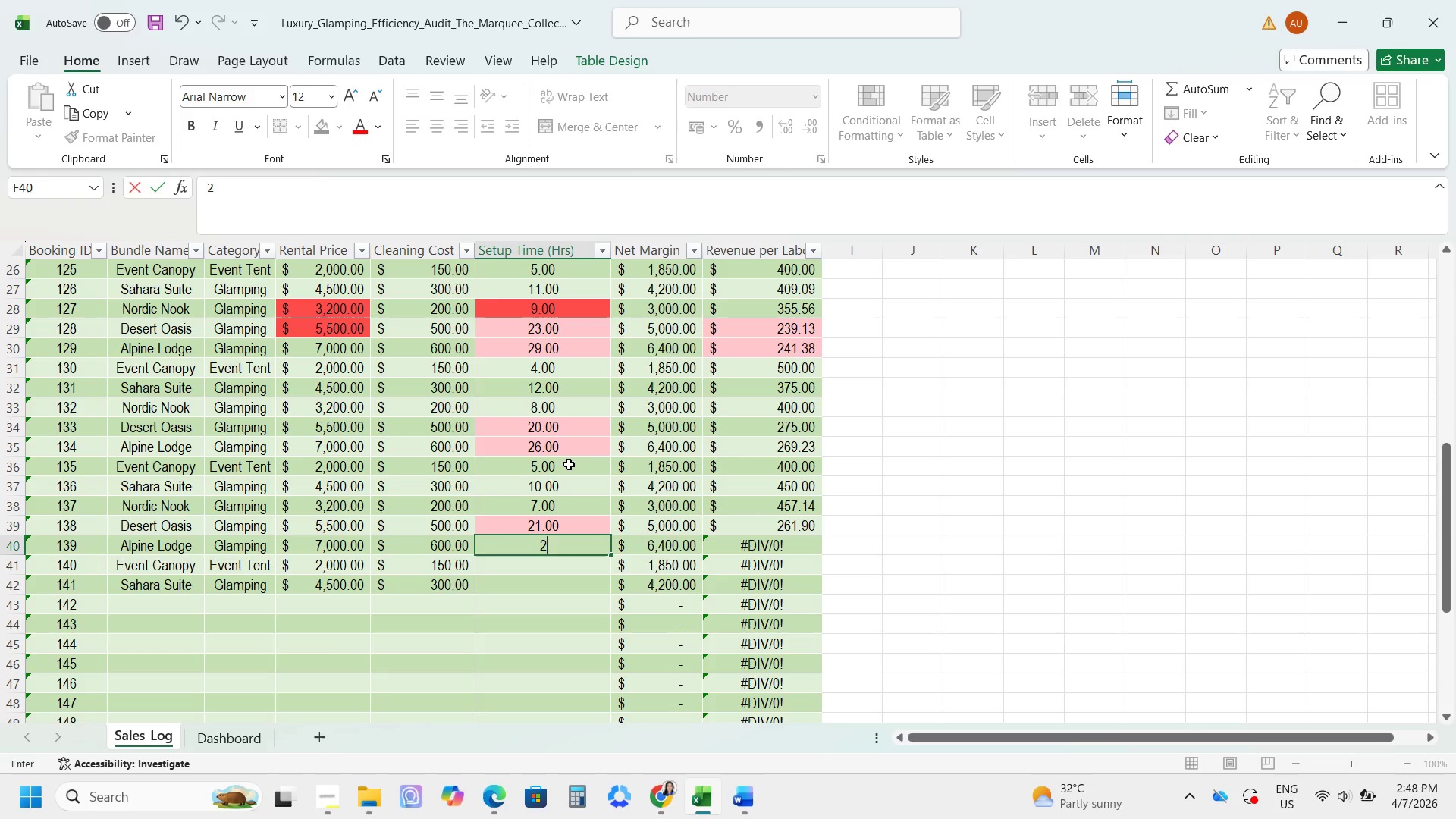 
key(Numpad8)
 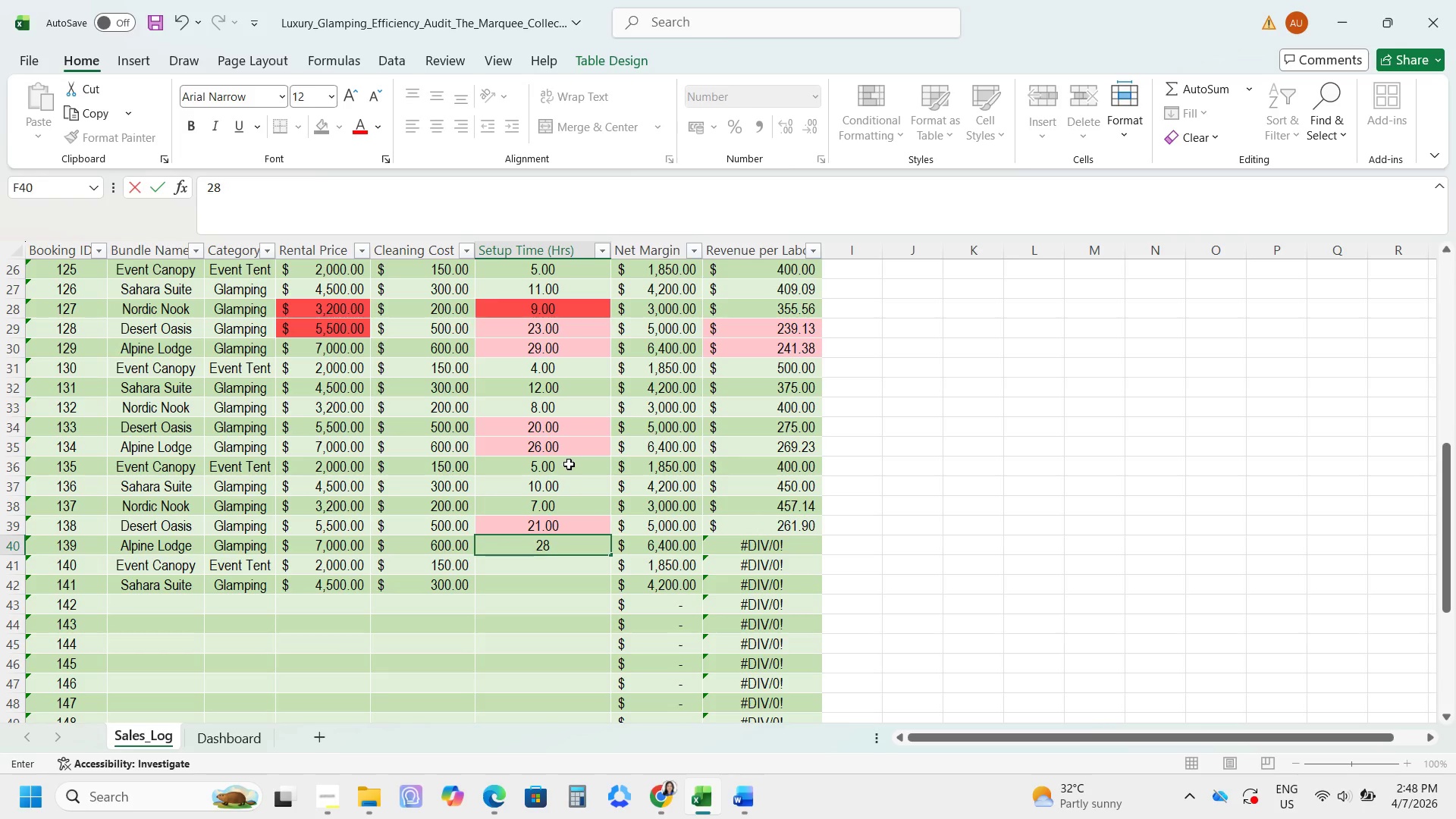 
key(NumpadEnter)
 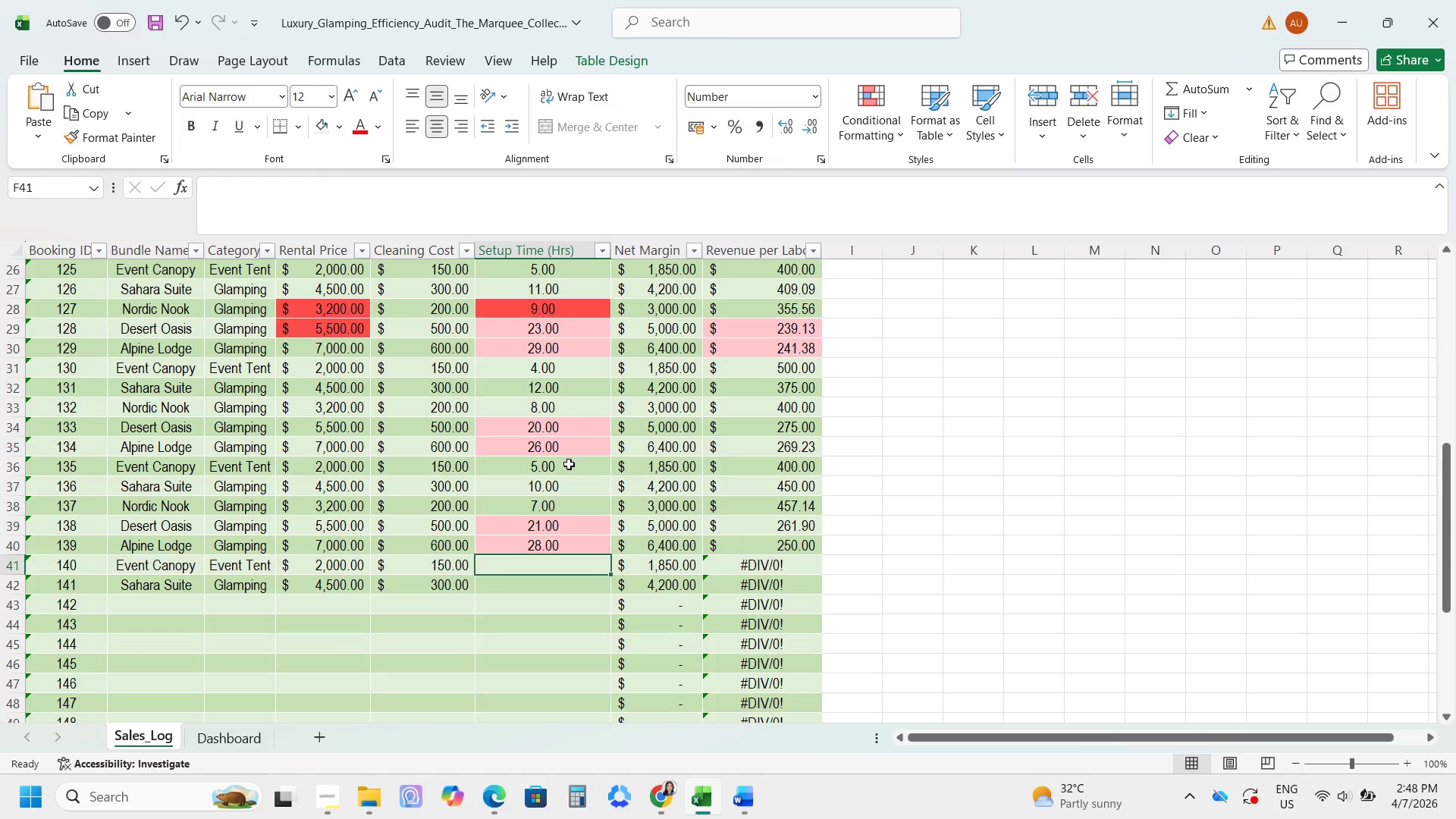 
key(Numpad4)
 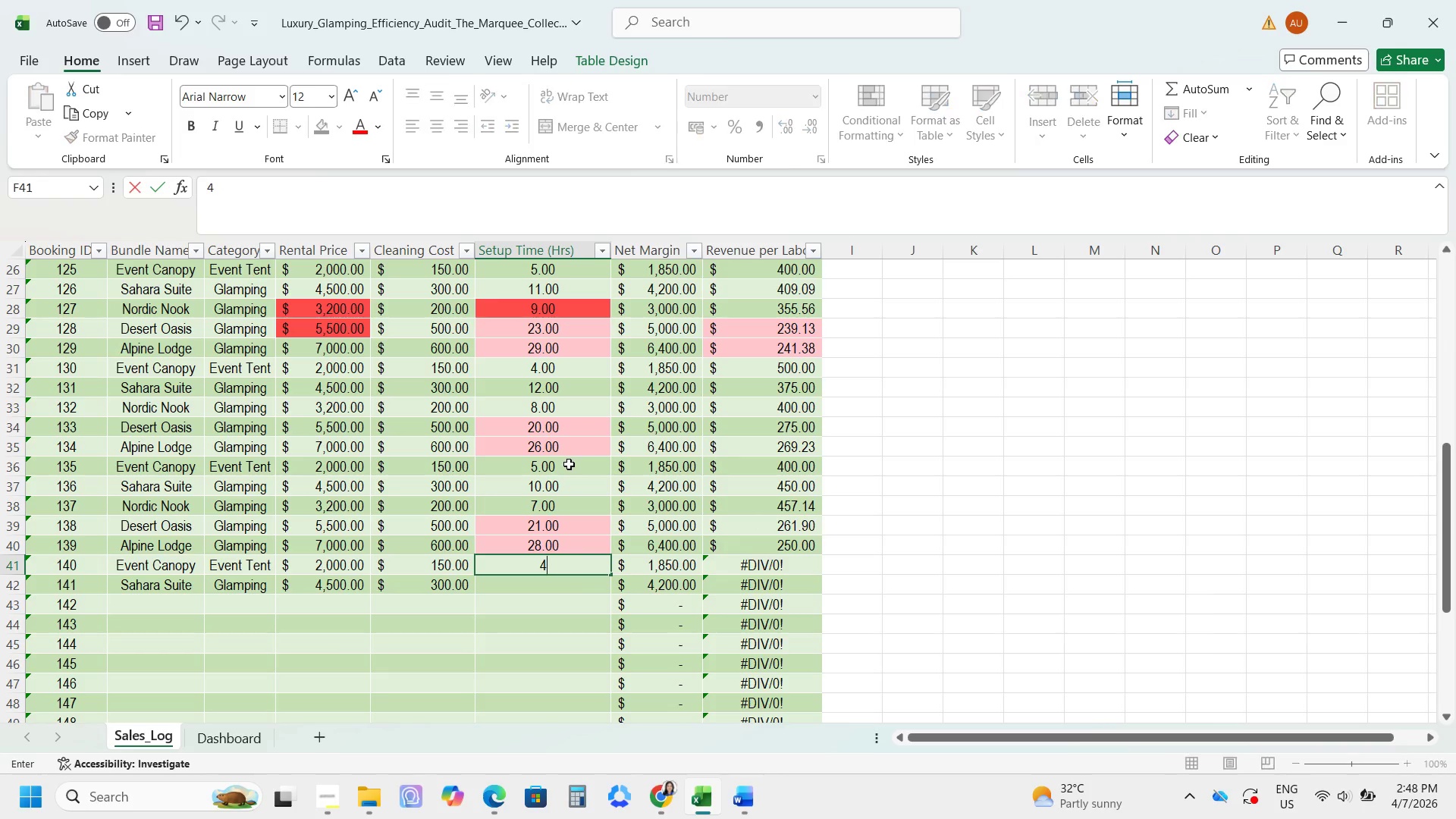 
key(NumpadEnter)
 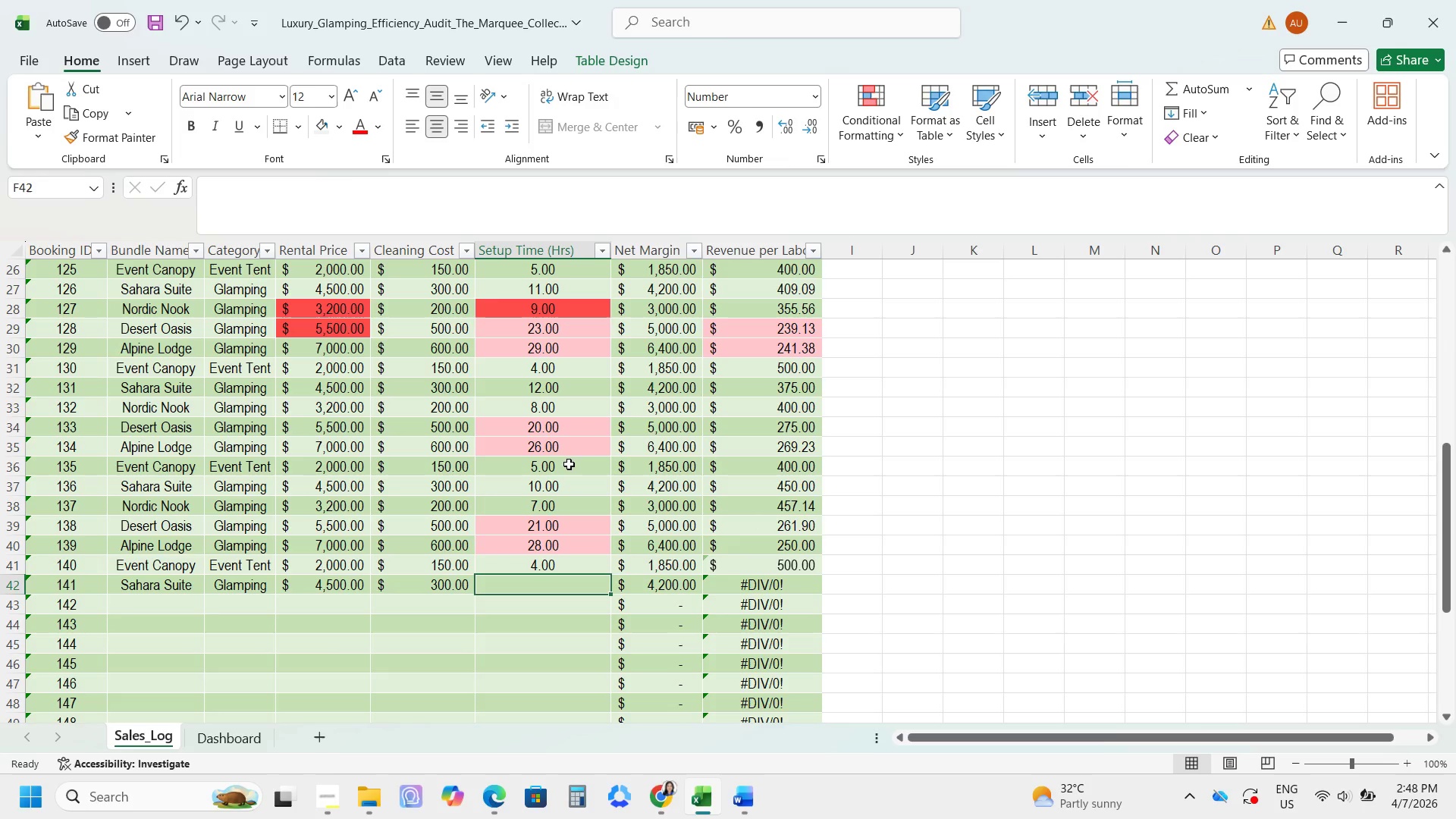 
key(Numpad1)
 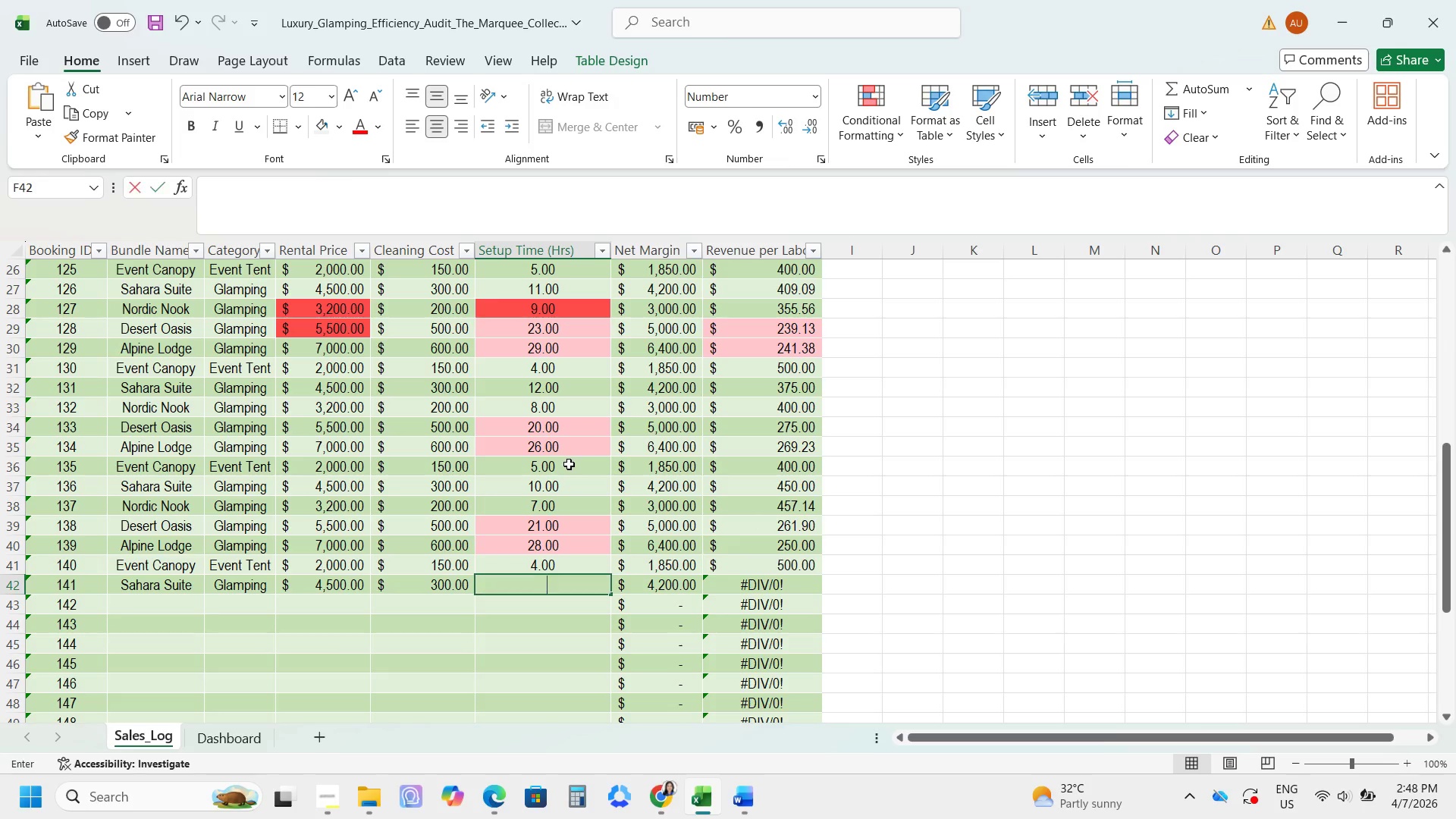 
key(Numpad2)
 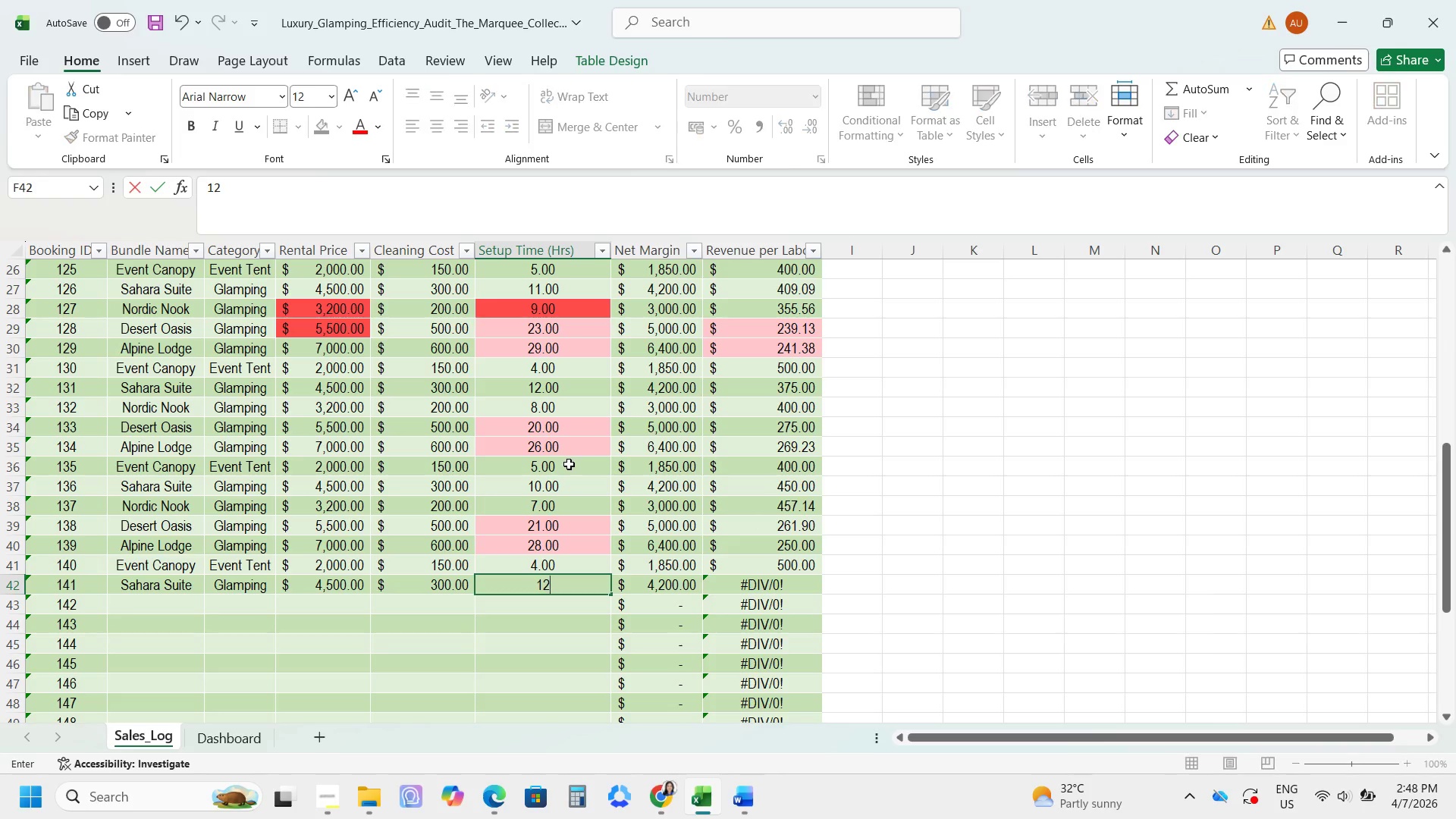 
key(NumpadEnter)
 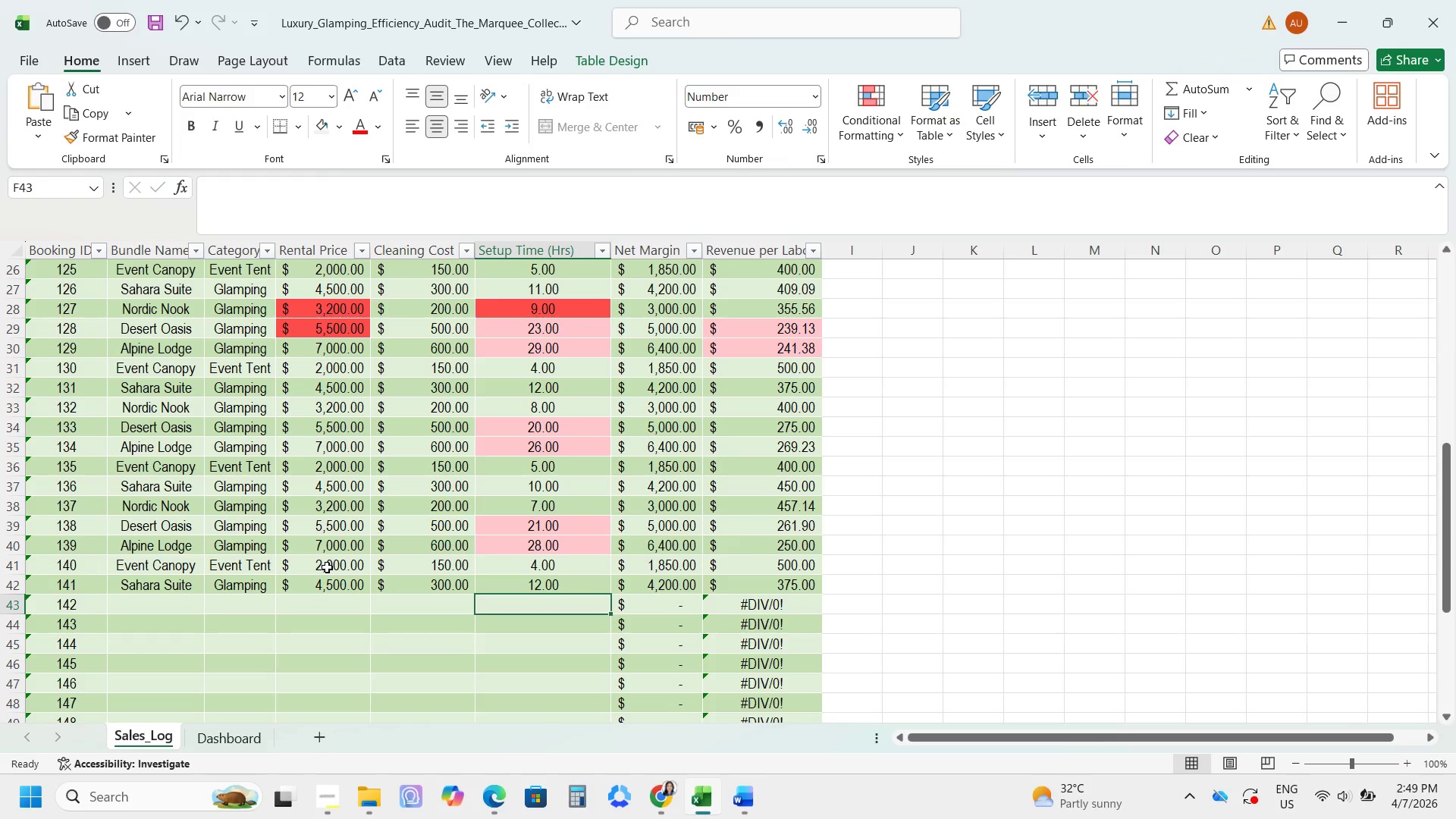 
wait(7.8)
 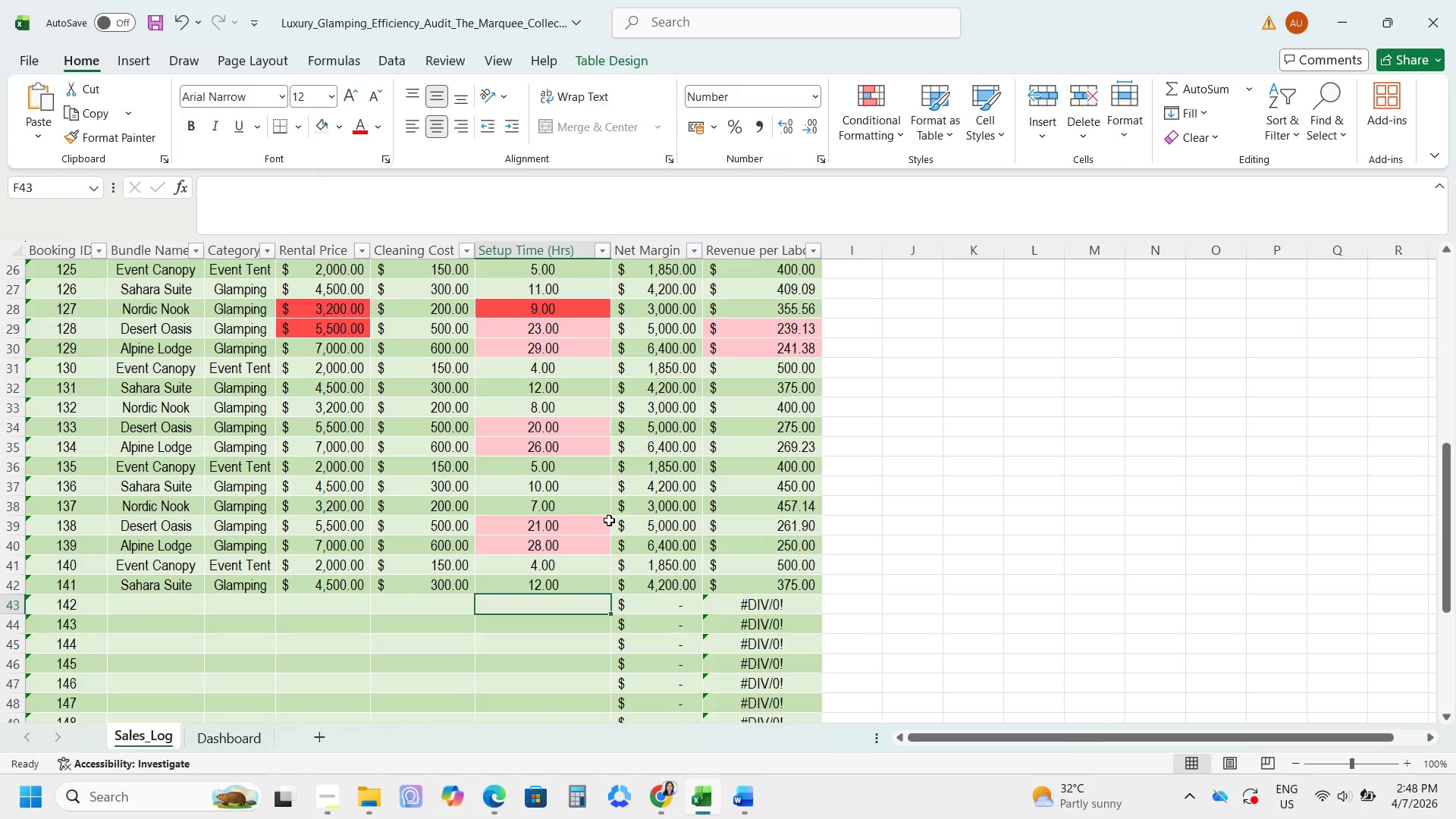 
scroll: coordinate [327, 567], scroll_direction: down, amount: 2.0
 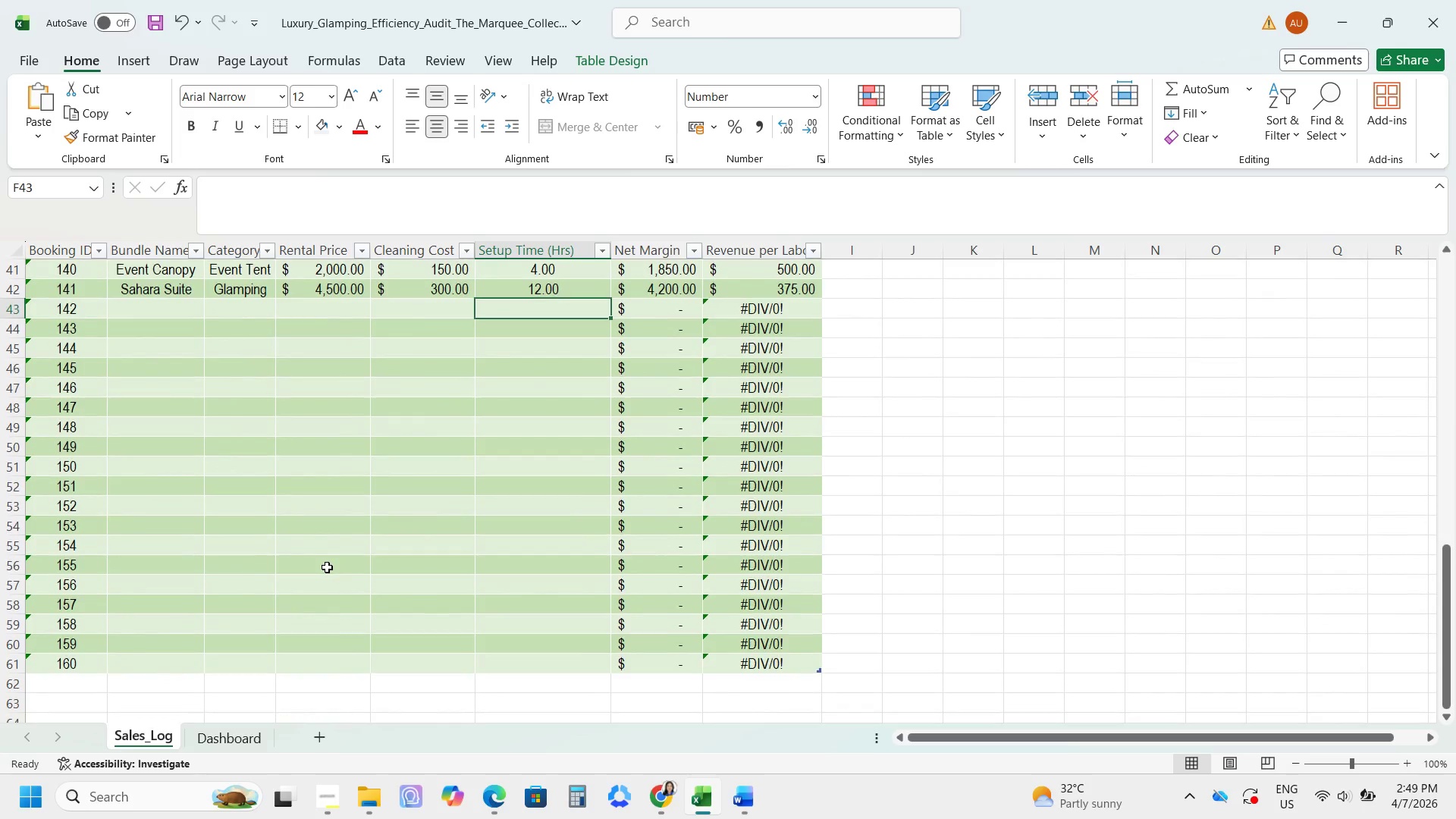 
scroll: coordinate [327, 567], scroll_direction: none, amount: 0.0
 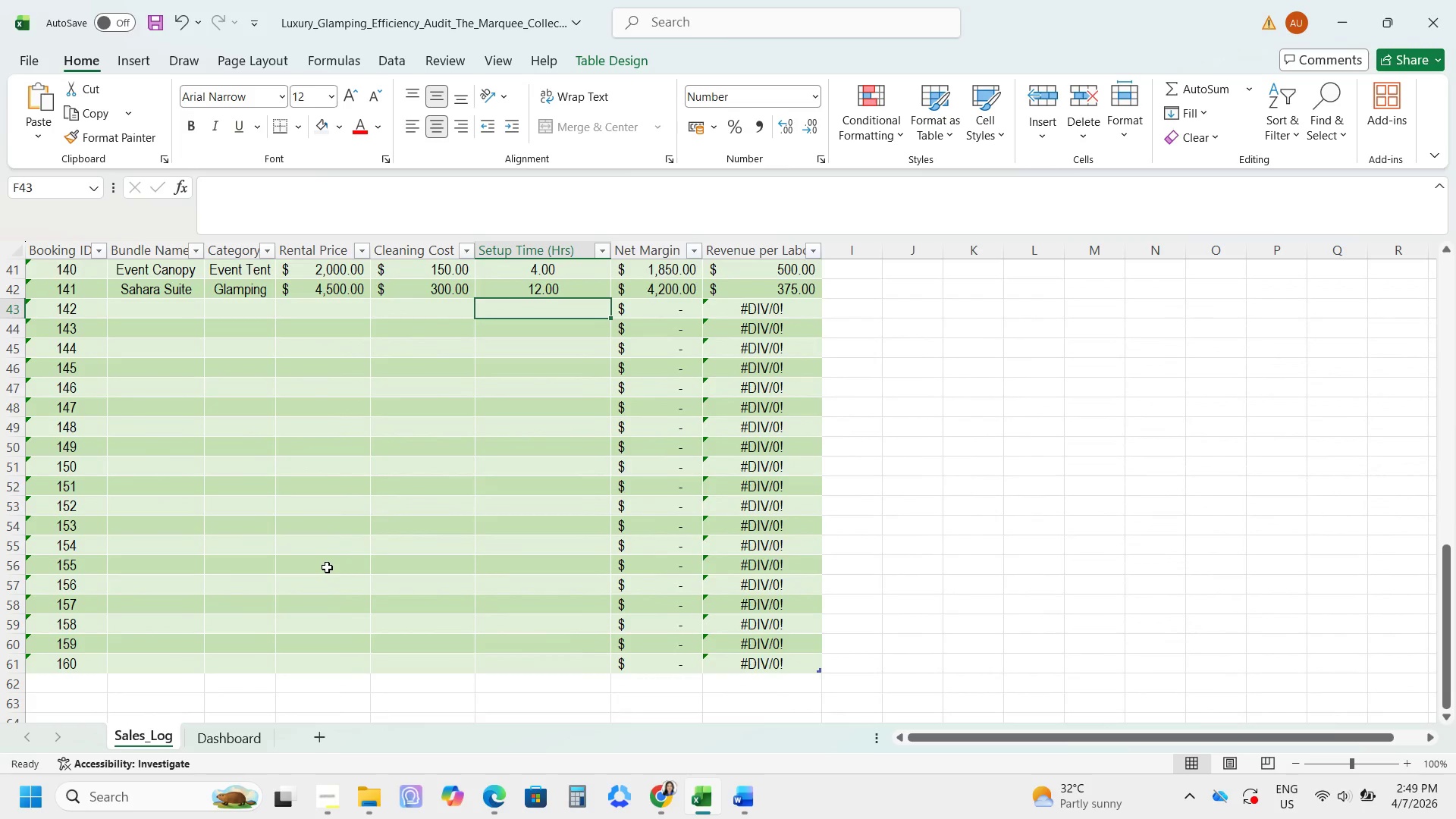 
left_click([158, 312])
 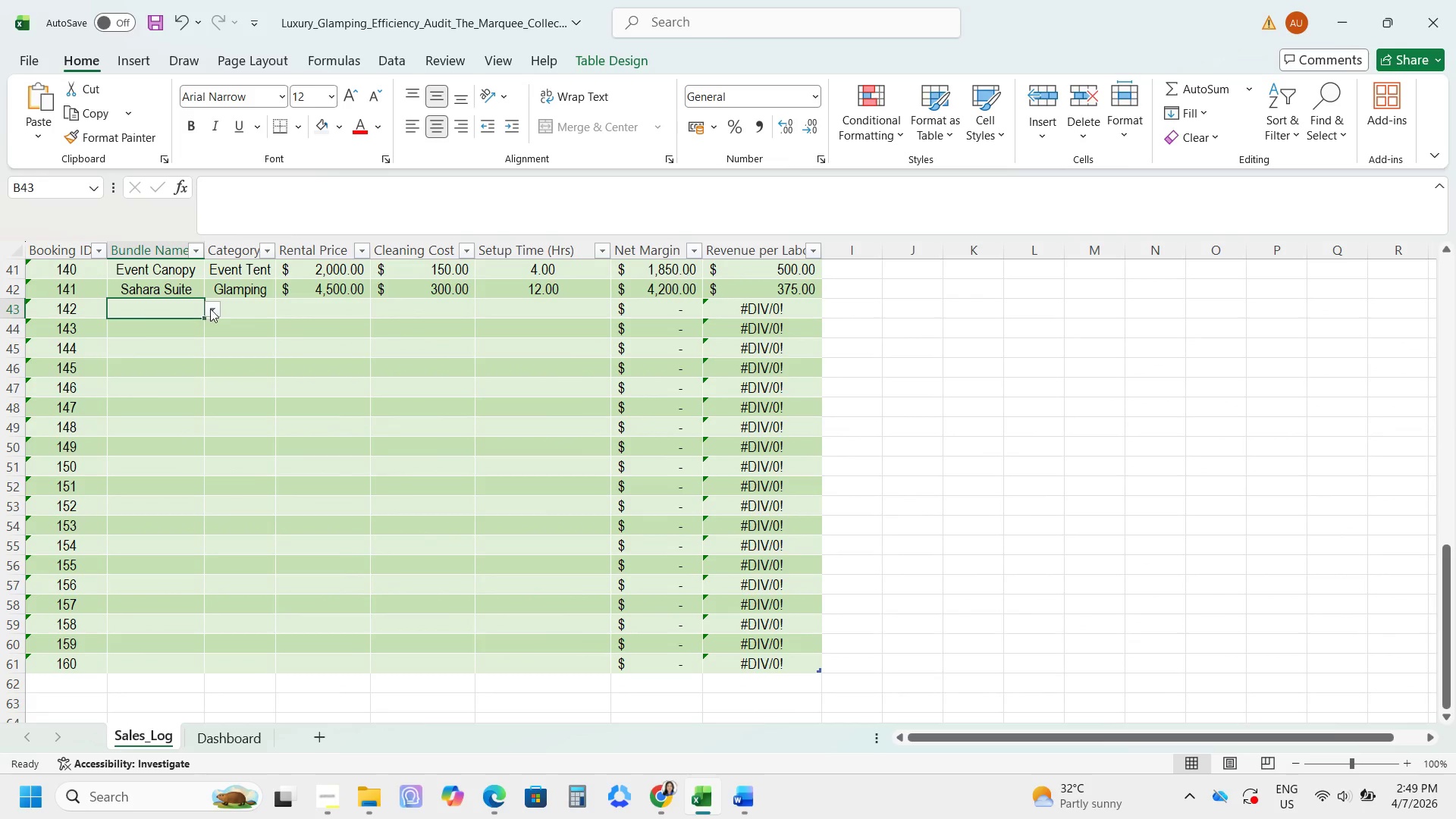 
left_click([211, 306])
 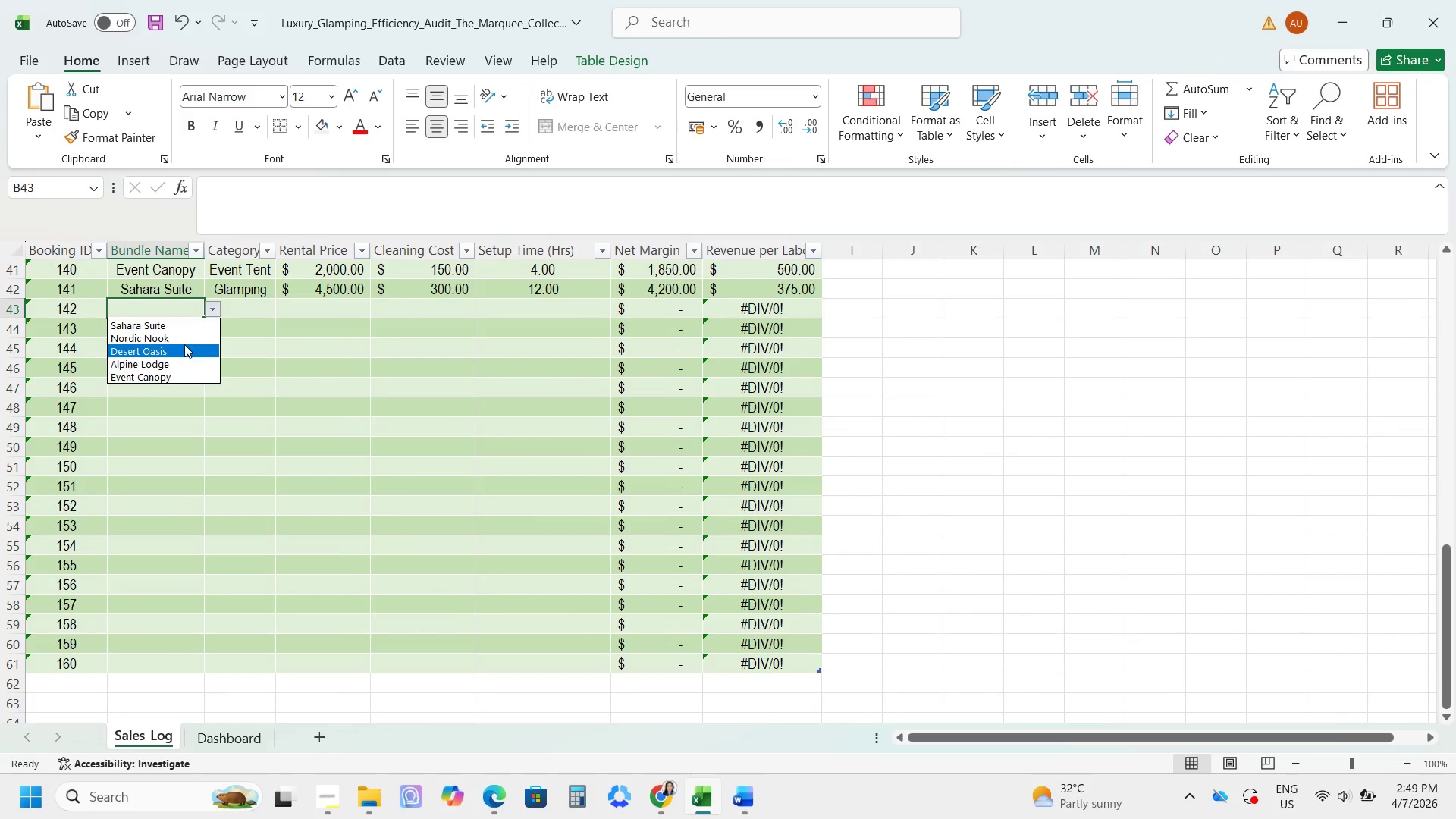 
left_click([181, 334])
 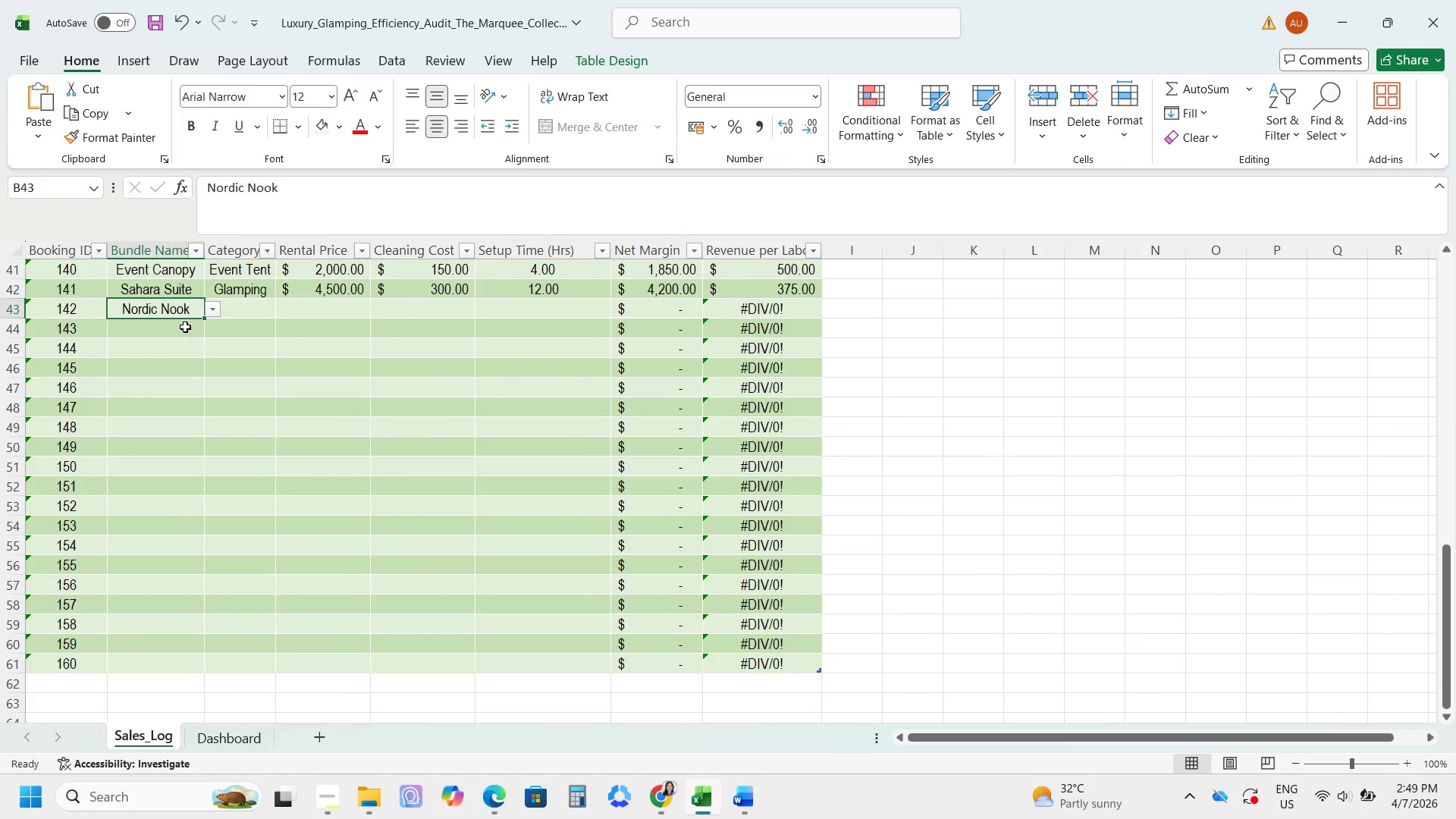 
left_click([185, 327])
 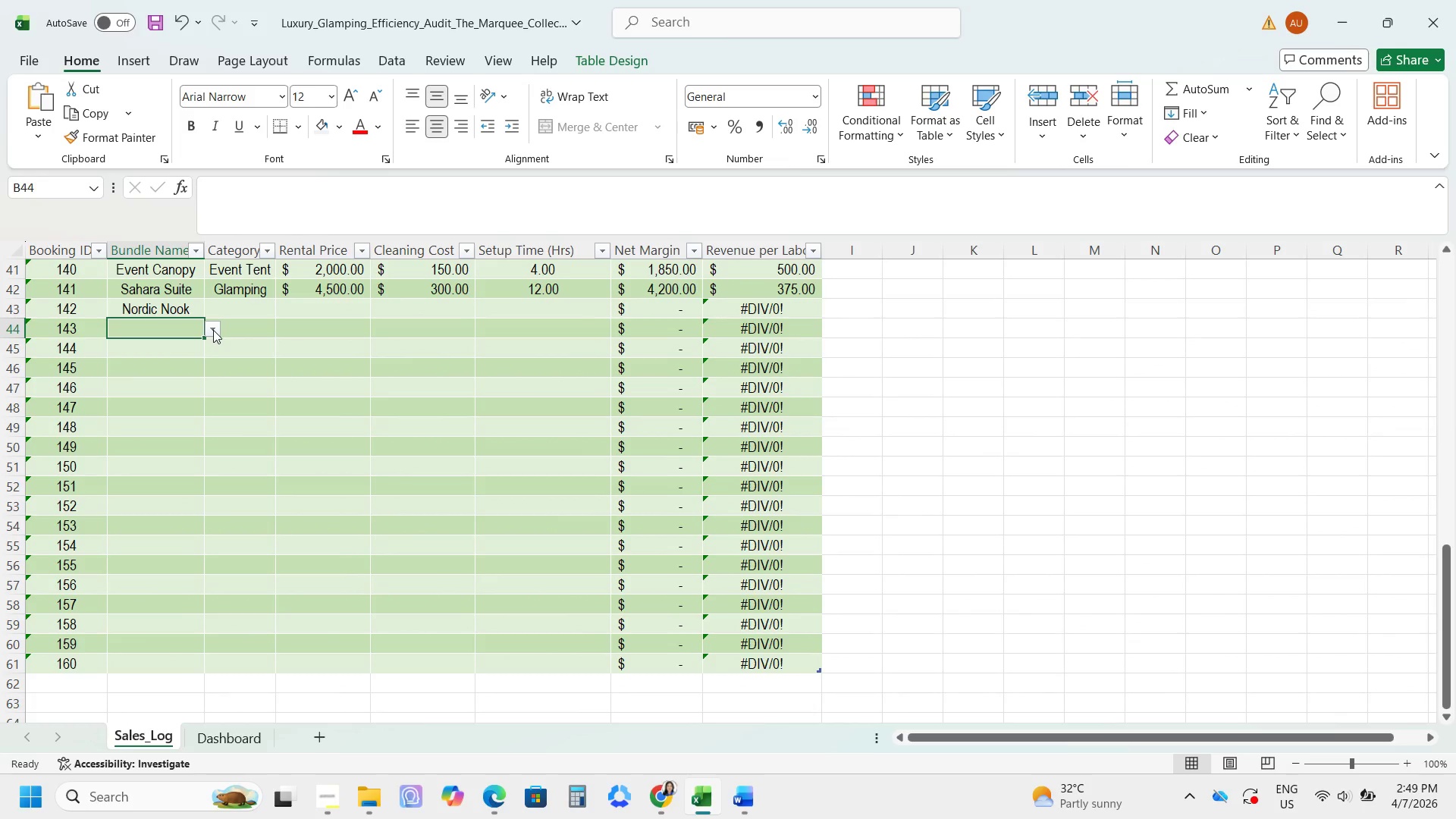 
left_click([213, 330])
 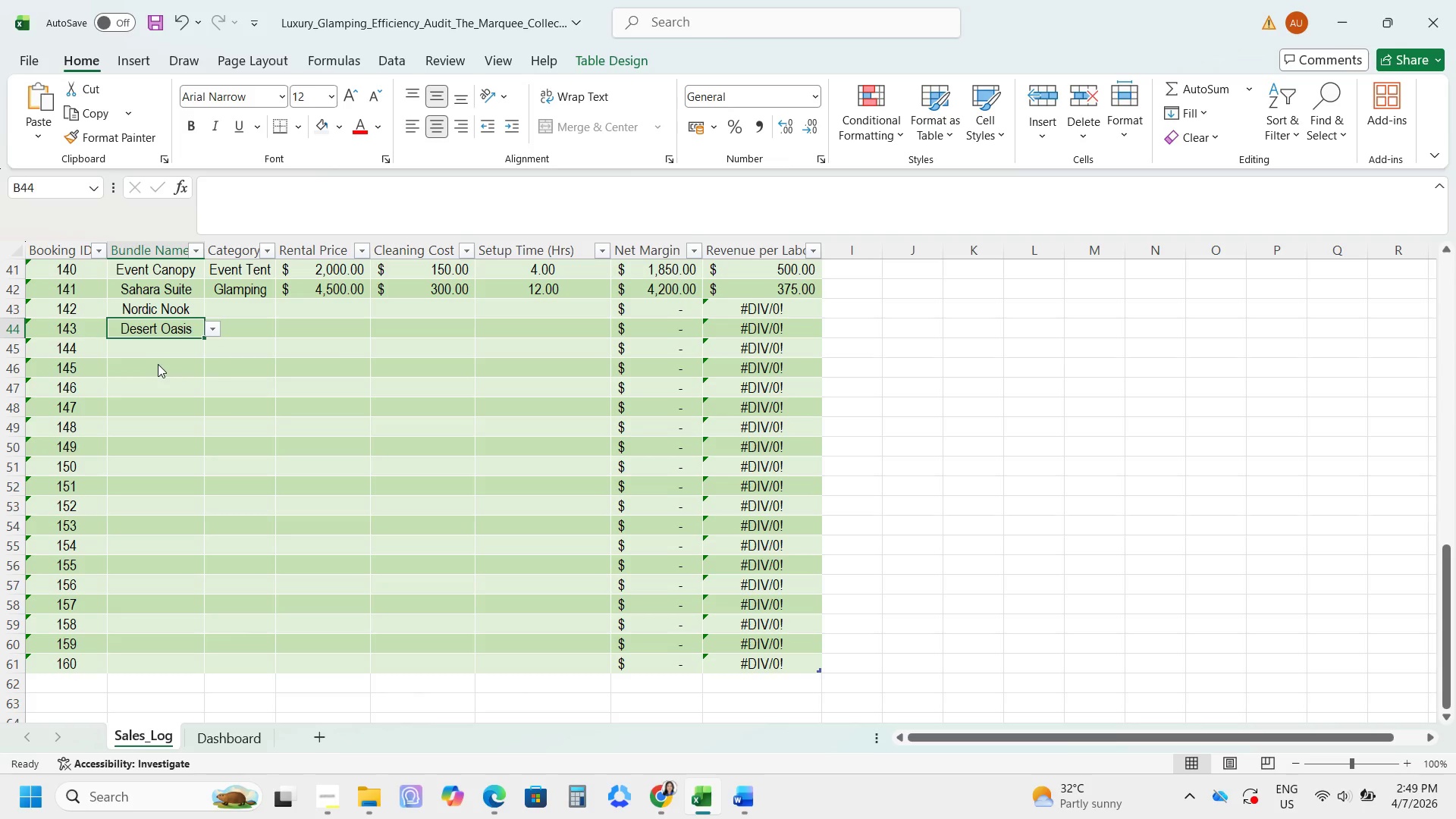 
double_click([168, 348])
 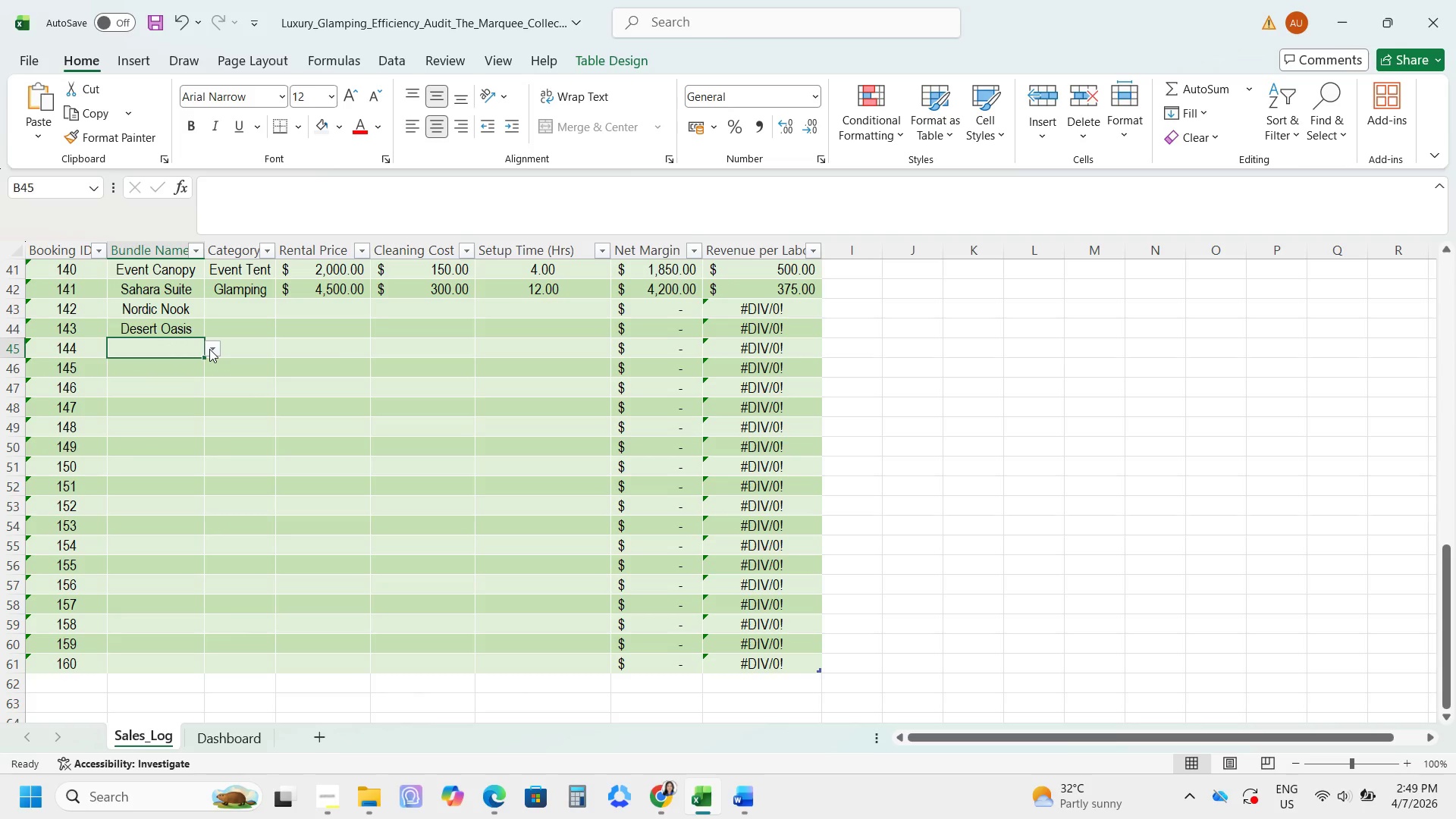 
left_click([209, 349])
 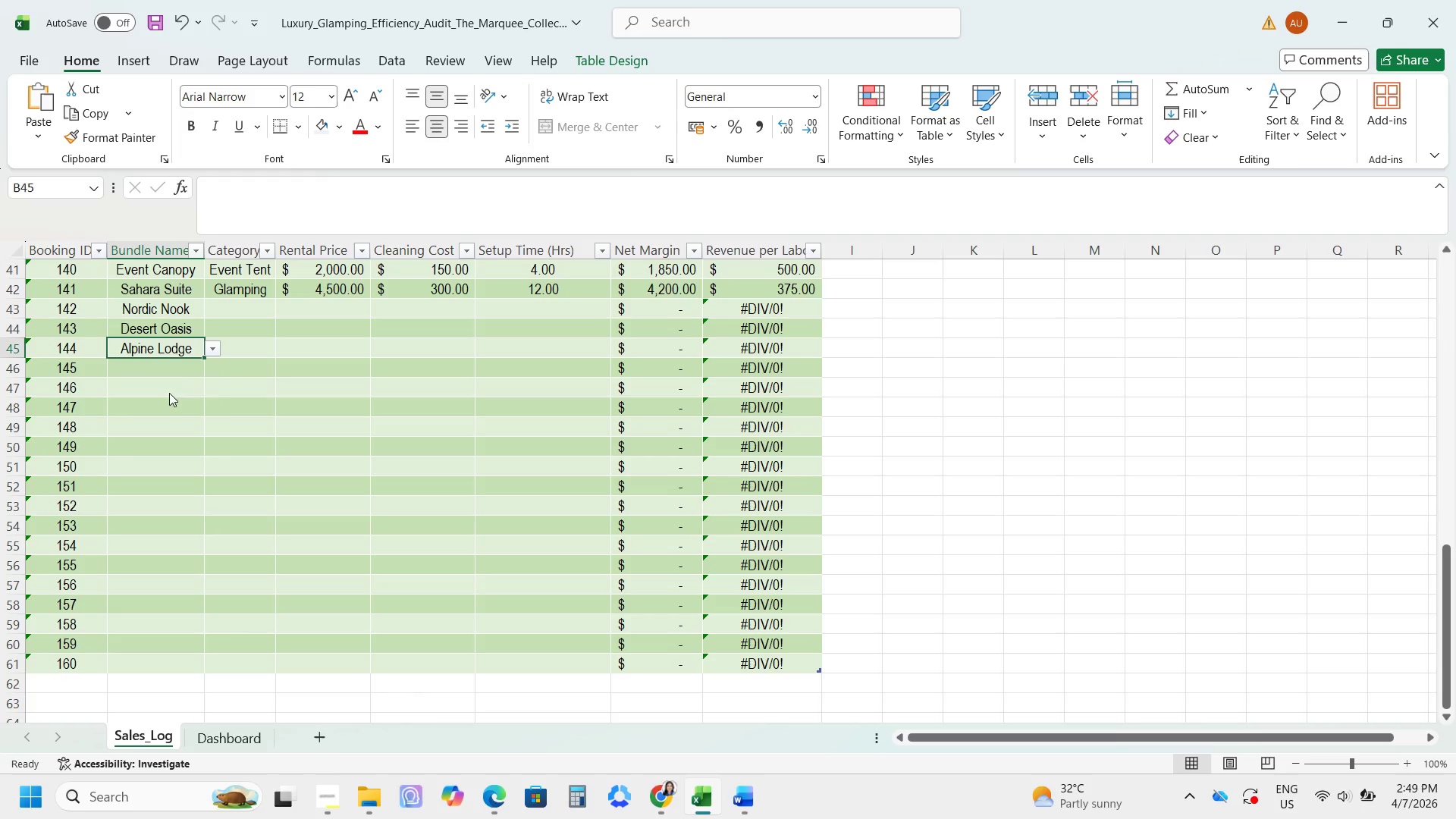 
double_click([172, 369])
 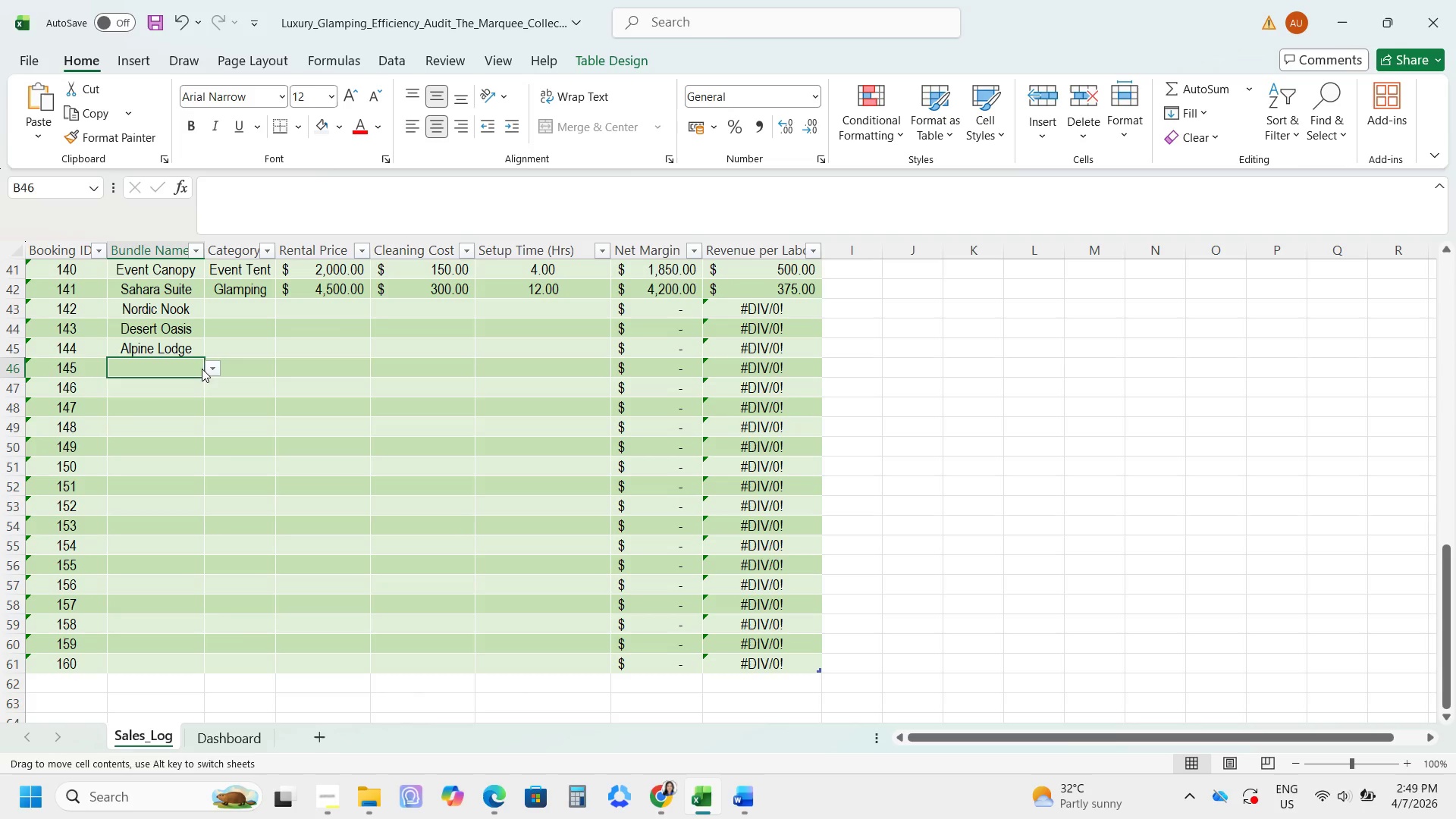 
double_click([212, 369])
 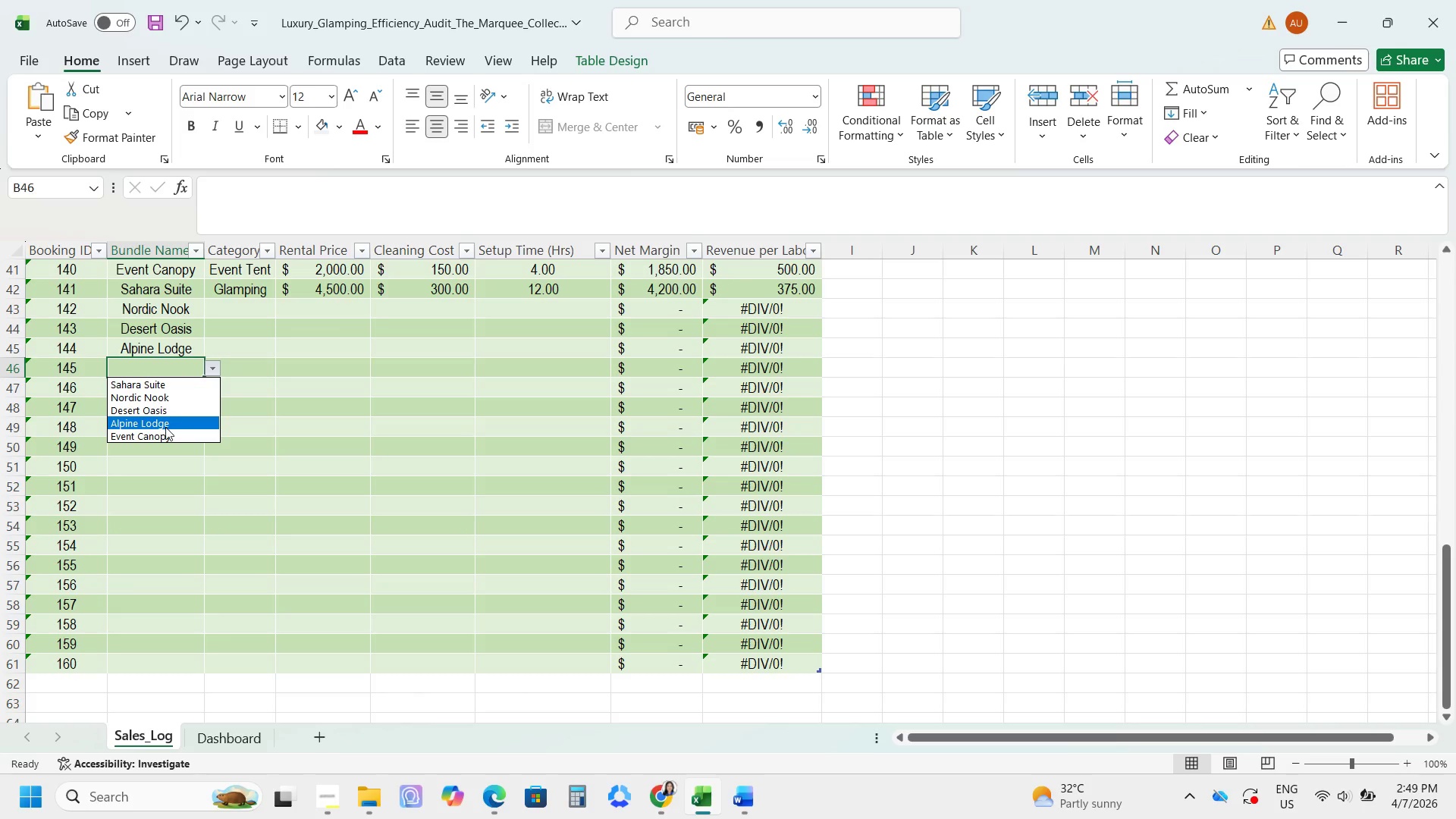 
left_click([164, 429])
 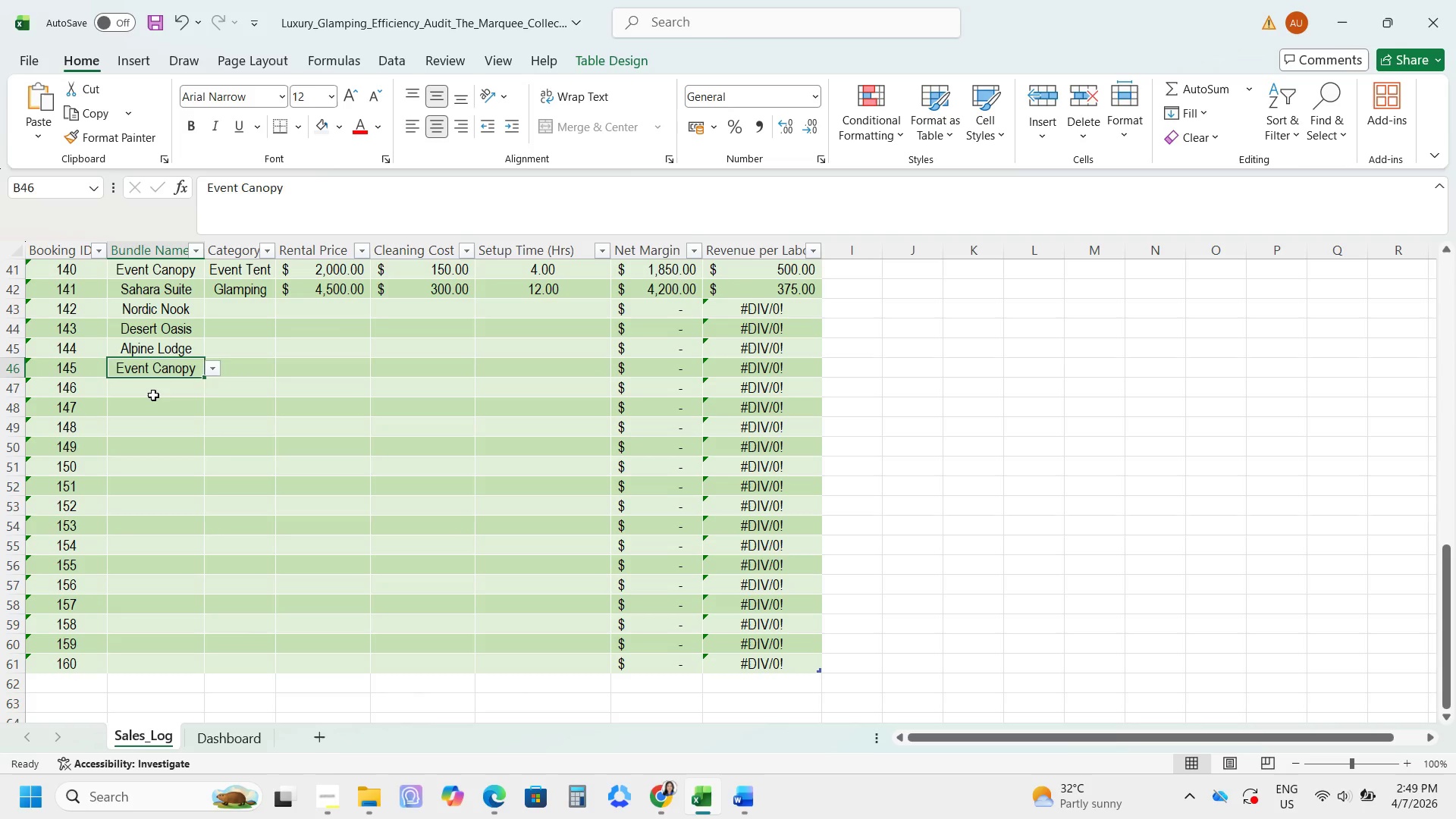 
left_click([153, 395])
 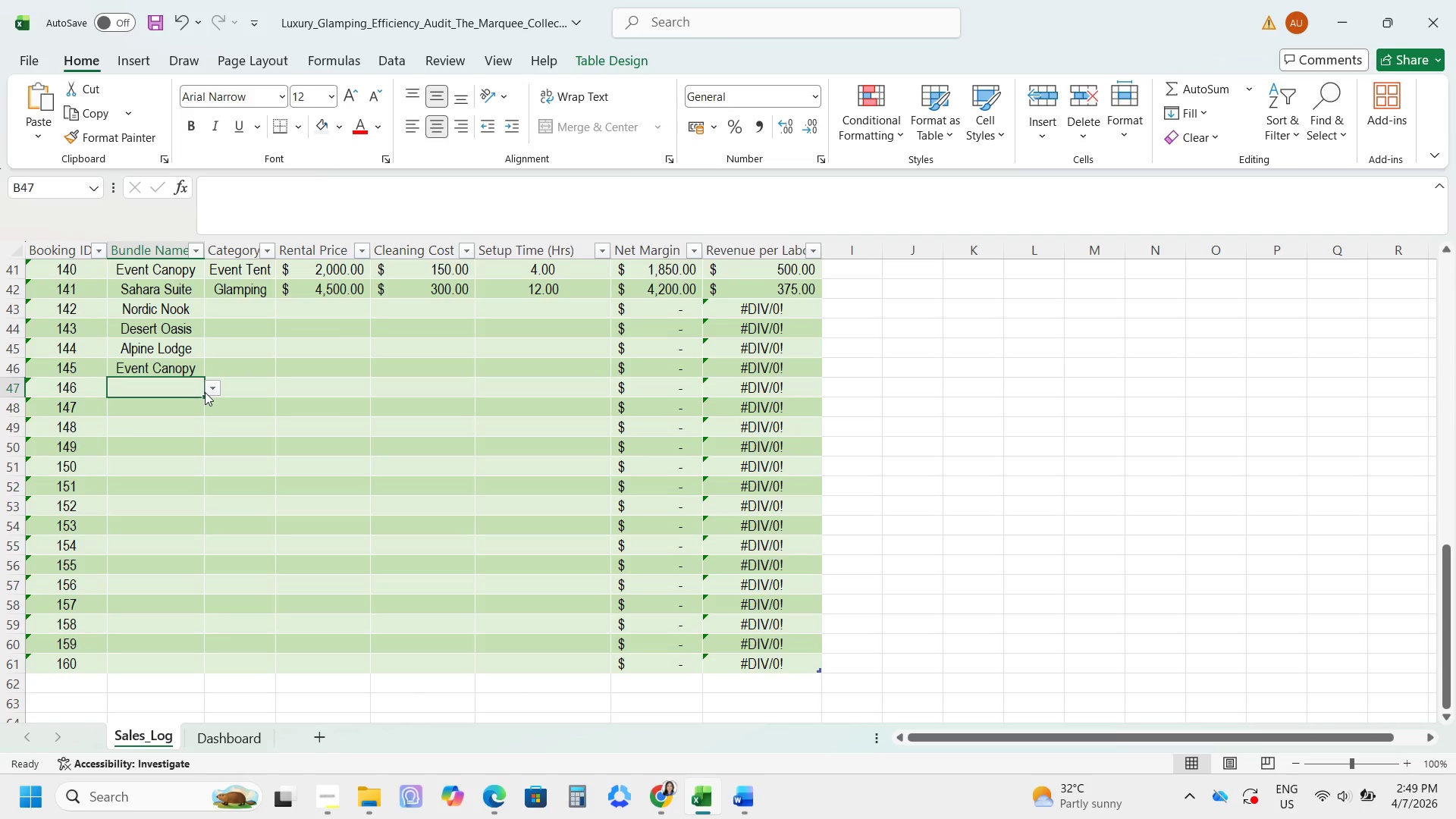 
left_click([181, 406])
 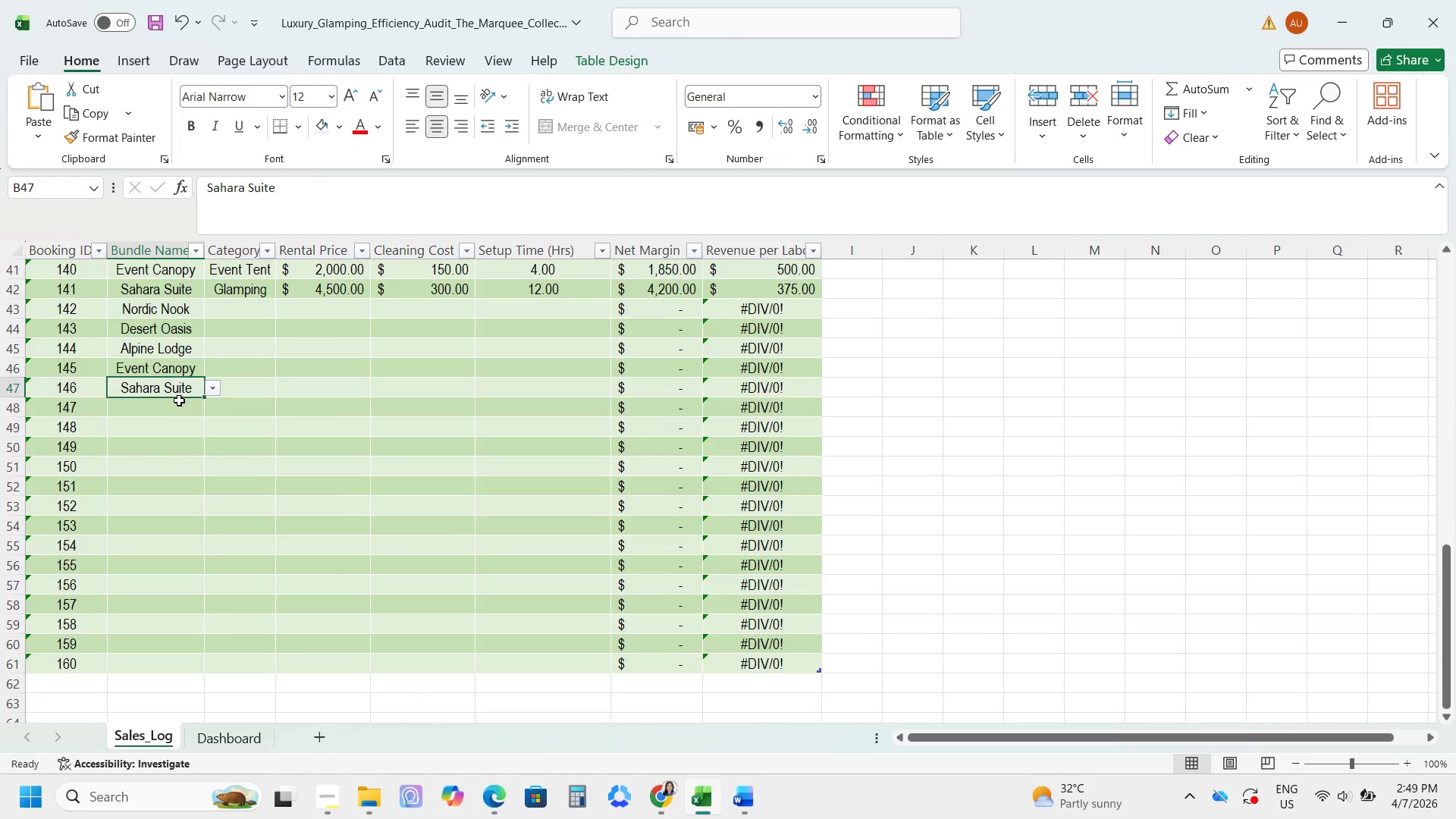 
double_click([178, 400])
 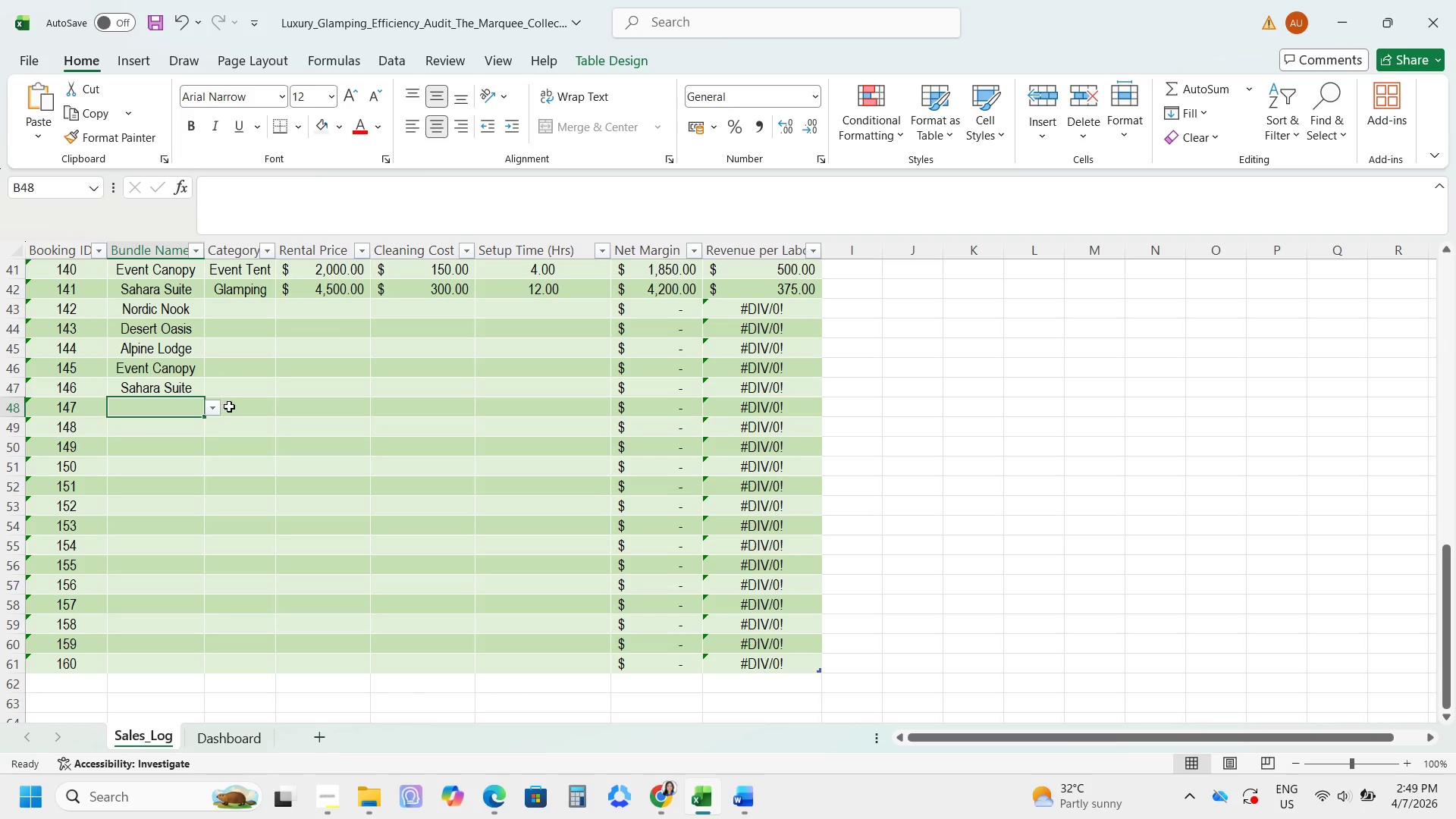 
left_click([213, 410])
 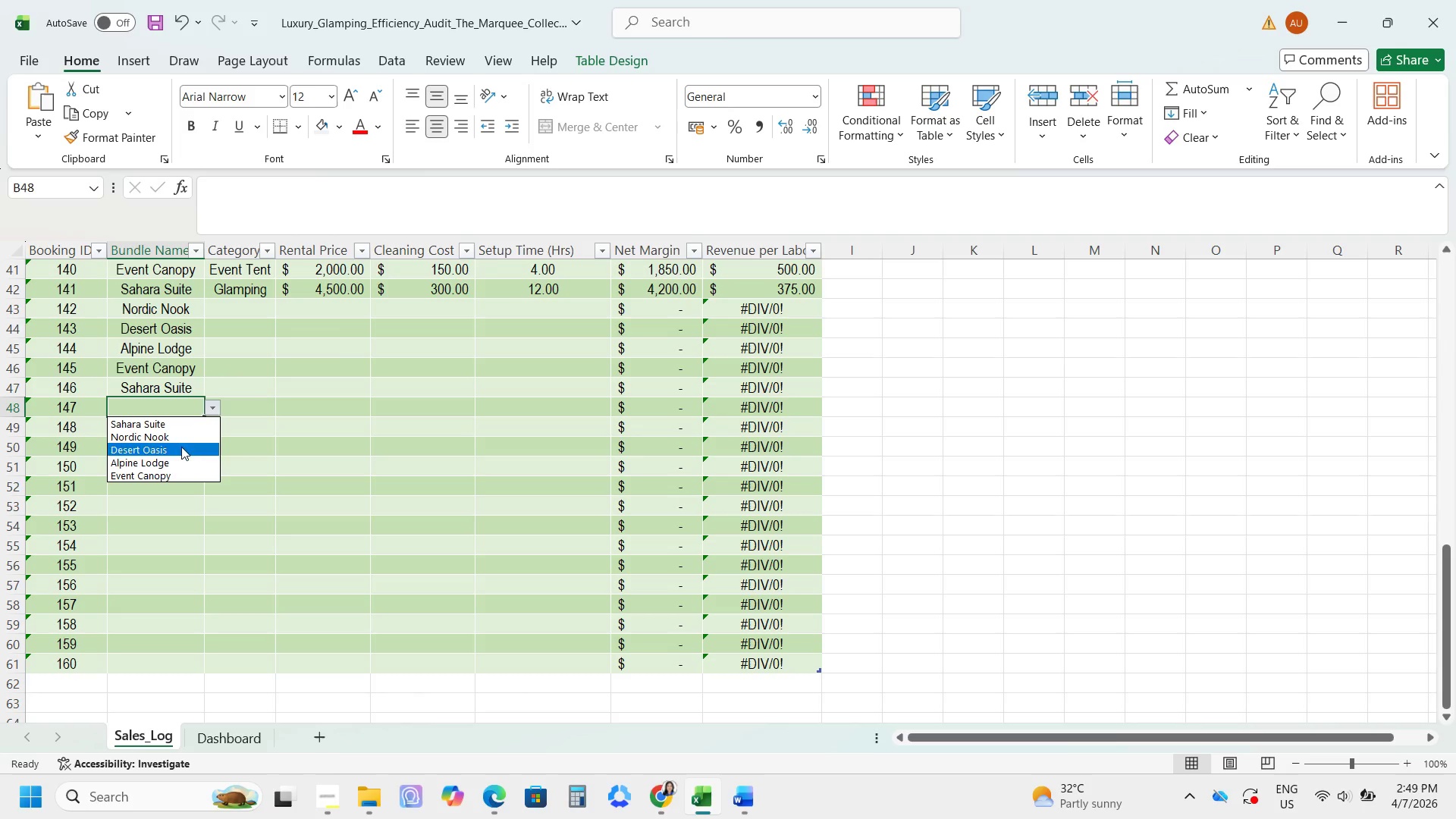 
left_click([180, 441])
 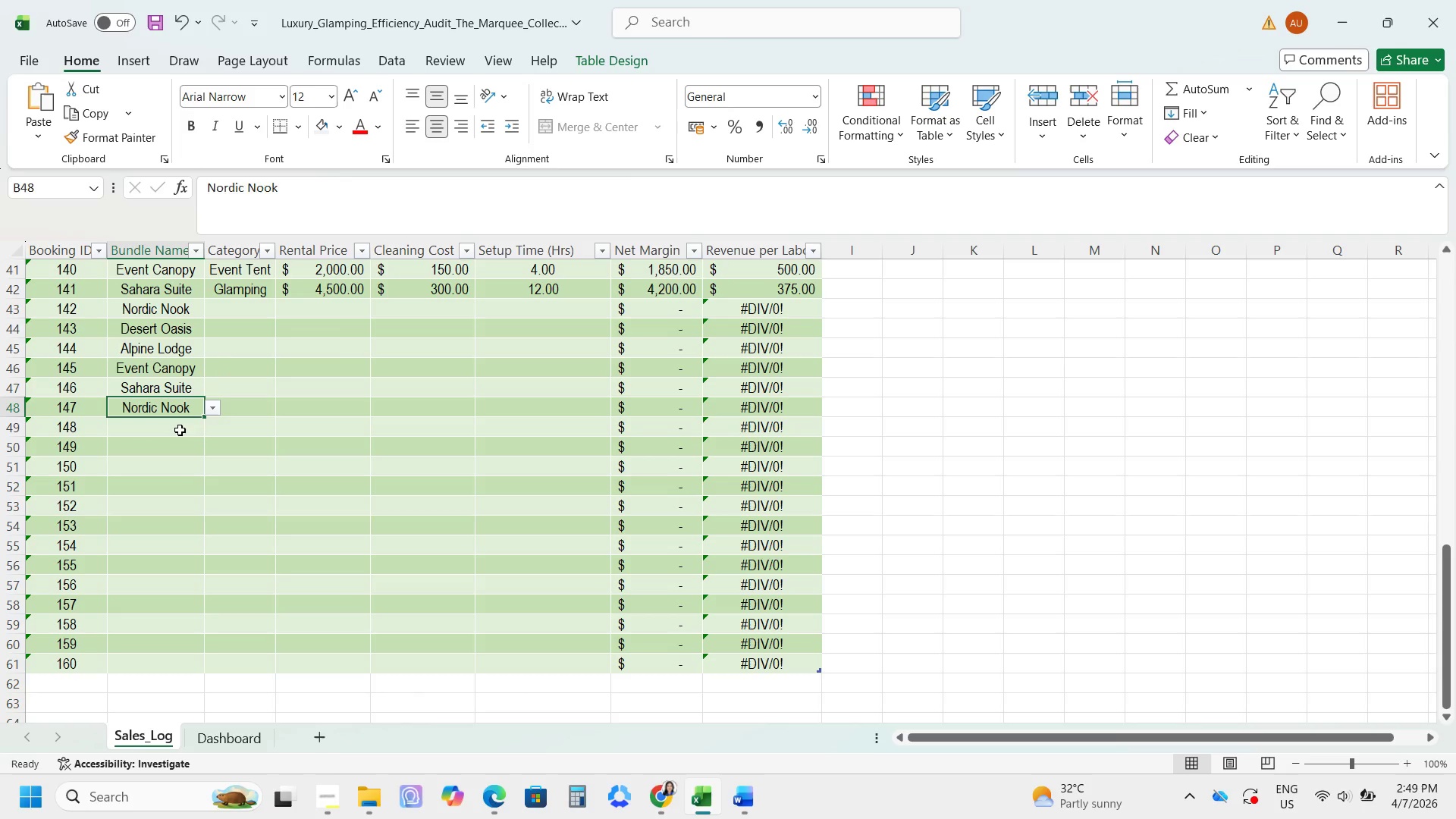 
left_click([180, 430])
 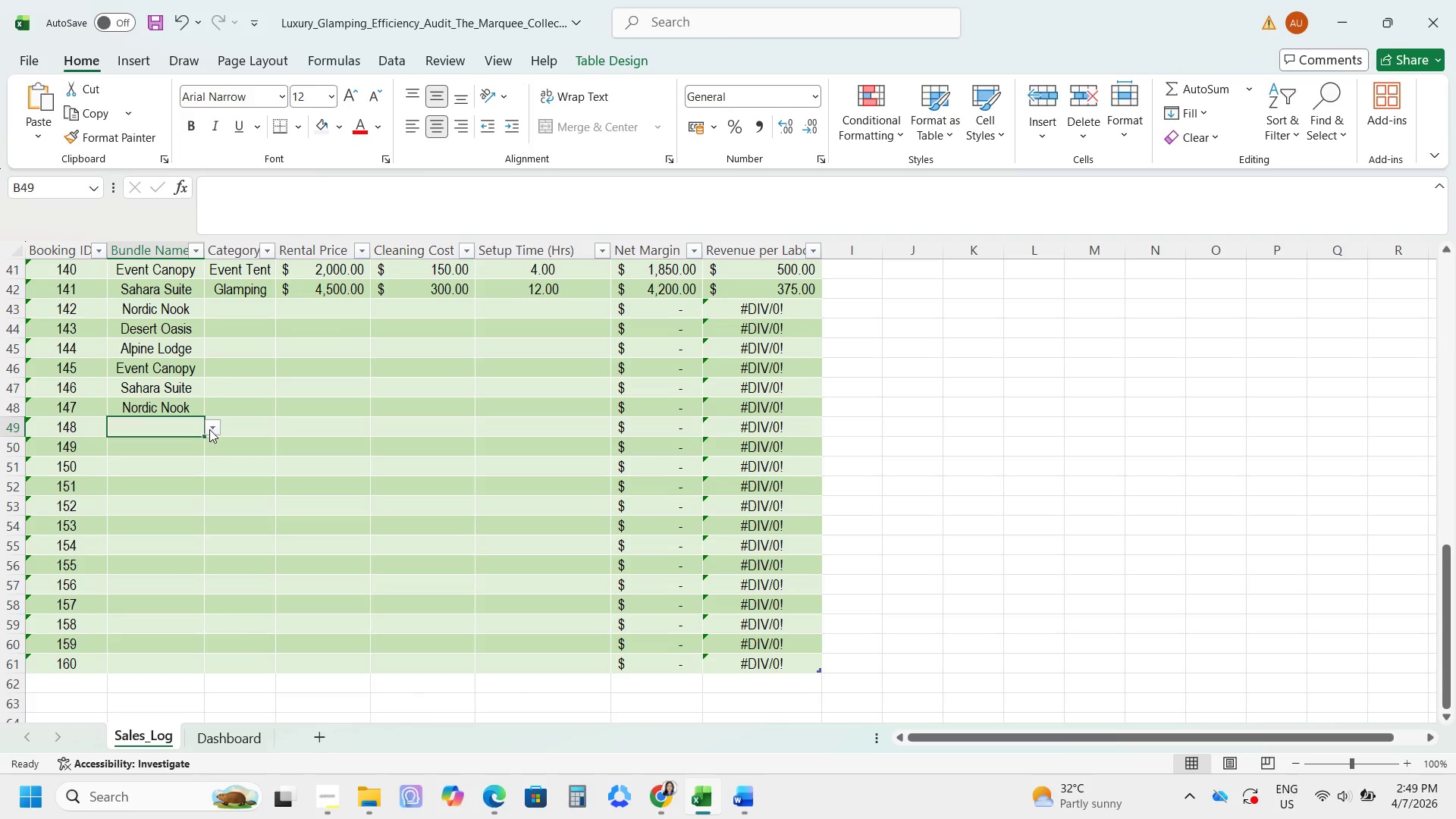 
left_click([209, 429])
 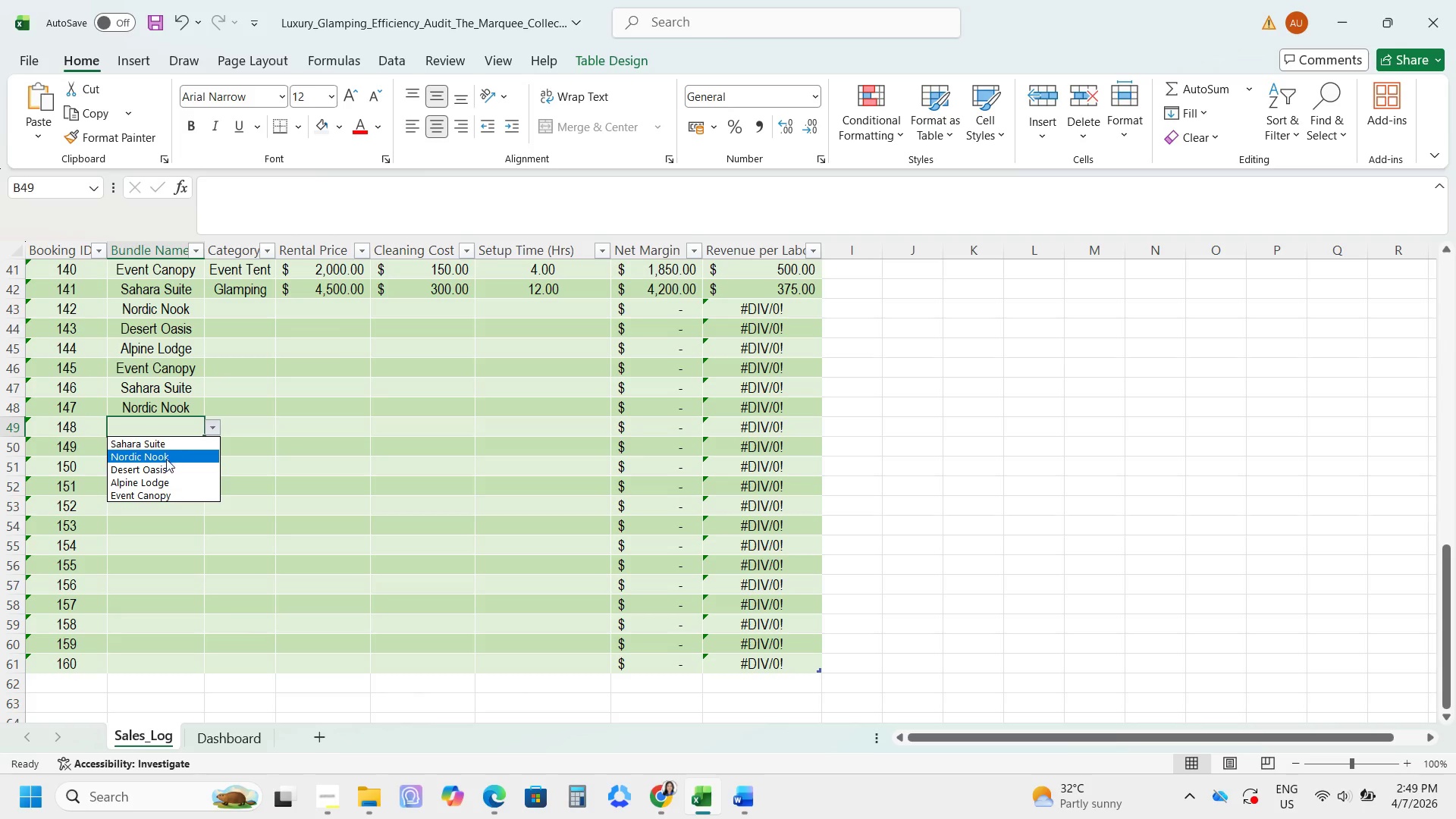 
left_click([160, 463])
 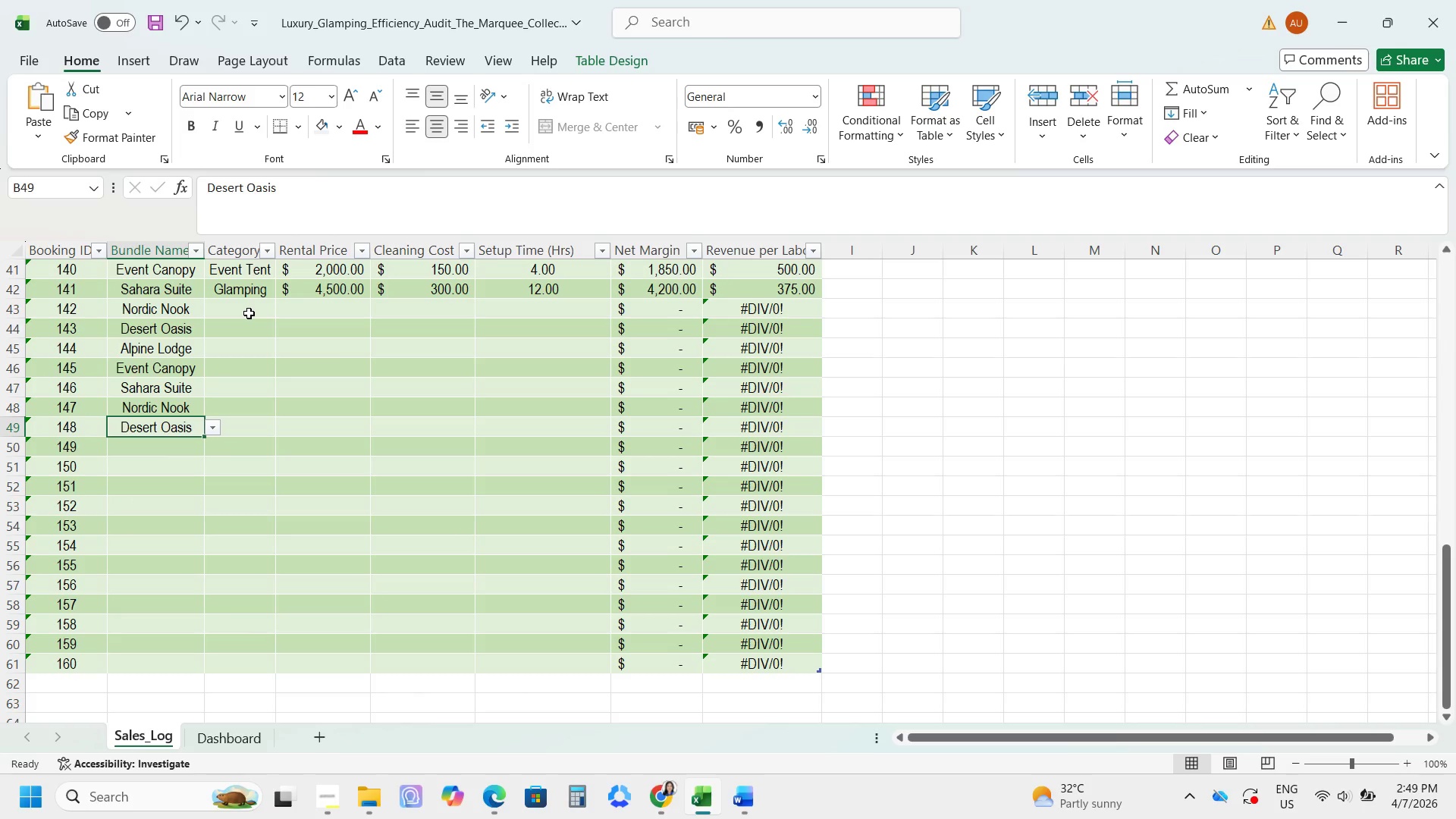 
left_click([256, 293])
 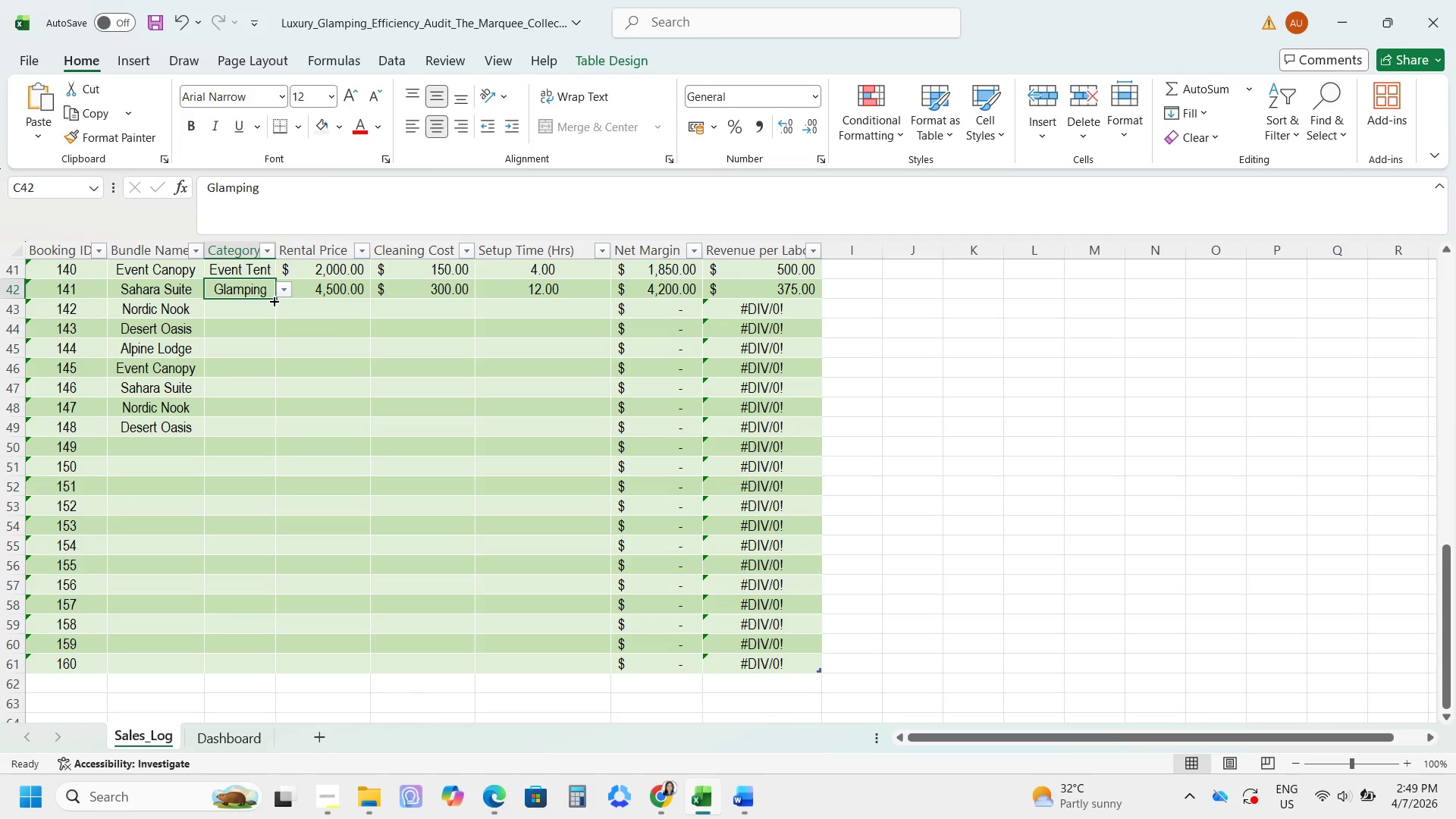 
left_click_drag(start_coordinate=[273, 300], to_coordinate=[272, 359])
 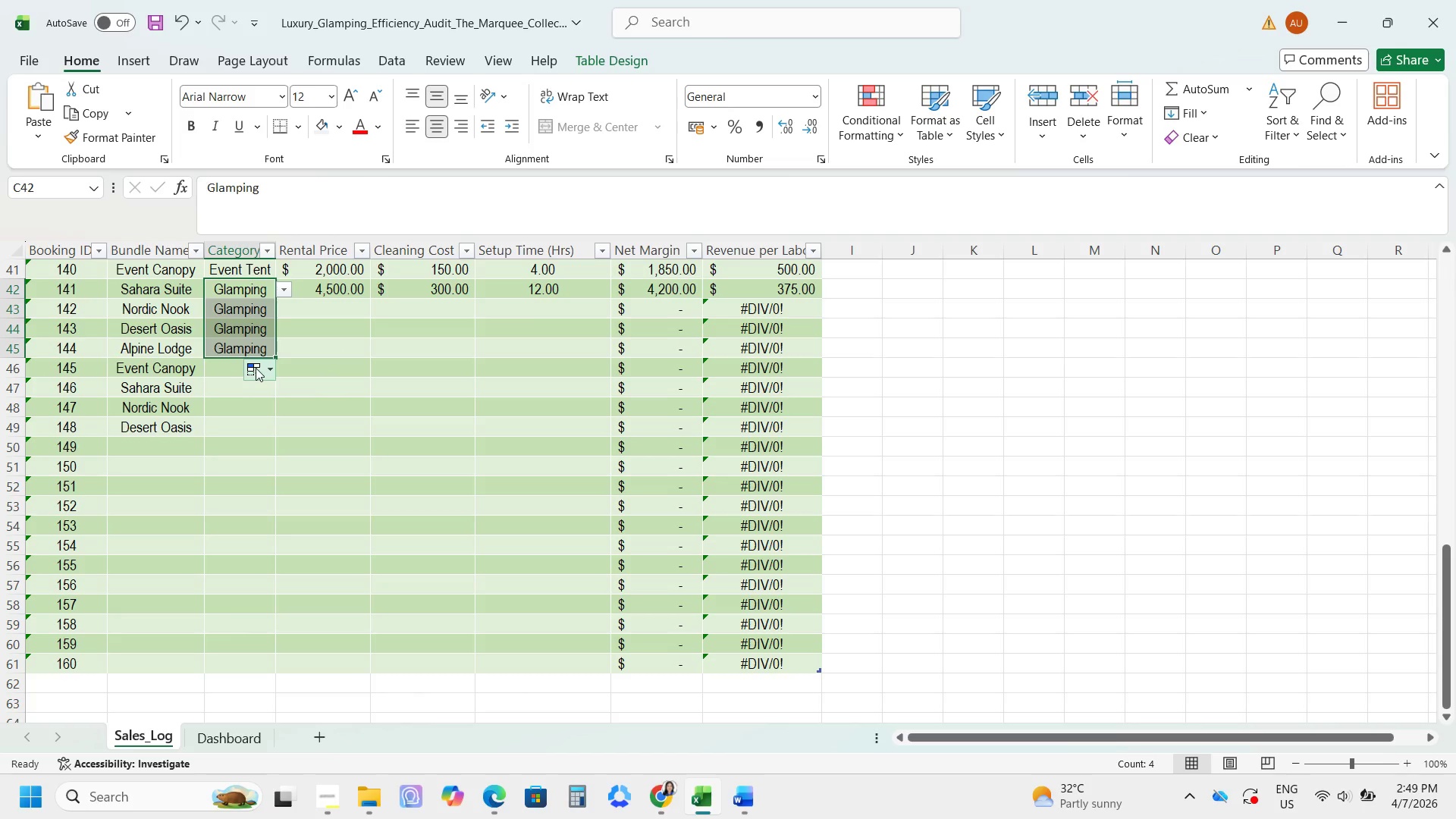 
left_click([215, 372])
 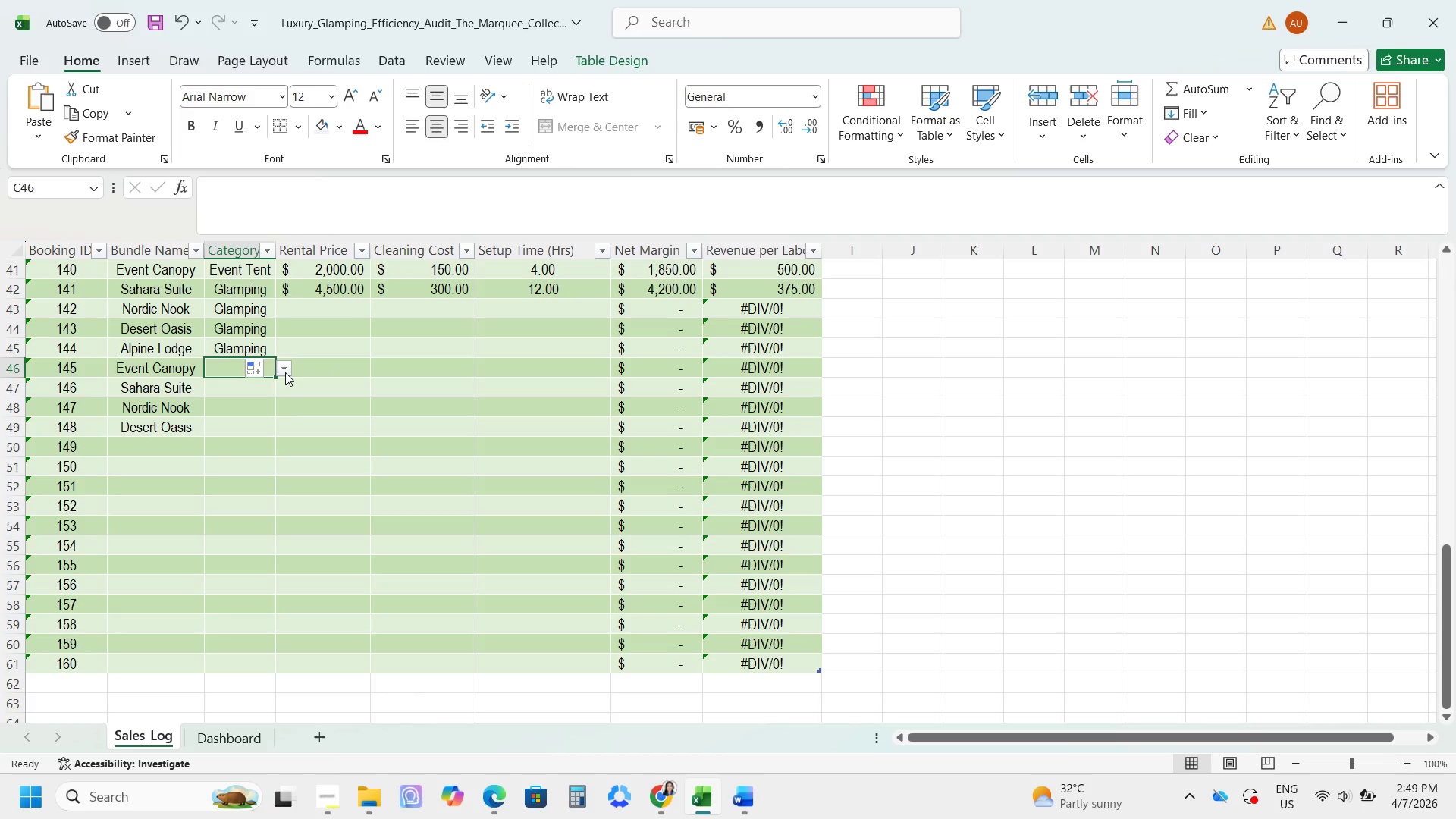 
left_click([285, 369])
 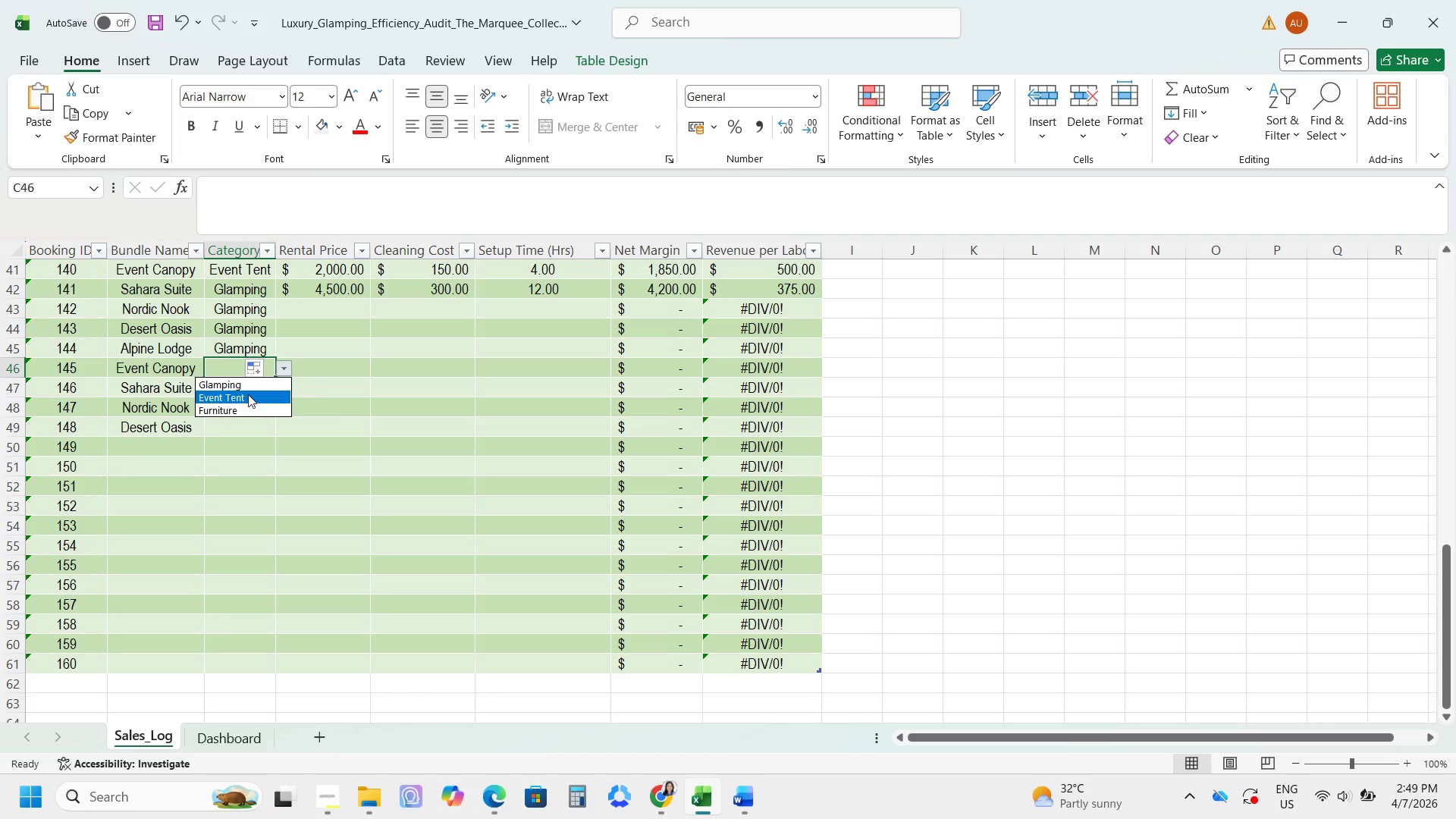 
left_click([246, 394])
 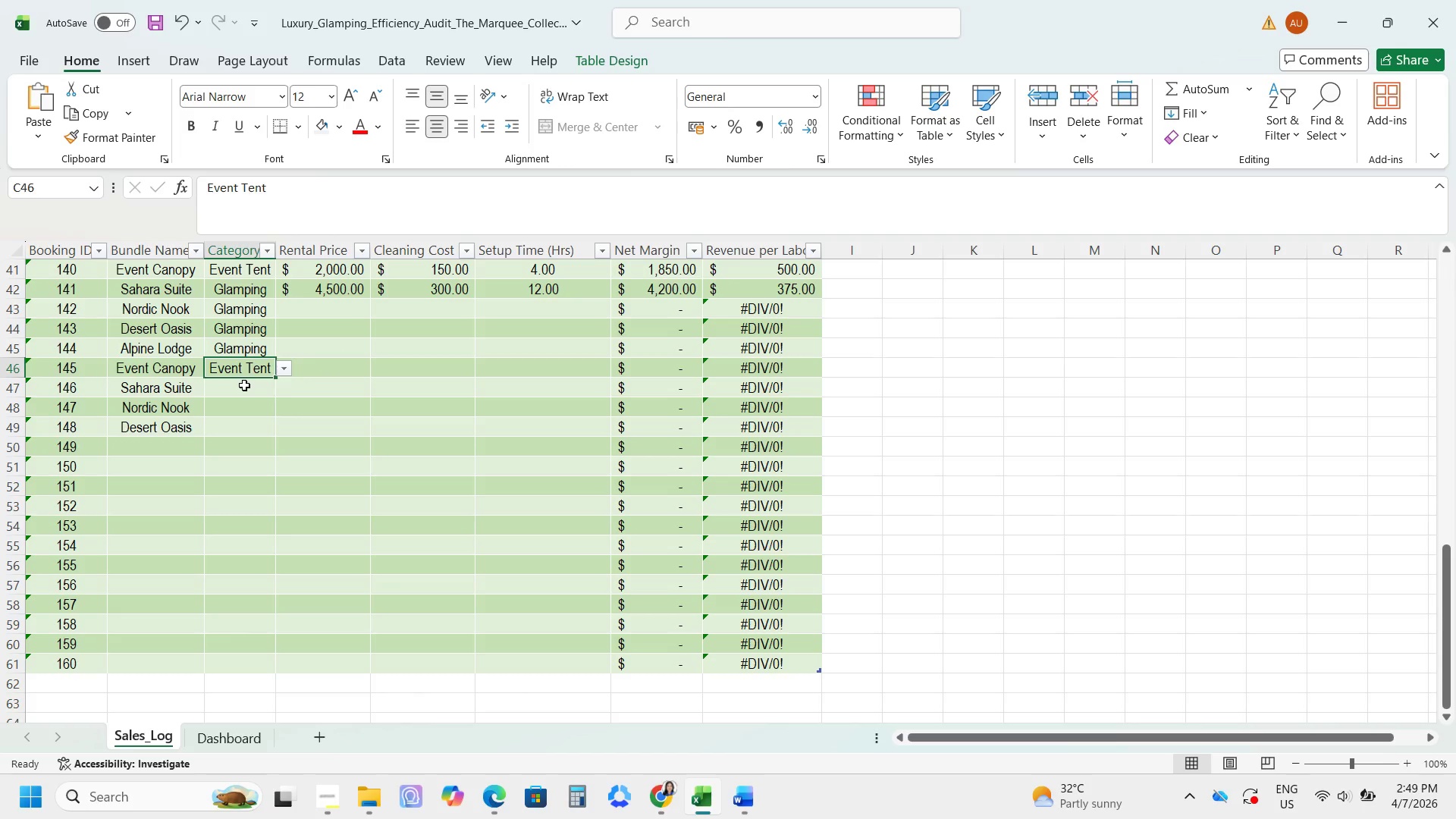 
left_click([244, 385])
 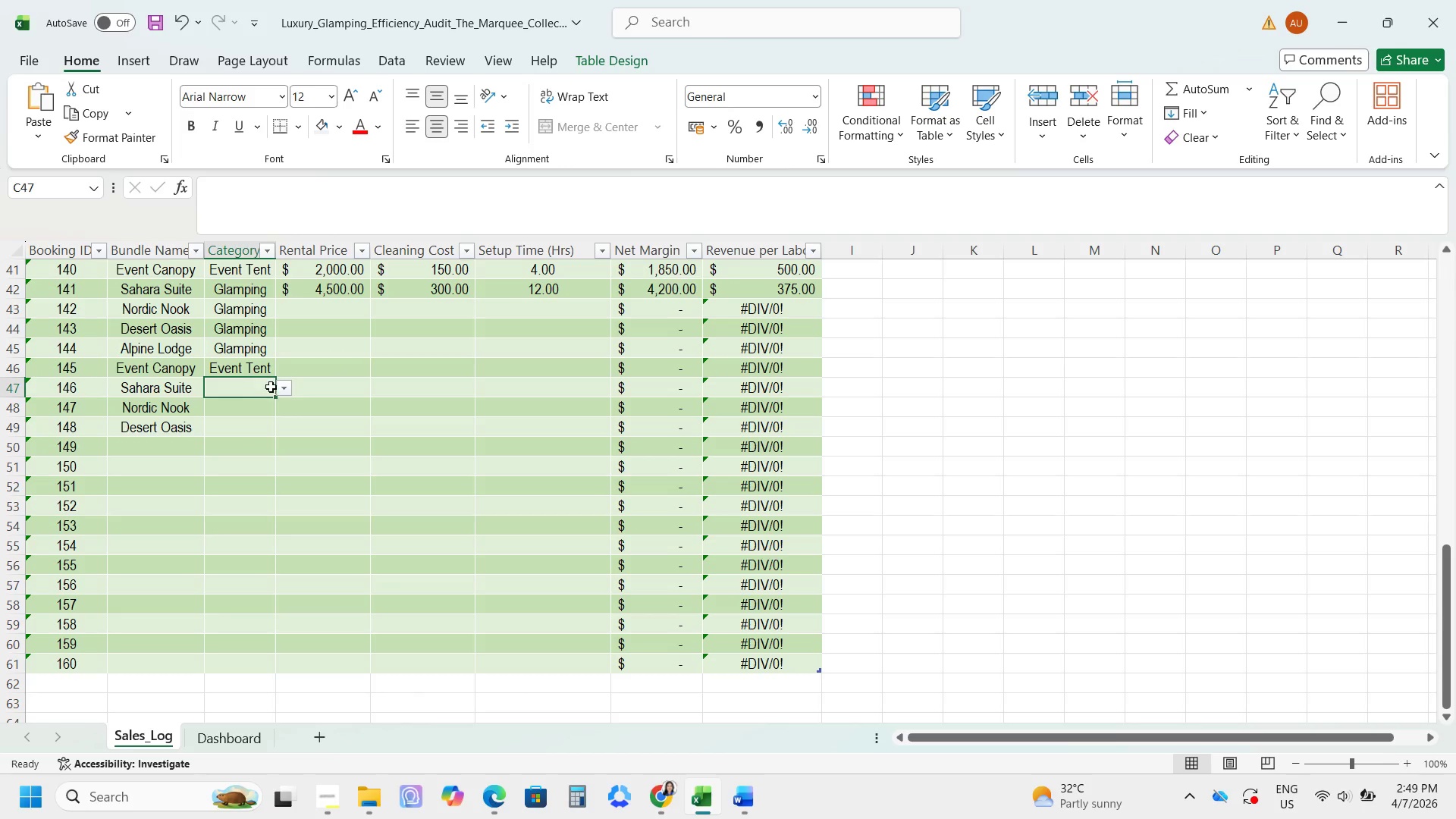 
left_click([281, 388])
 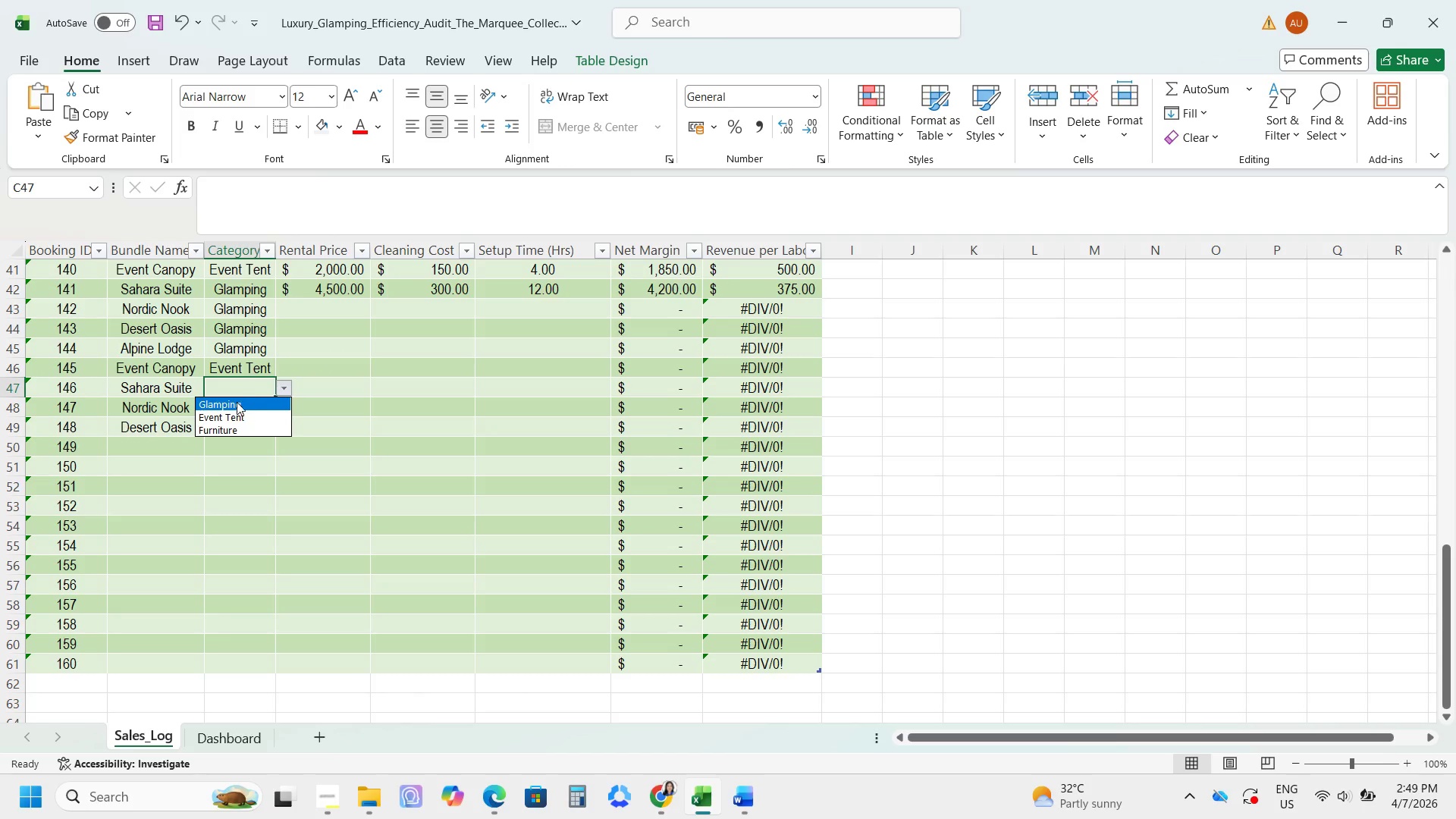 
left_click([236, 402])
 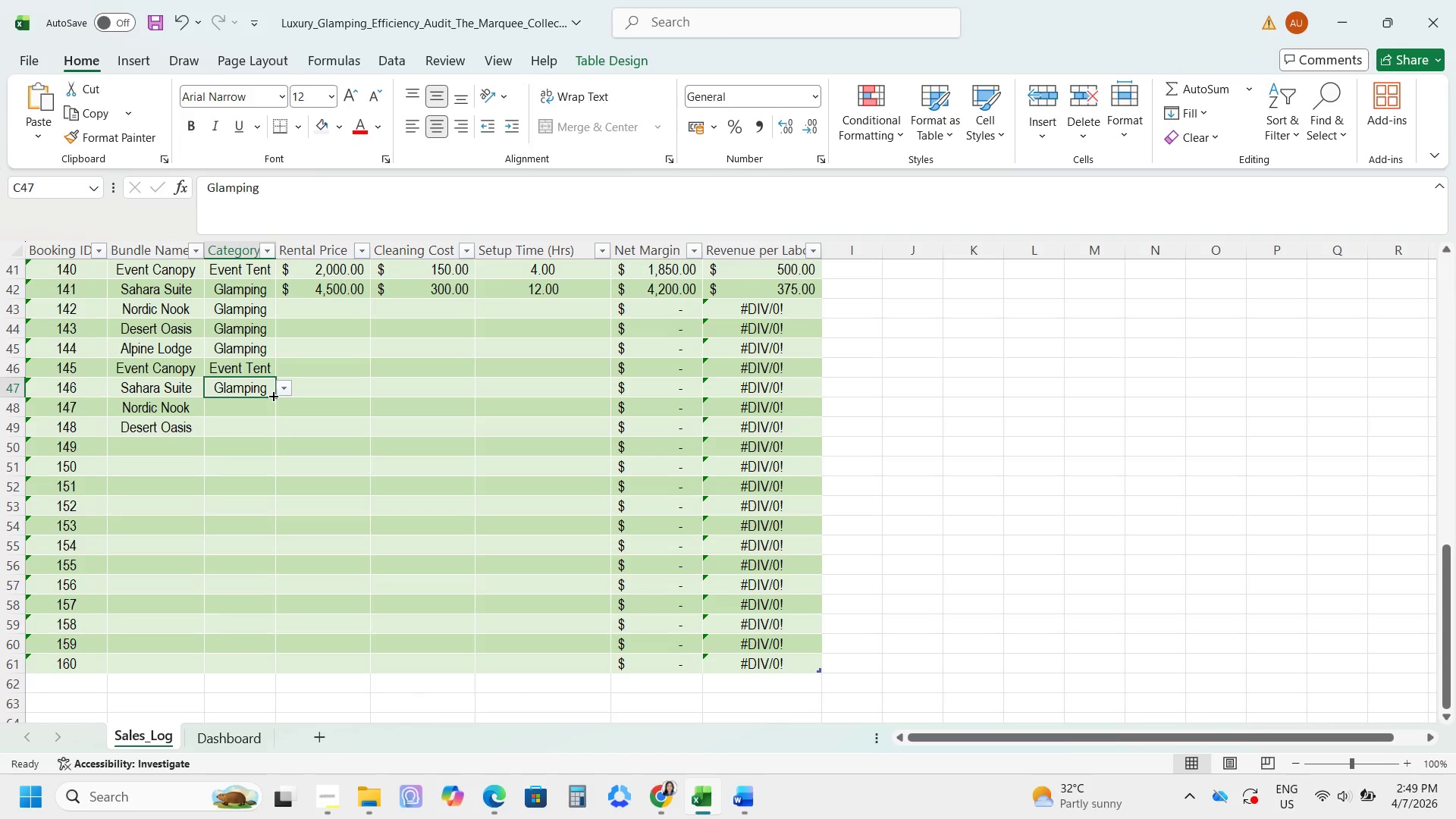 
left_click_drag(start_coordinate=[272, 395], to_coordinate=[267, 435])
 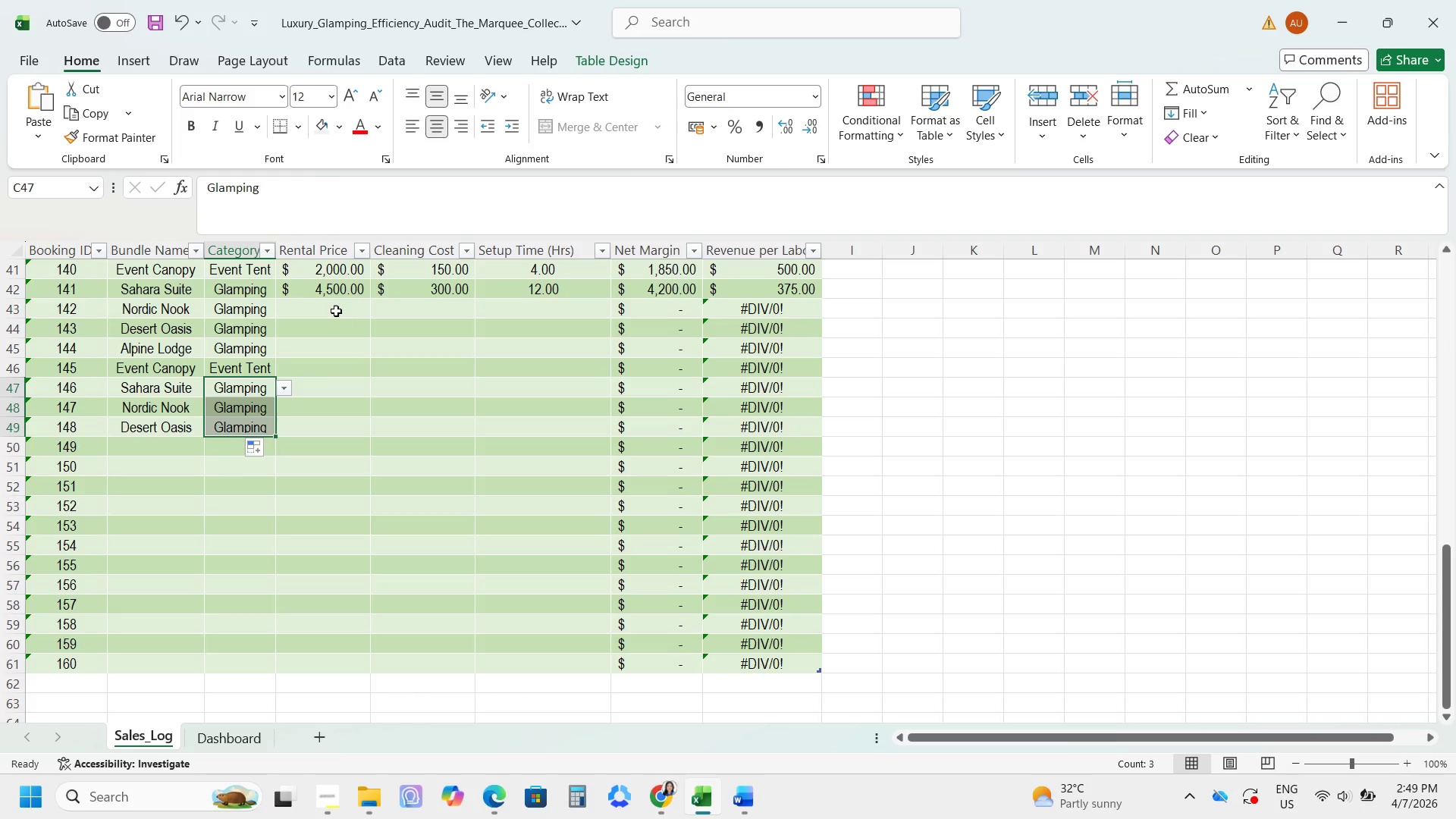 
left_click([335, 306])
 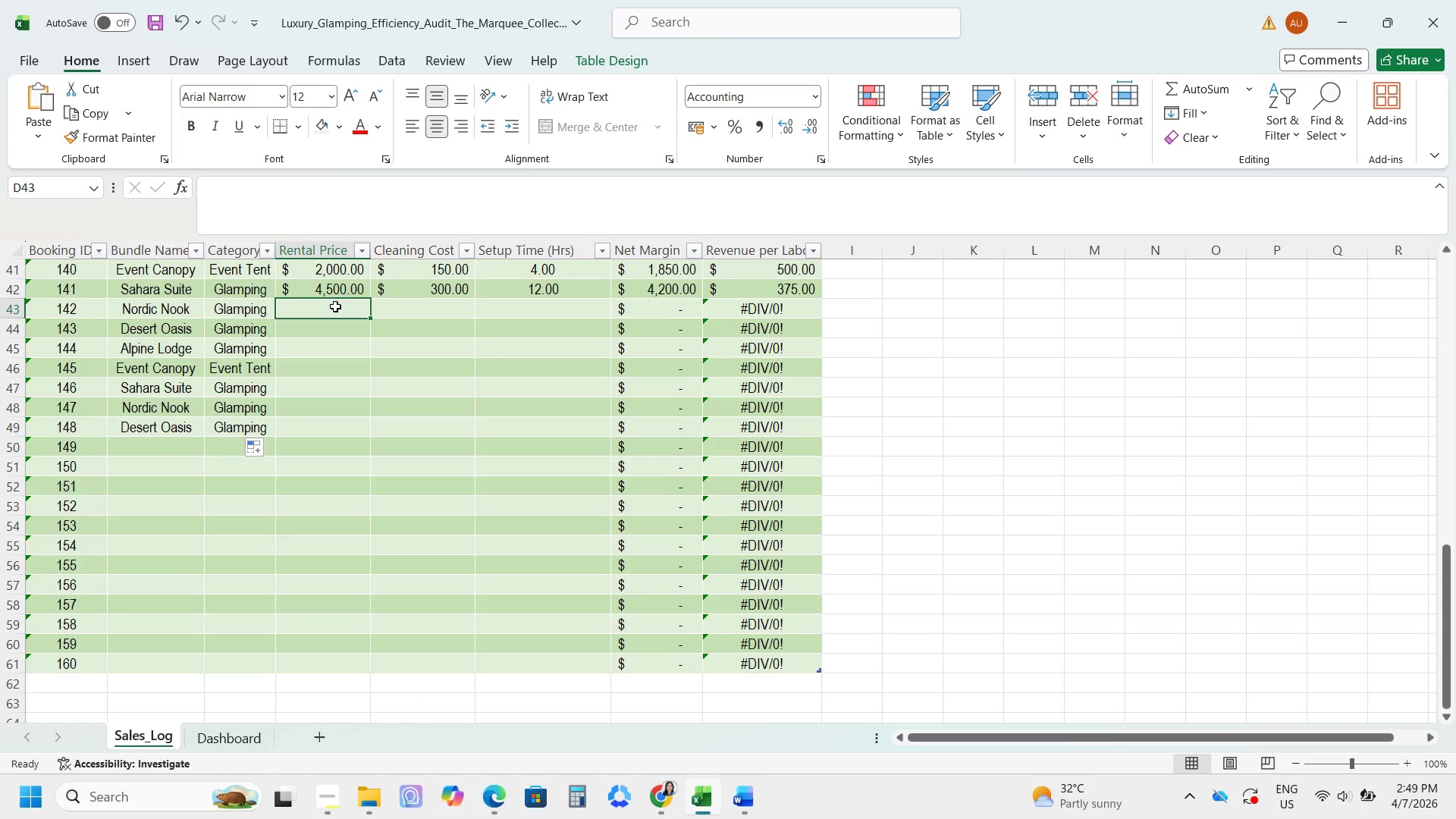 
key(Numpad3)
 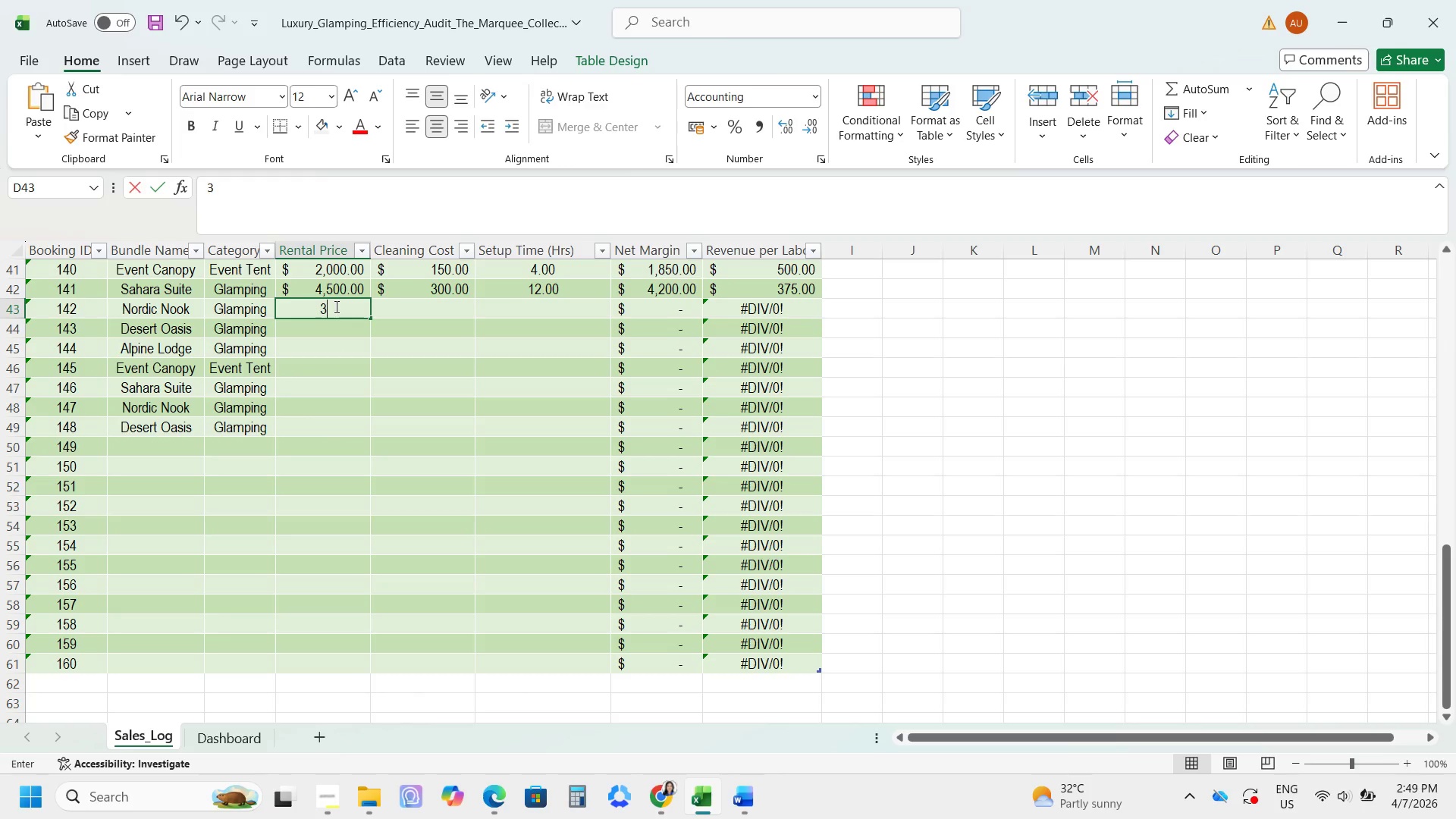 
key(Numpad2)
 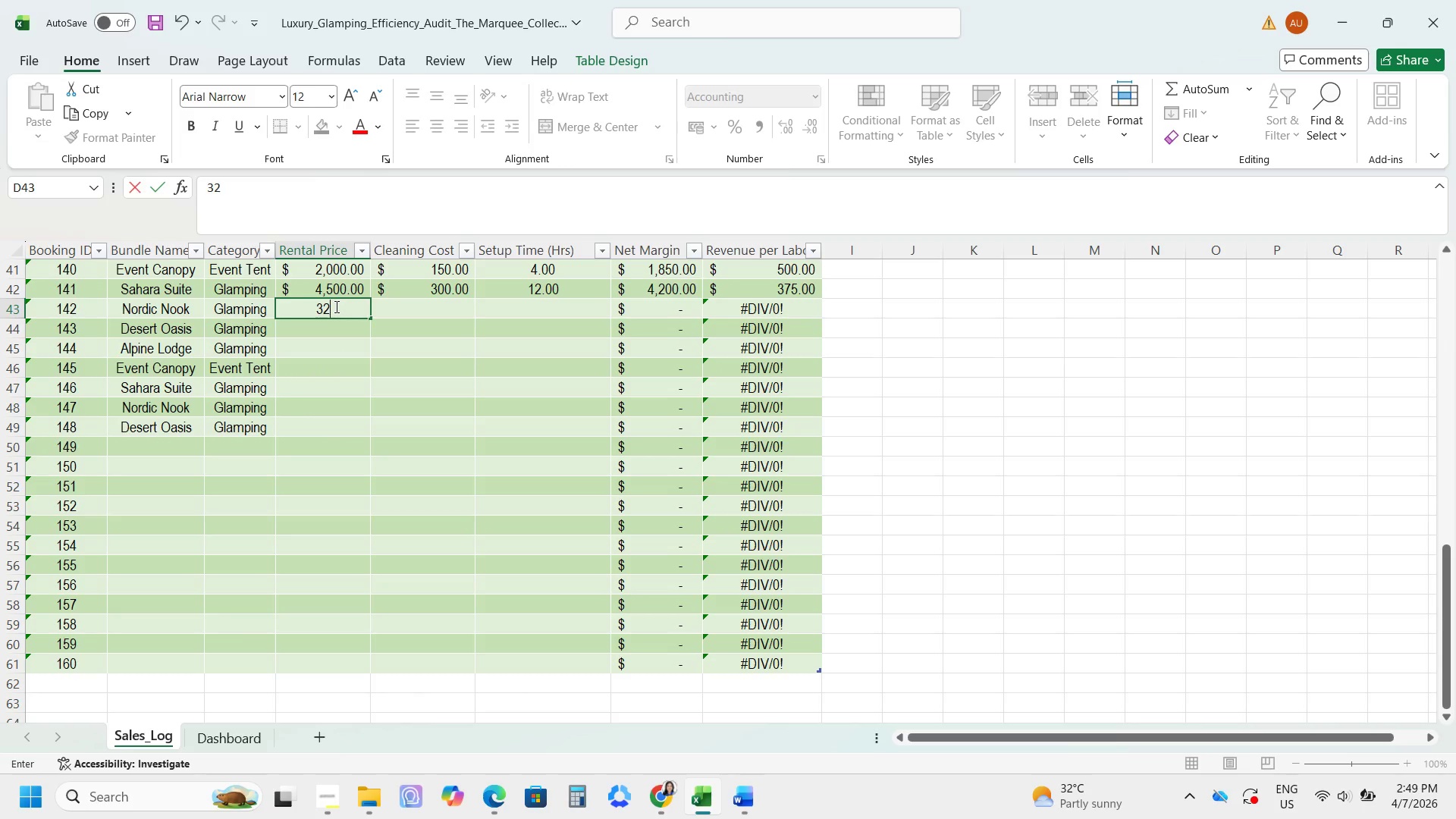 
key(Numpad0)
 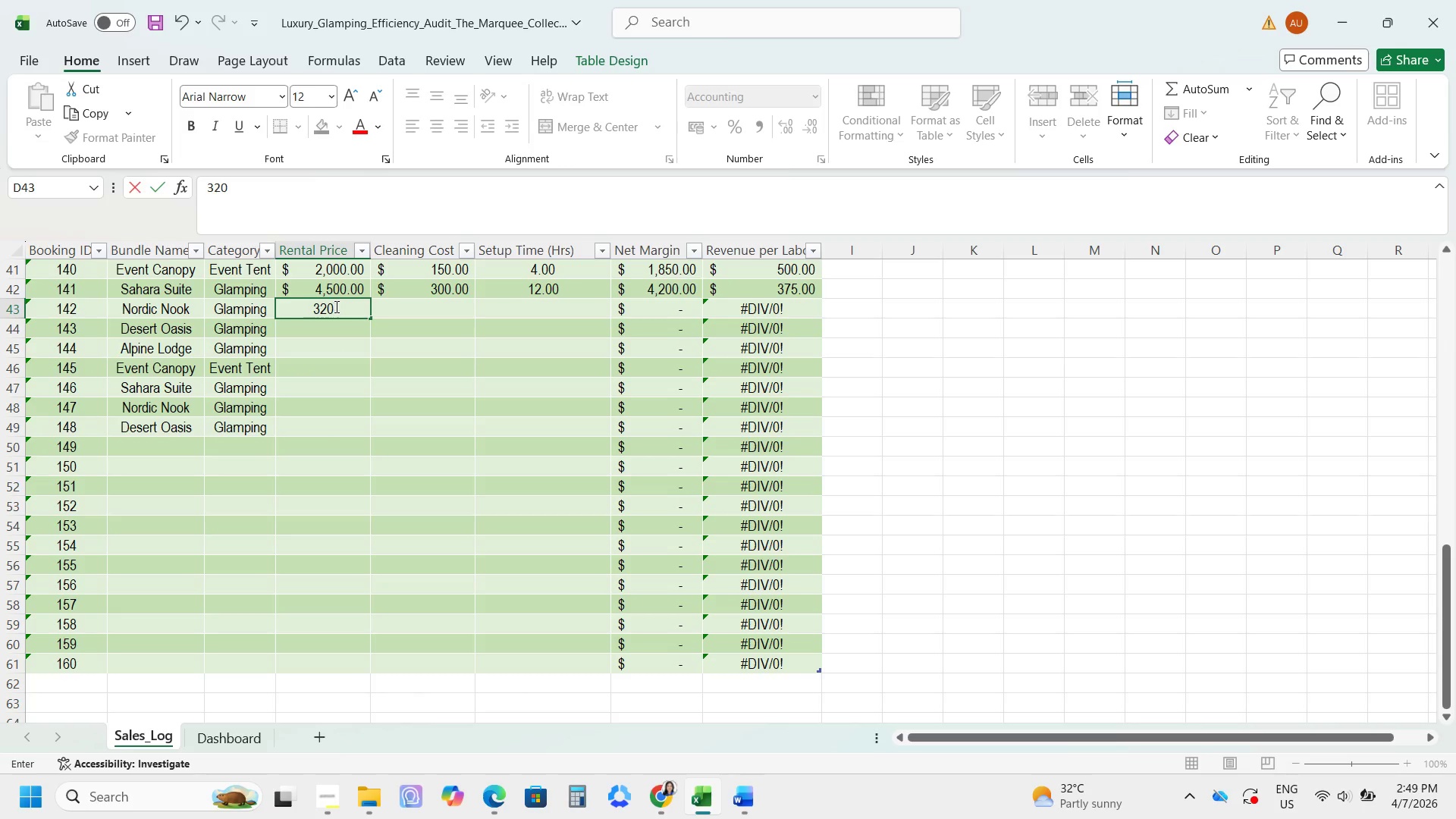 
key(Numpad0)
 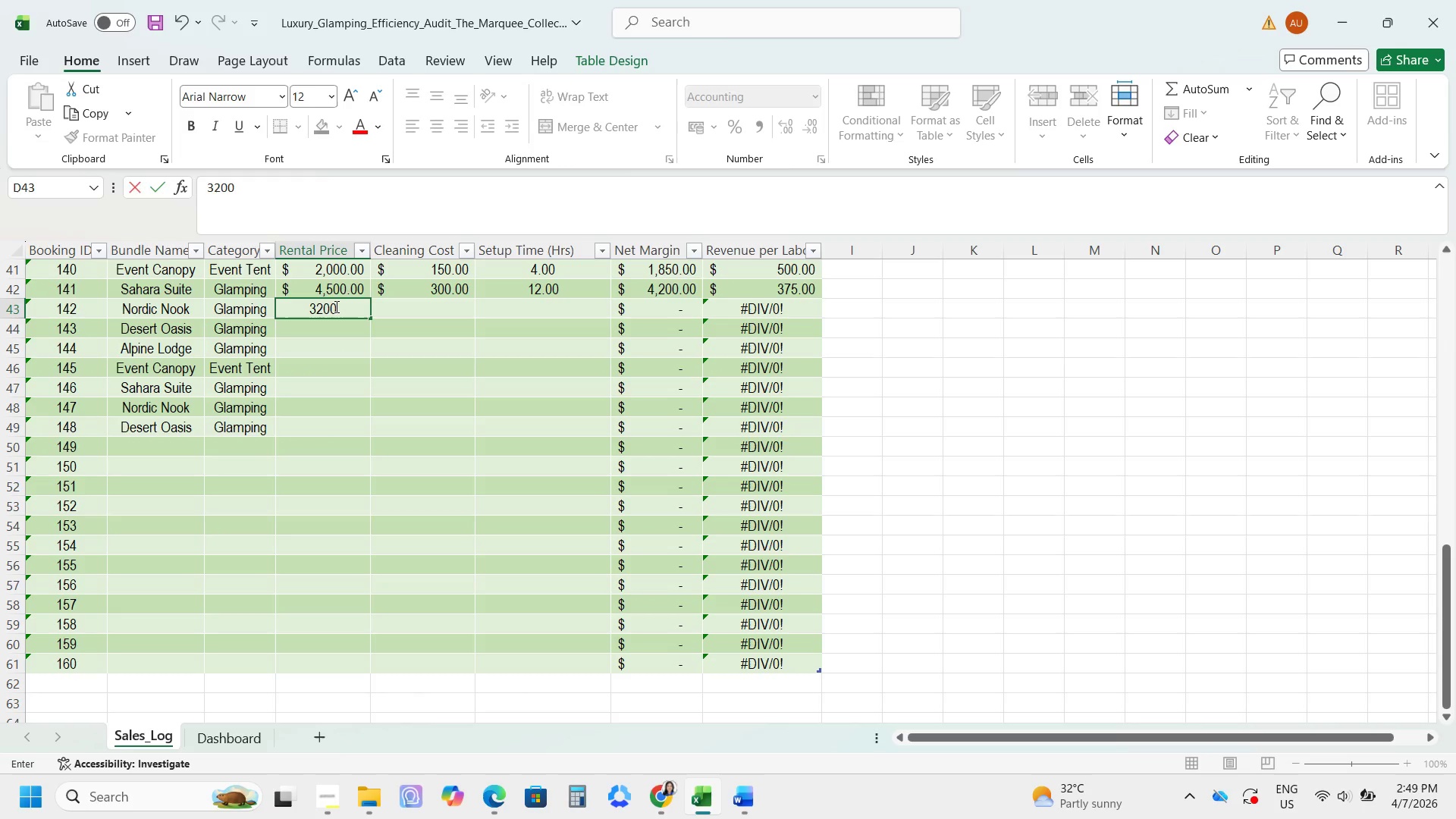 
key(NumpadEnter)
 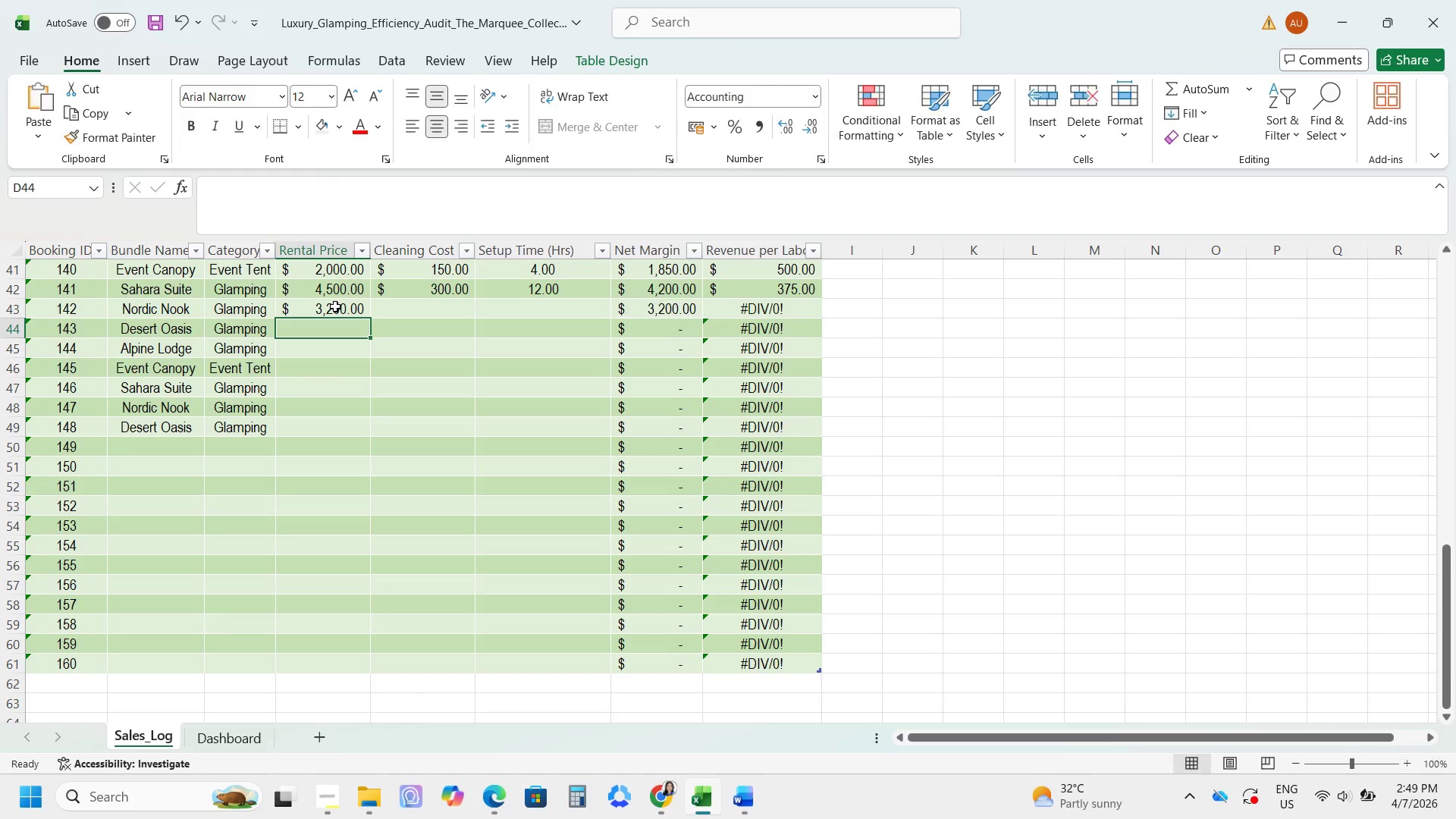 
key(Numpad5)
 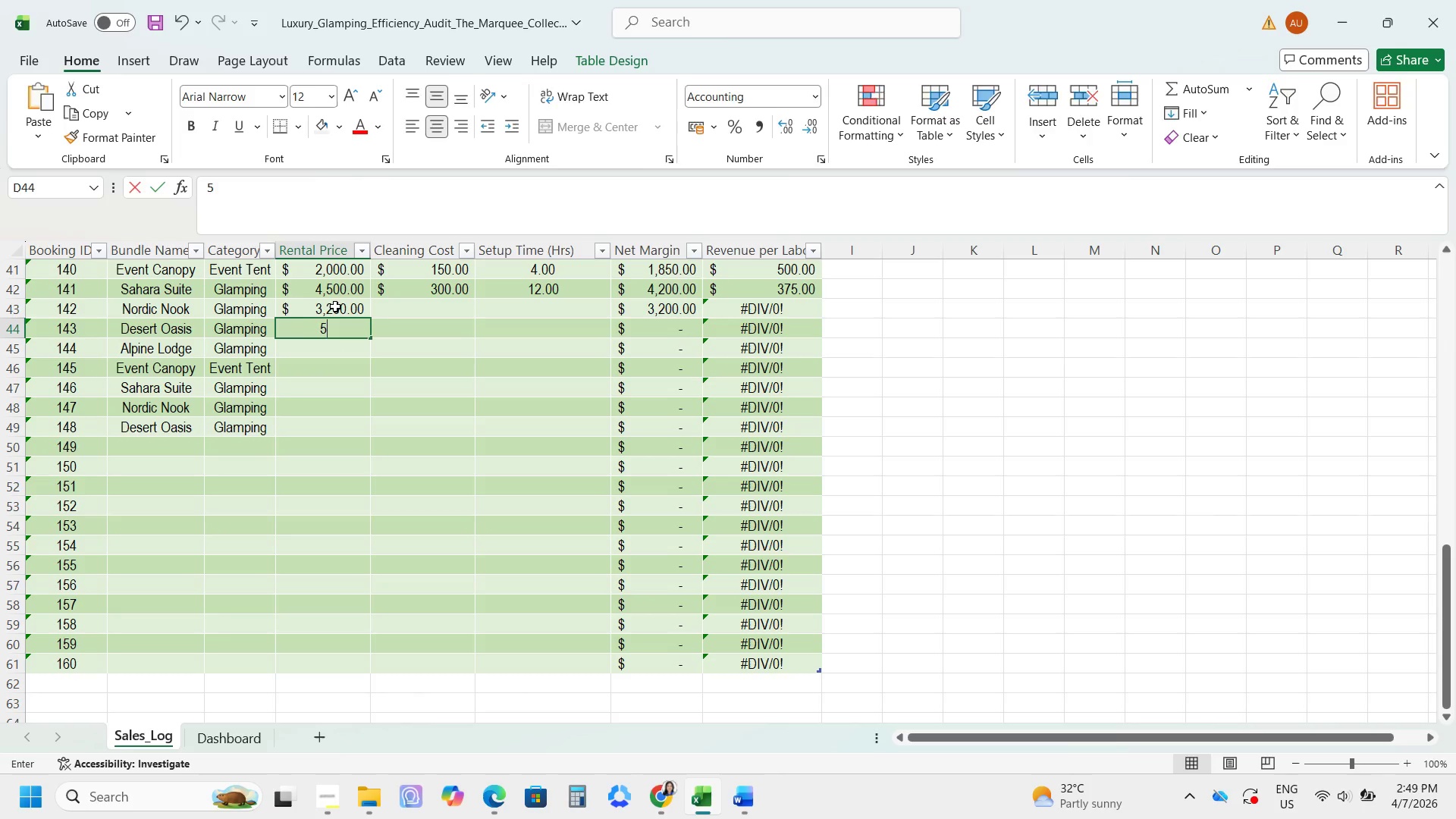 
key(Numpad5)
 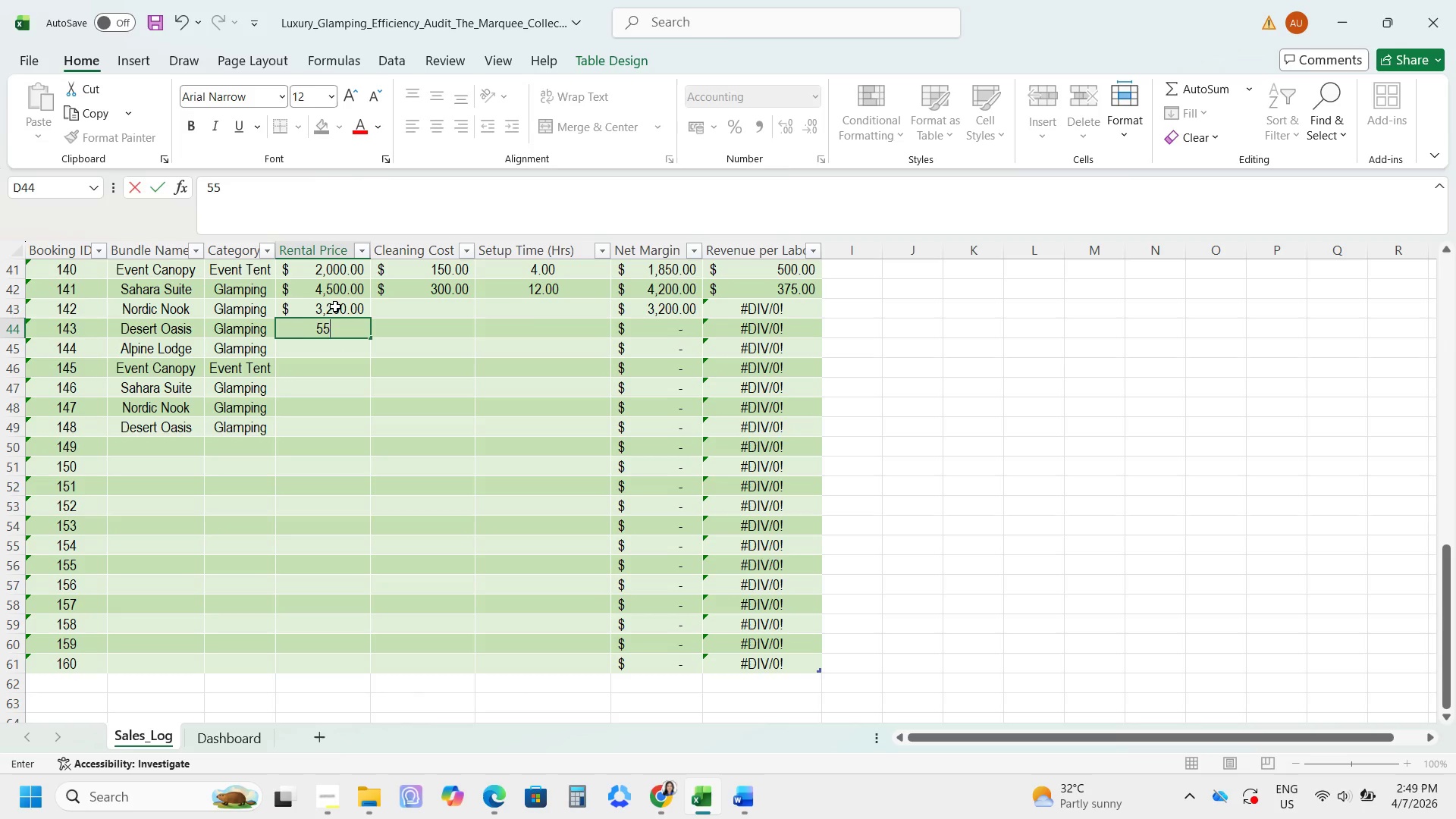 
key(Numpad0)
 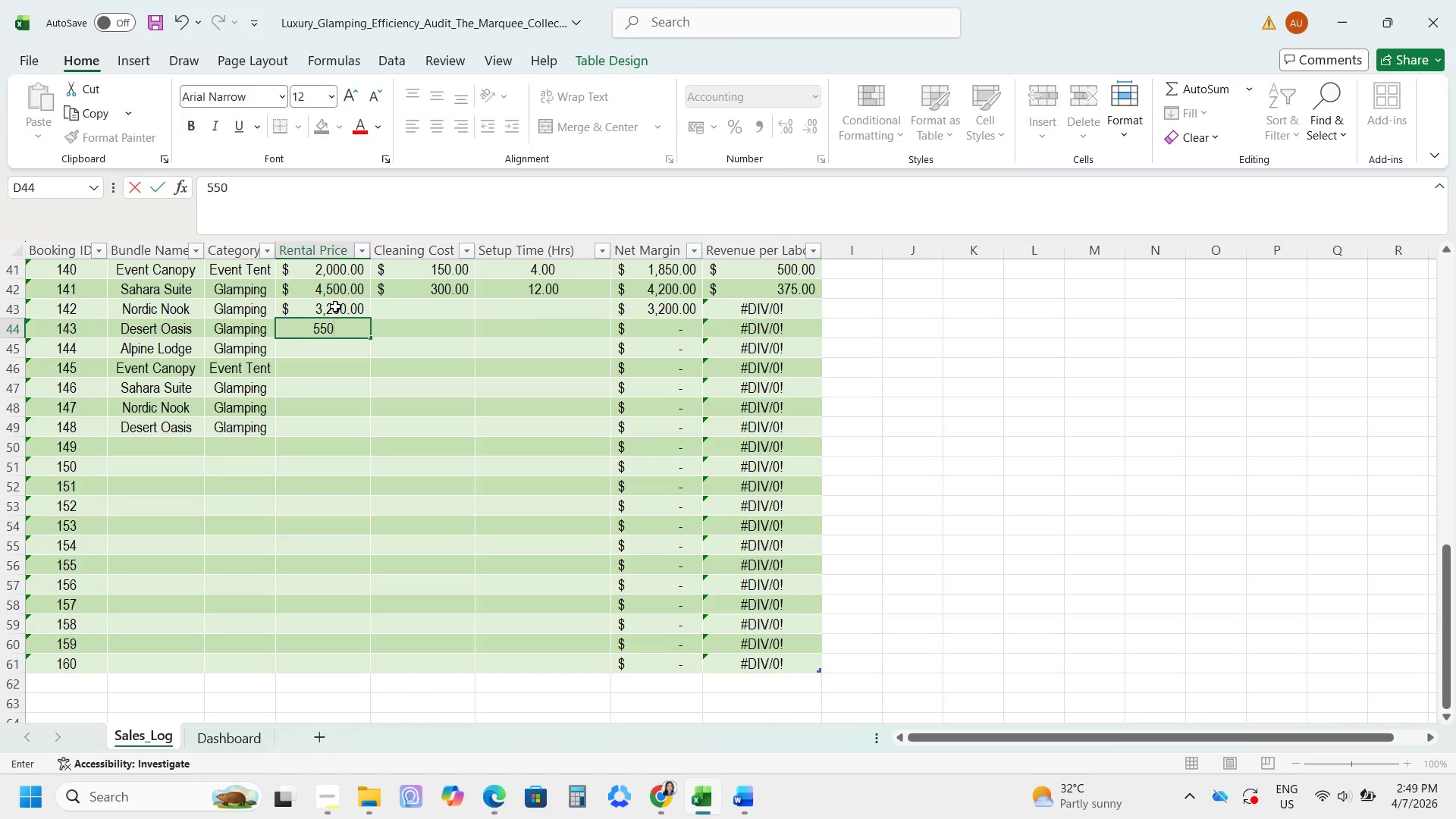 
key(Numpad0)
 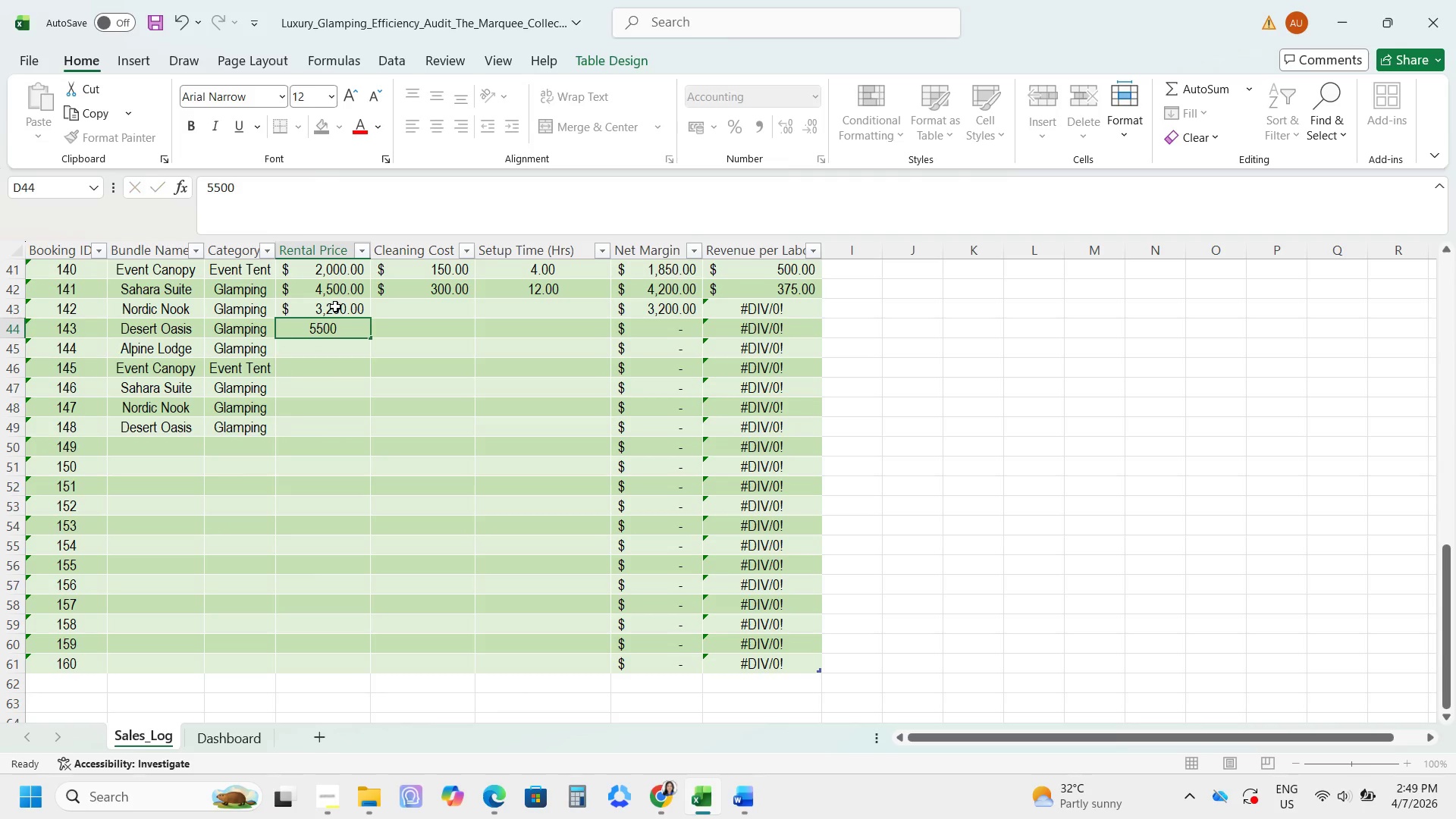 
key(NumpadEnter)
 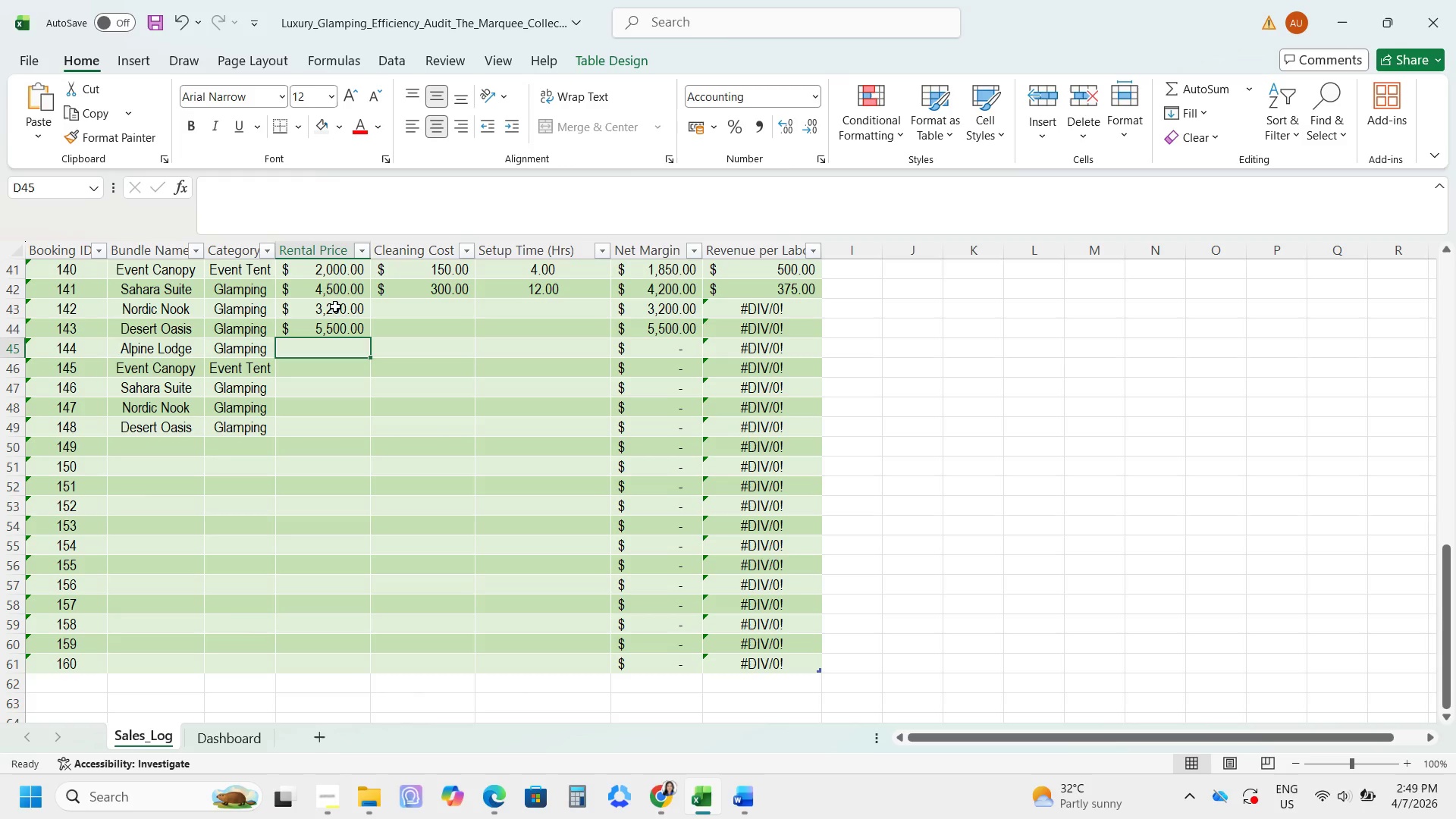 
key(Numpad7)
 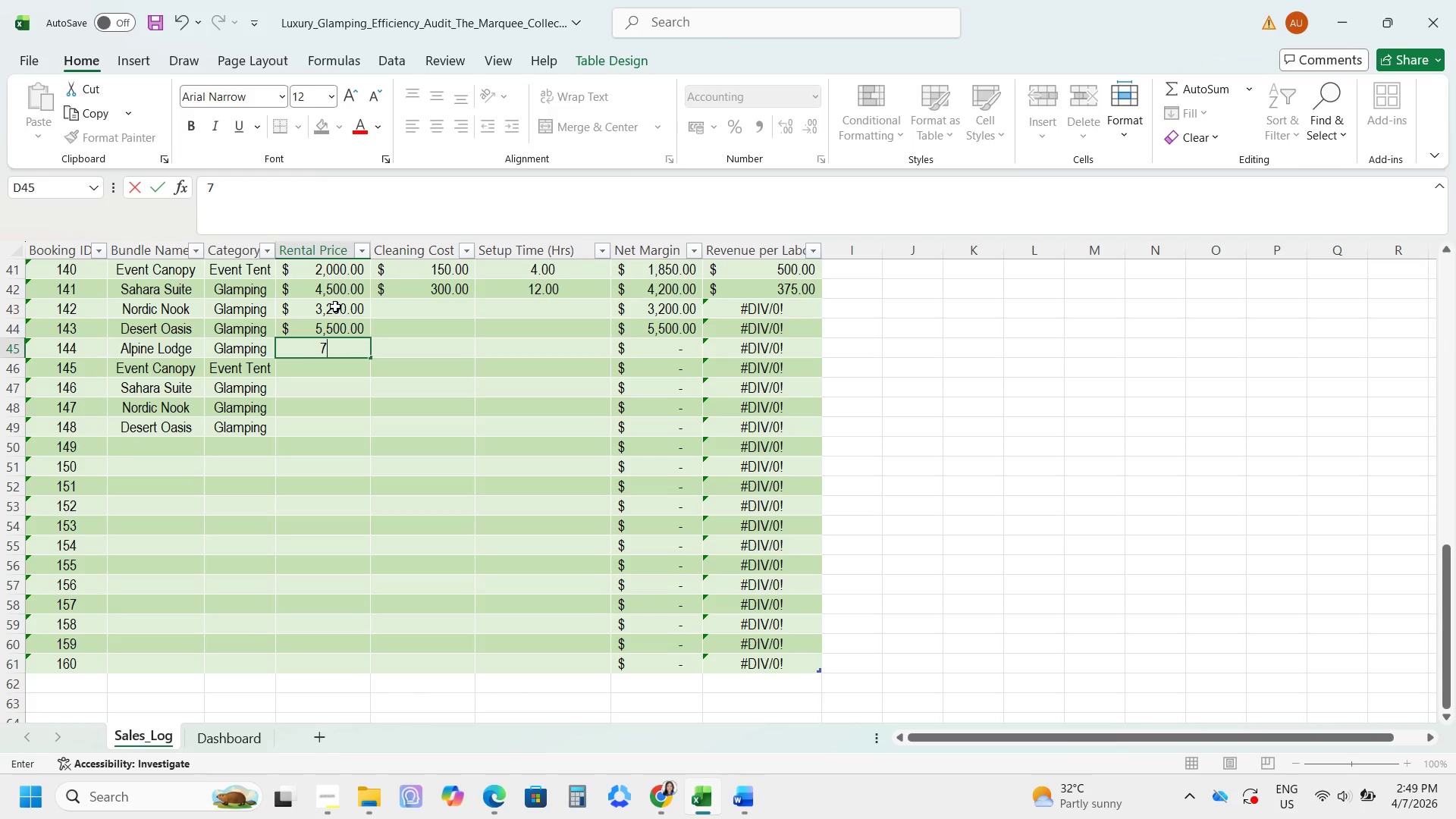 
key(Numpad0)
 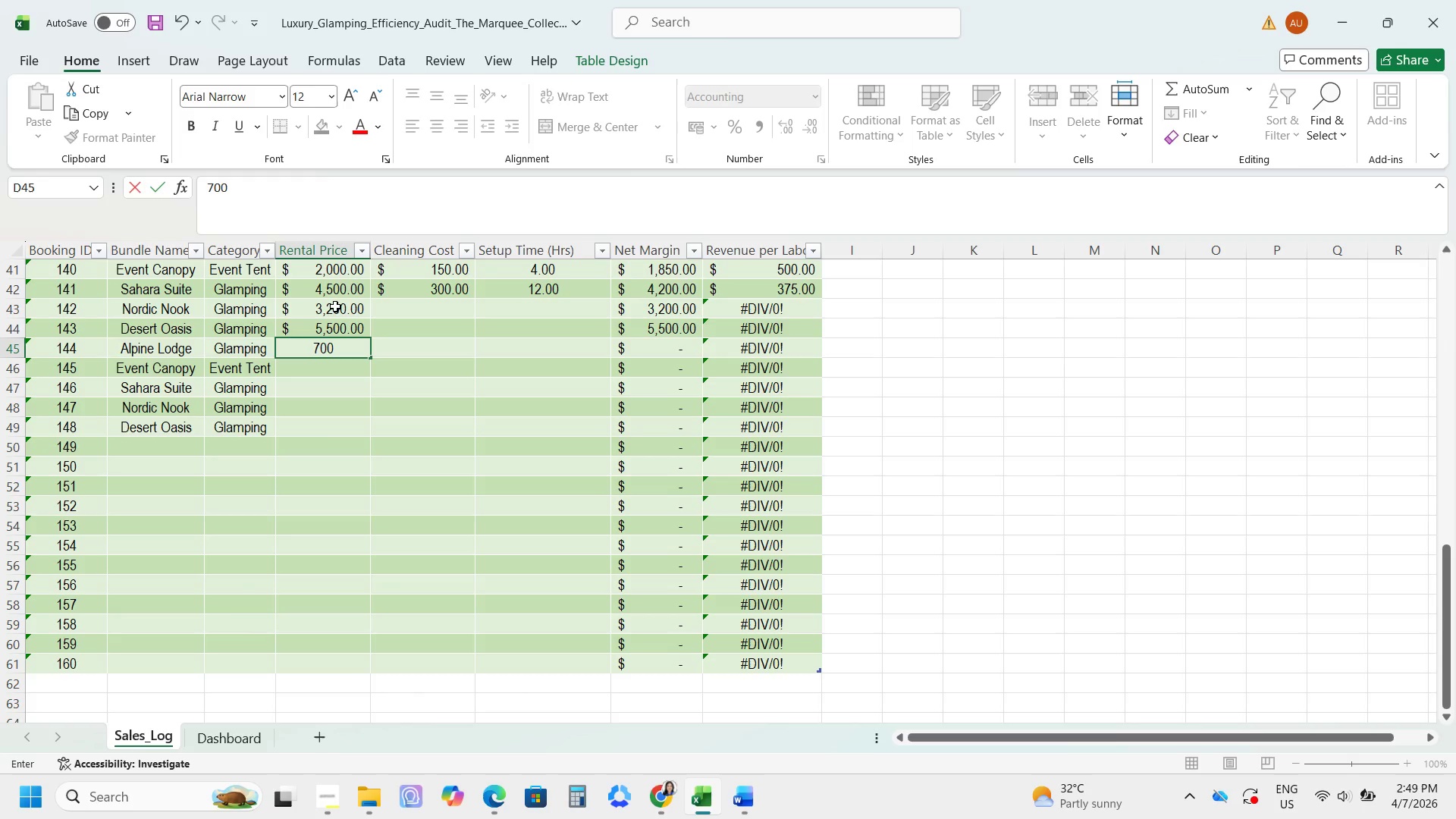 
key(Numpad0)
 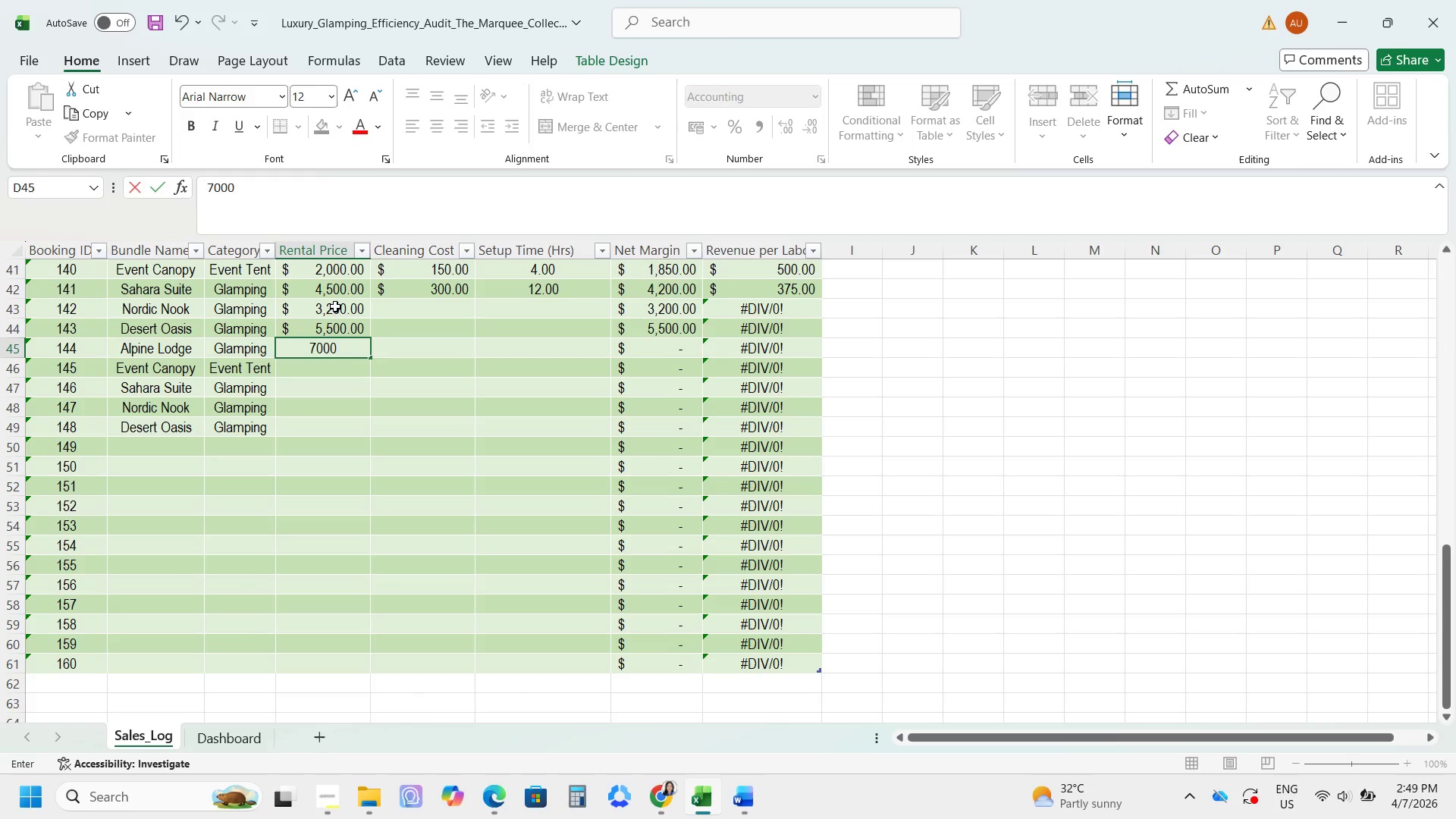 
key(Numpad0)
 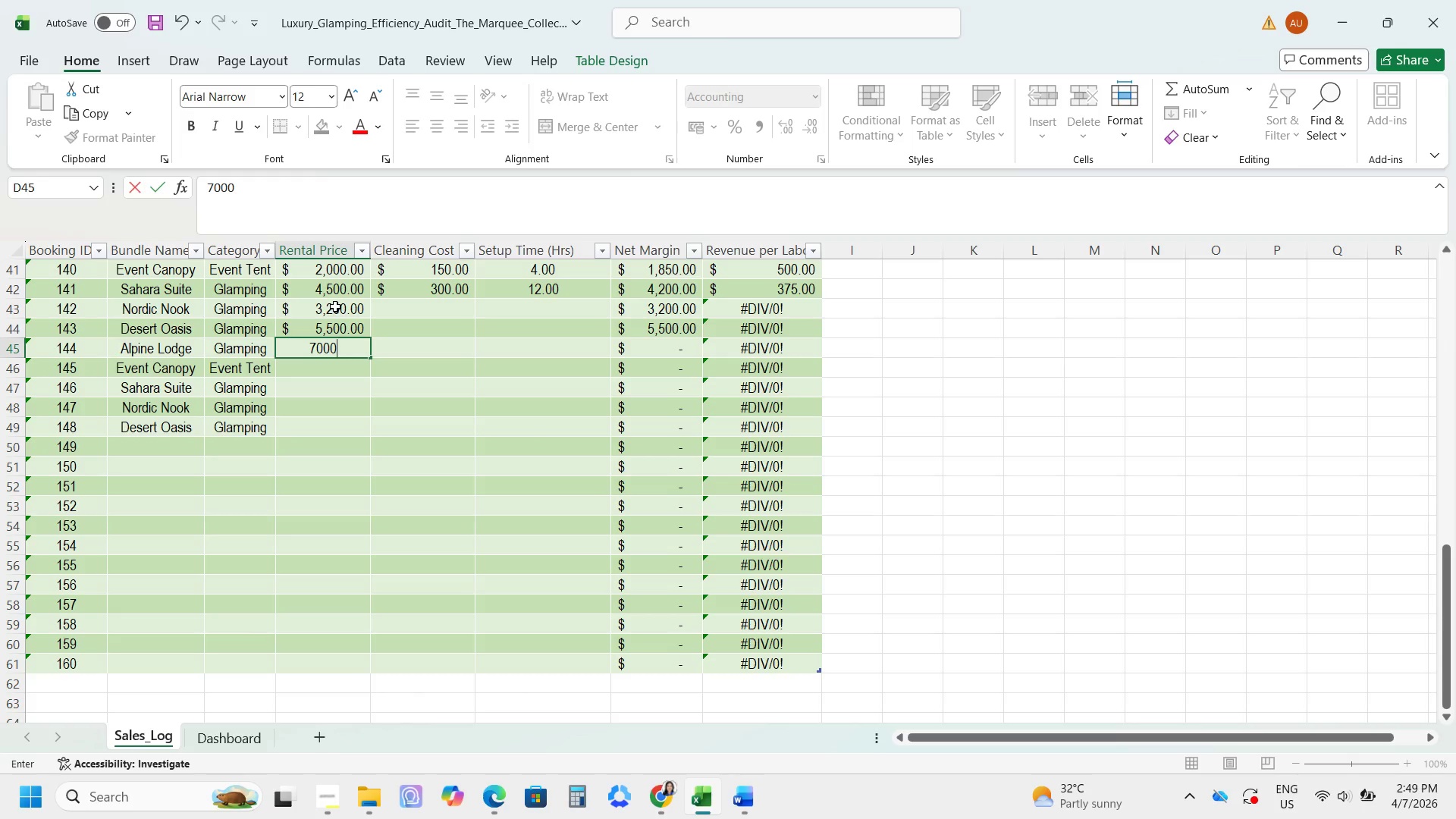 
key(NumpadEnter)
 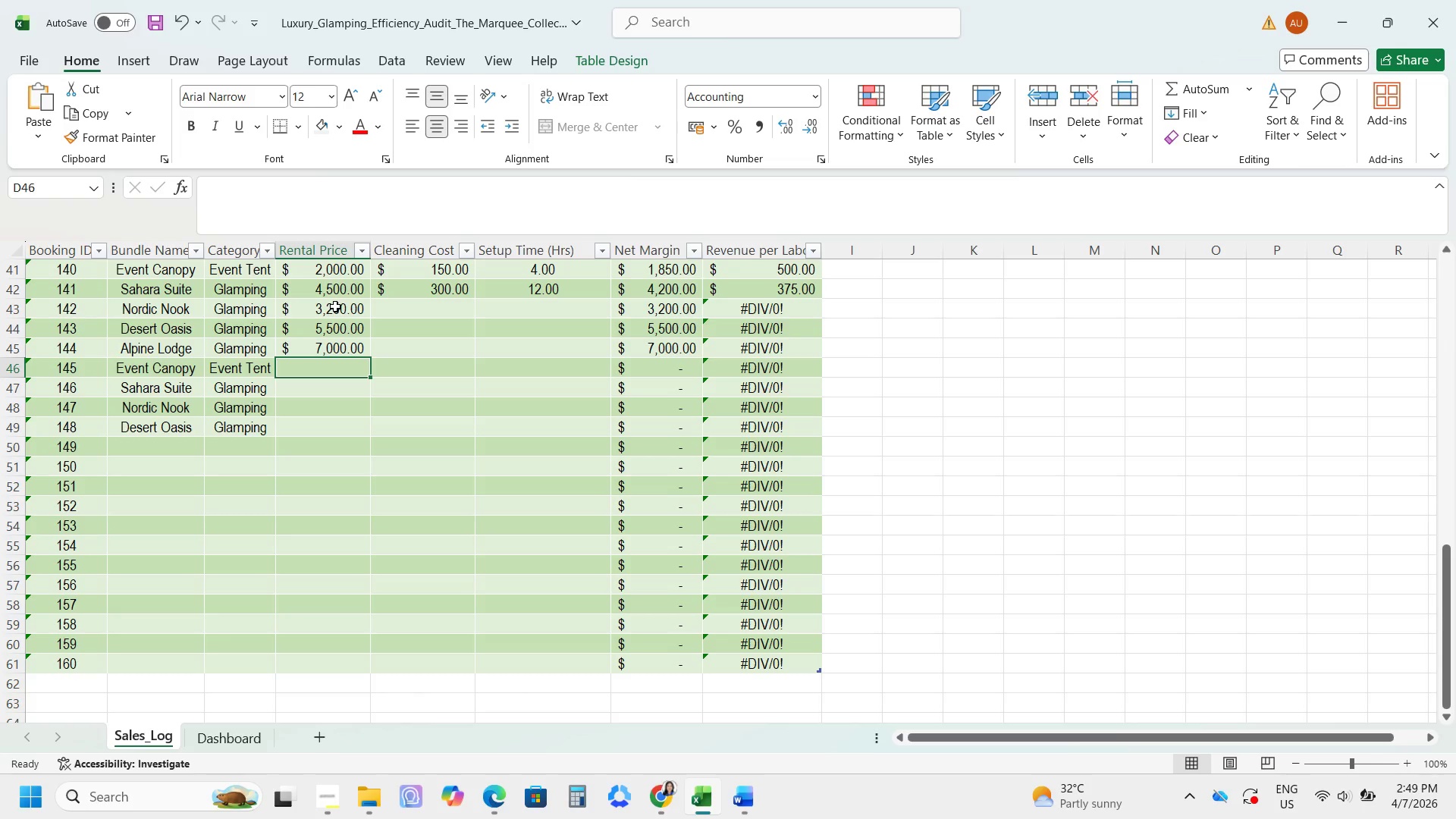 
key(Numpad2)
 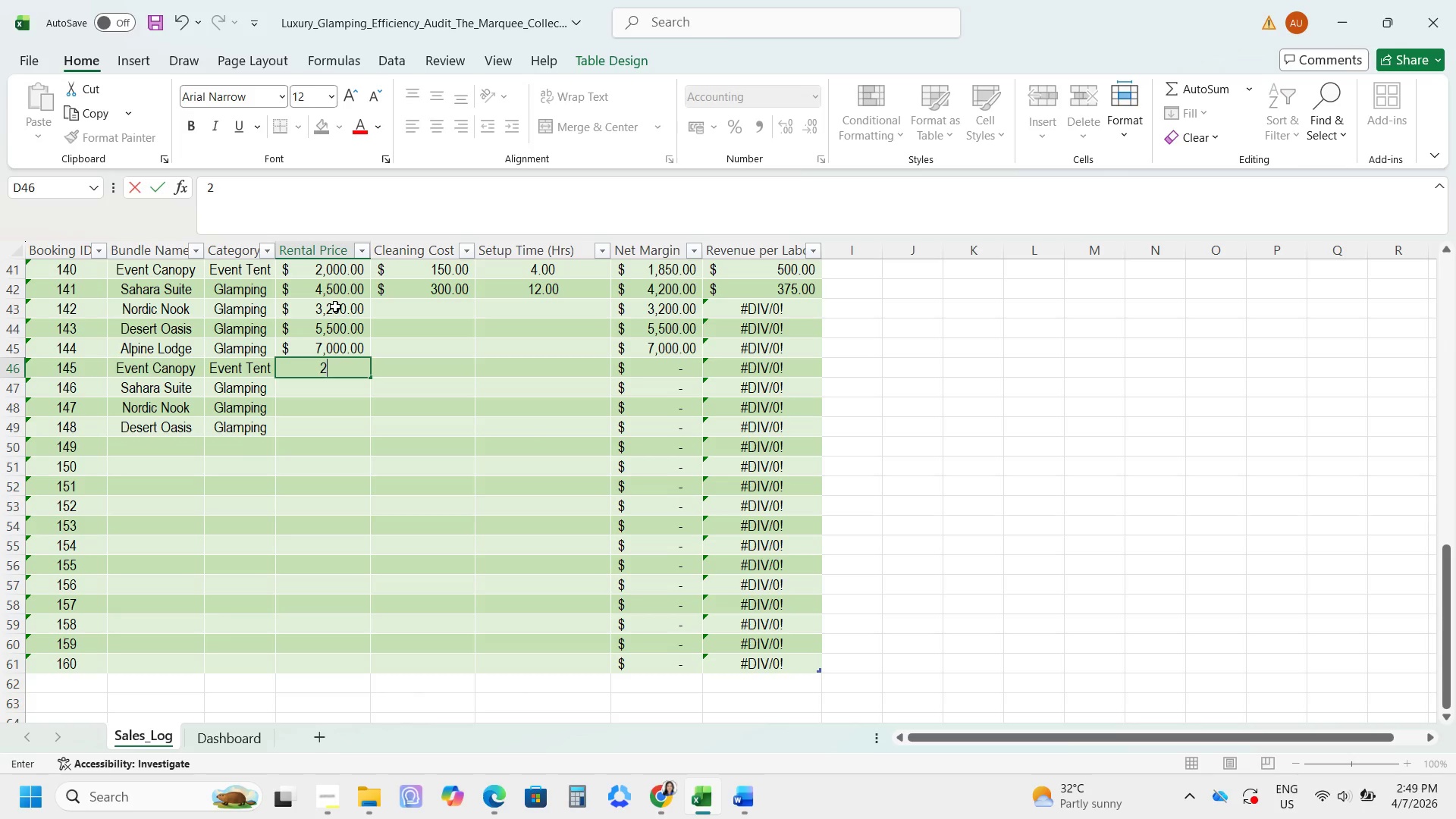 
key(Numpad0)
 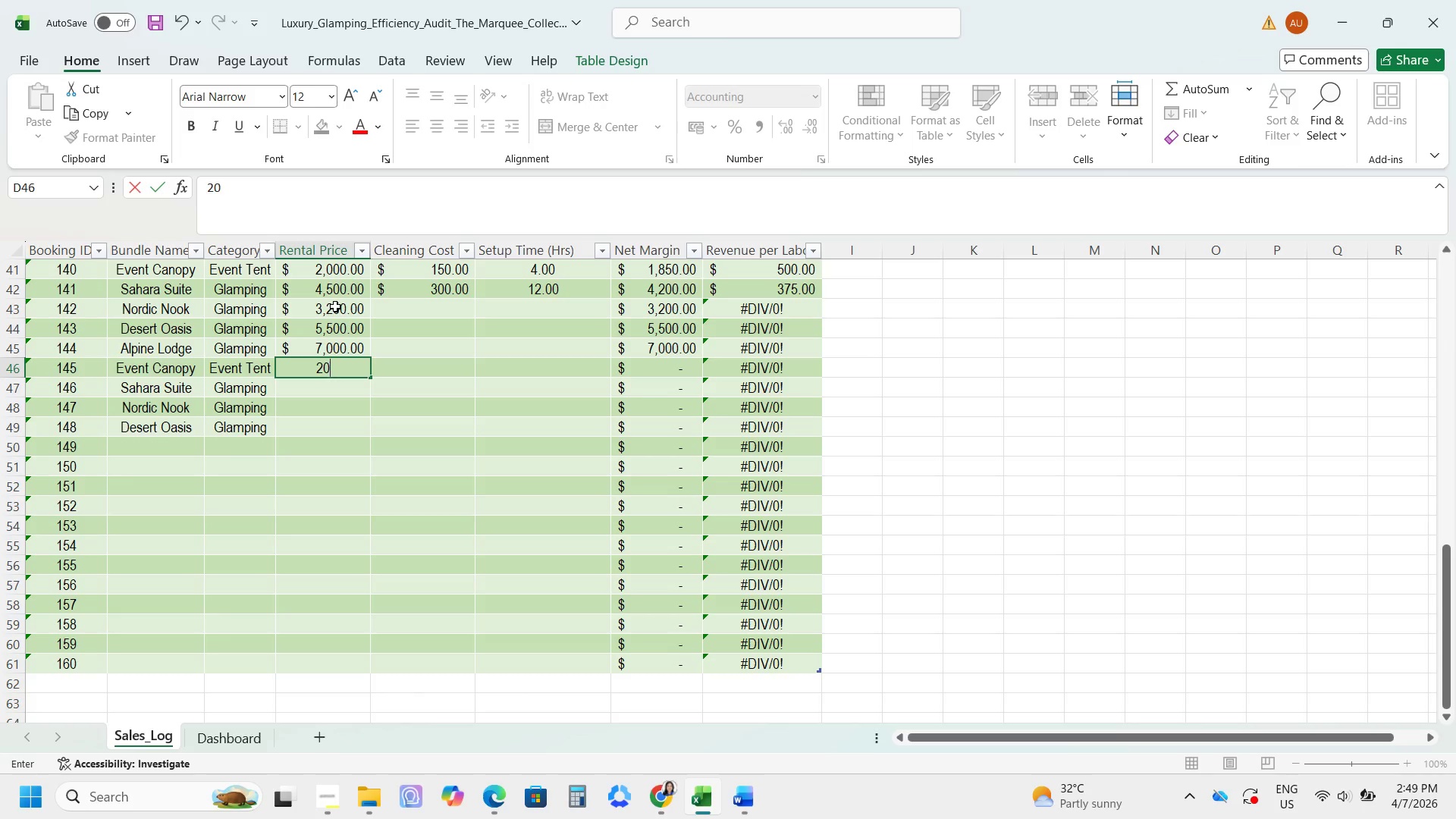 
key(Numpad0)
 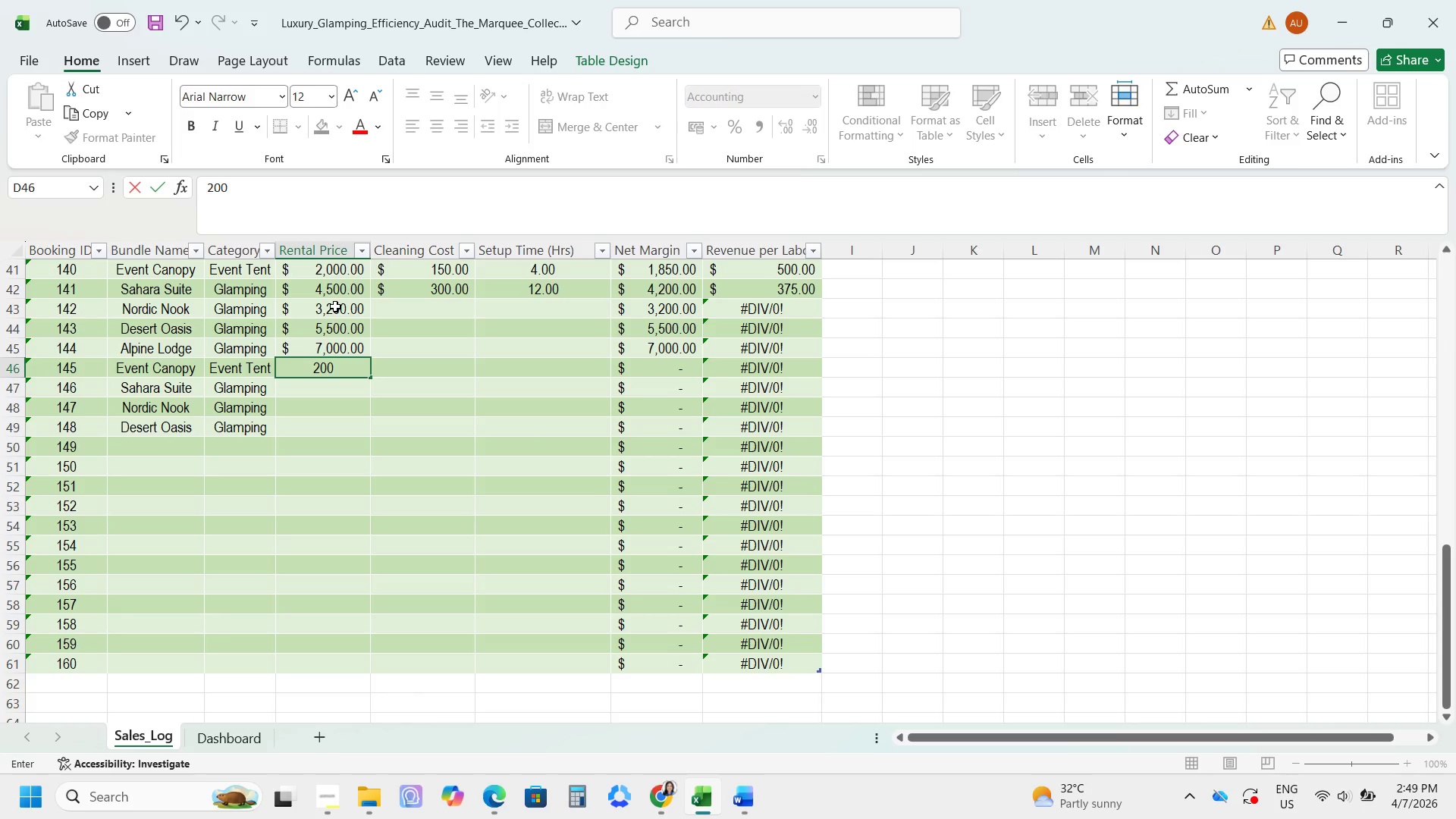 
key(Numpad0)
 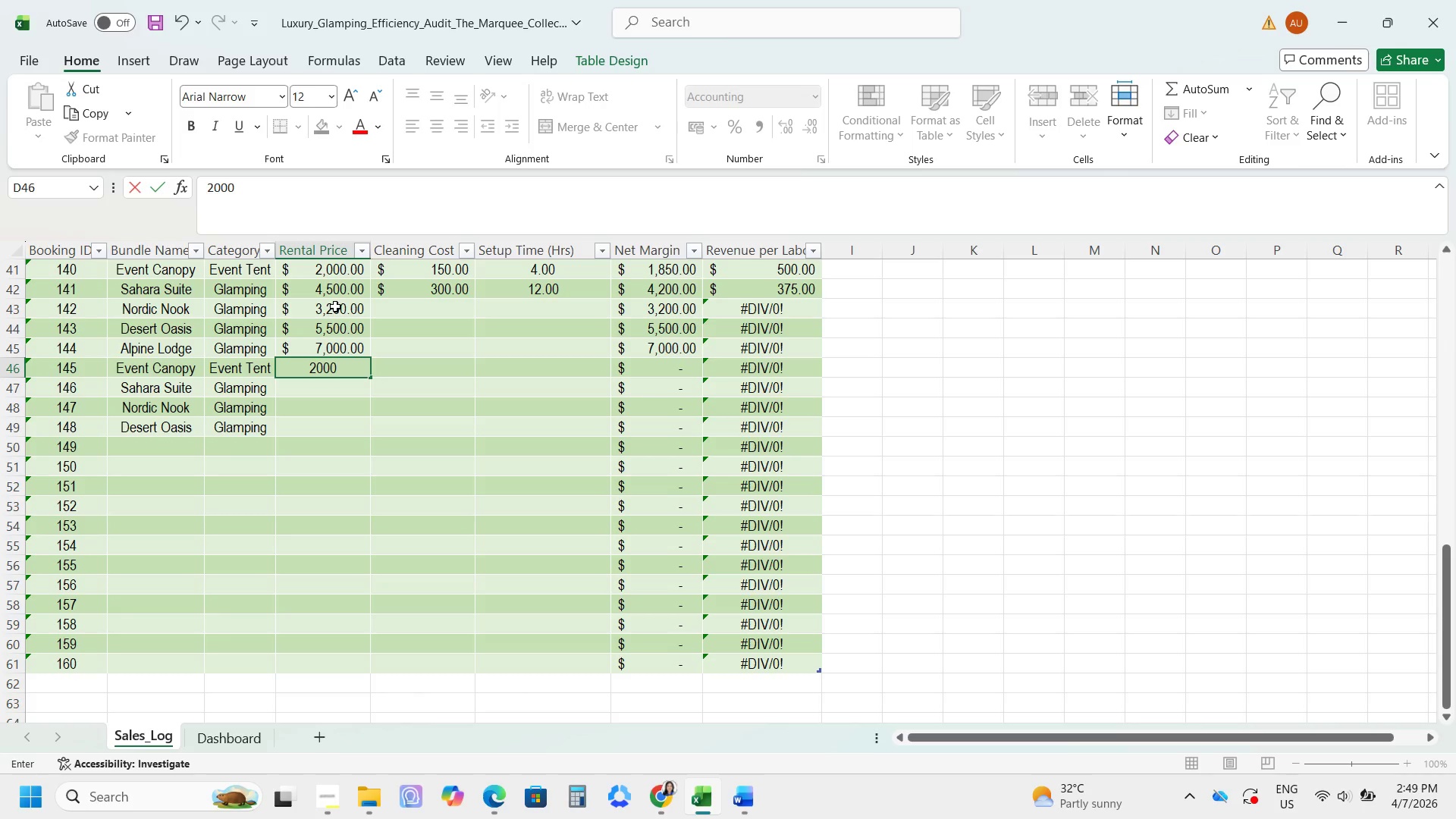 
key(NumpadEnter)
 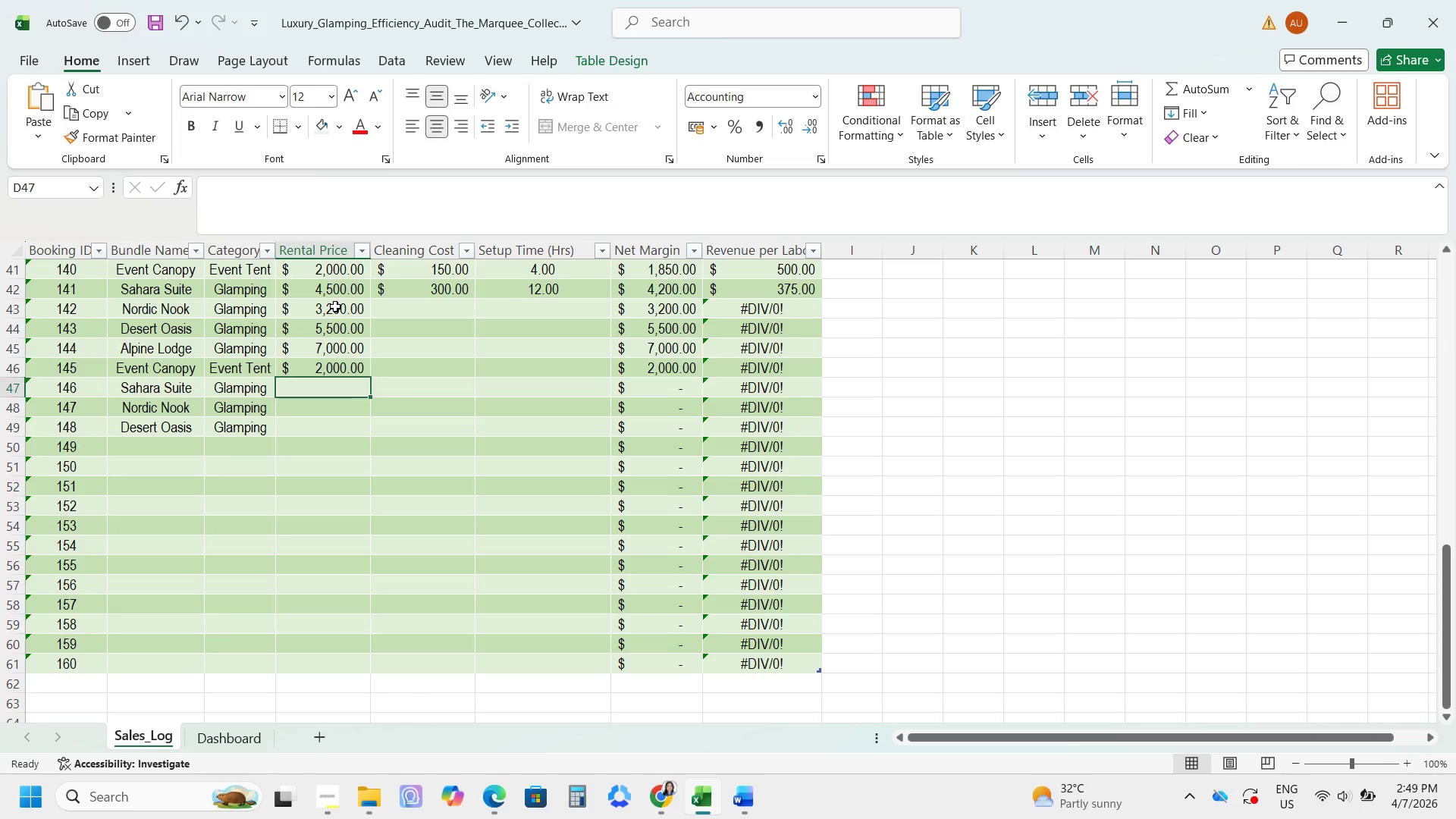 
key(Numpad4)
 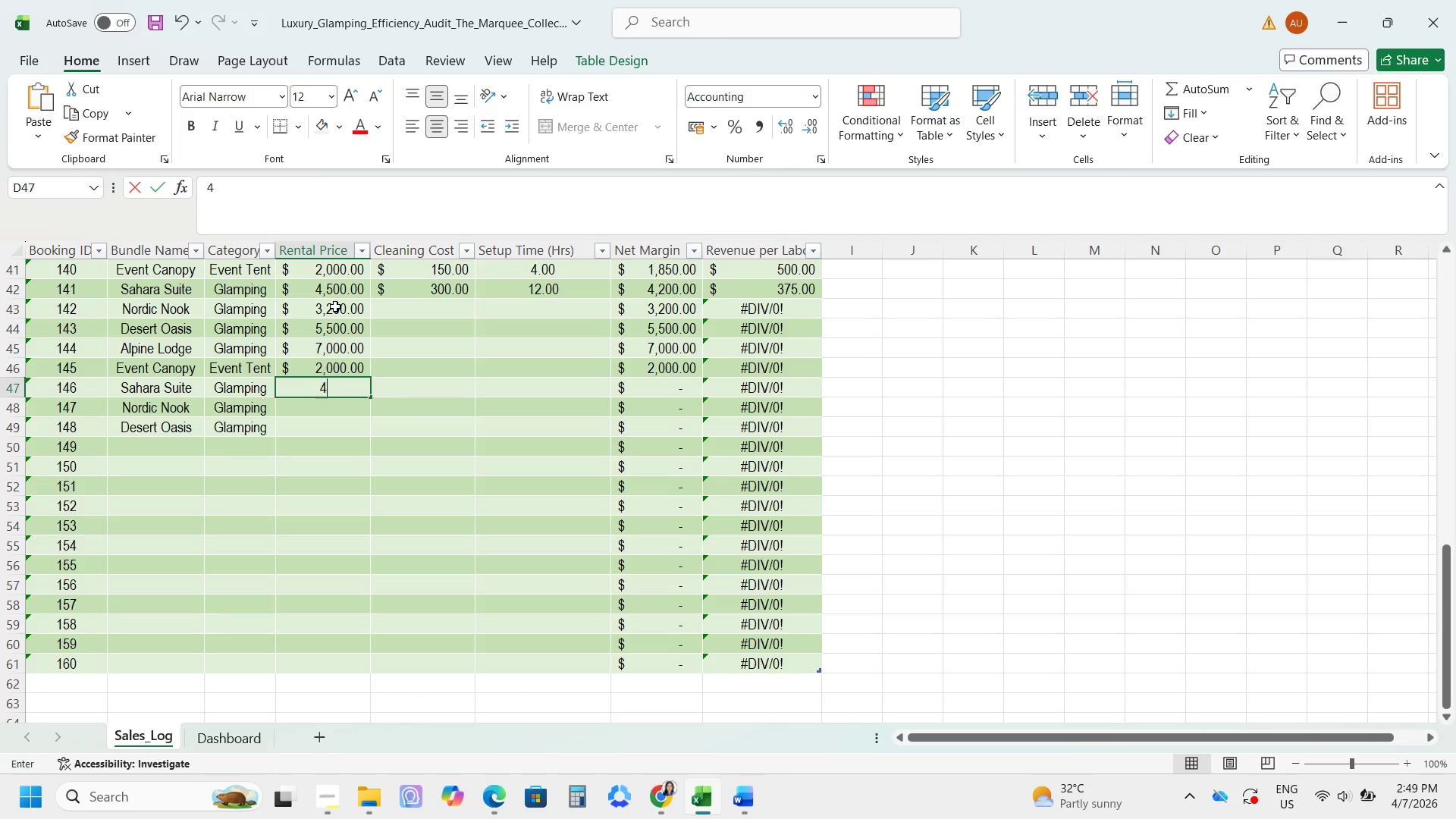 
key(Numpad5)
 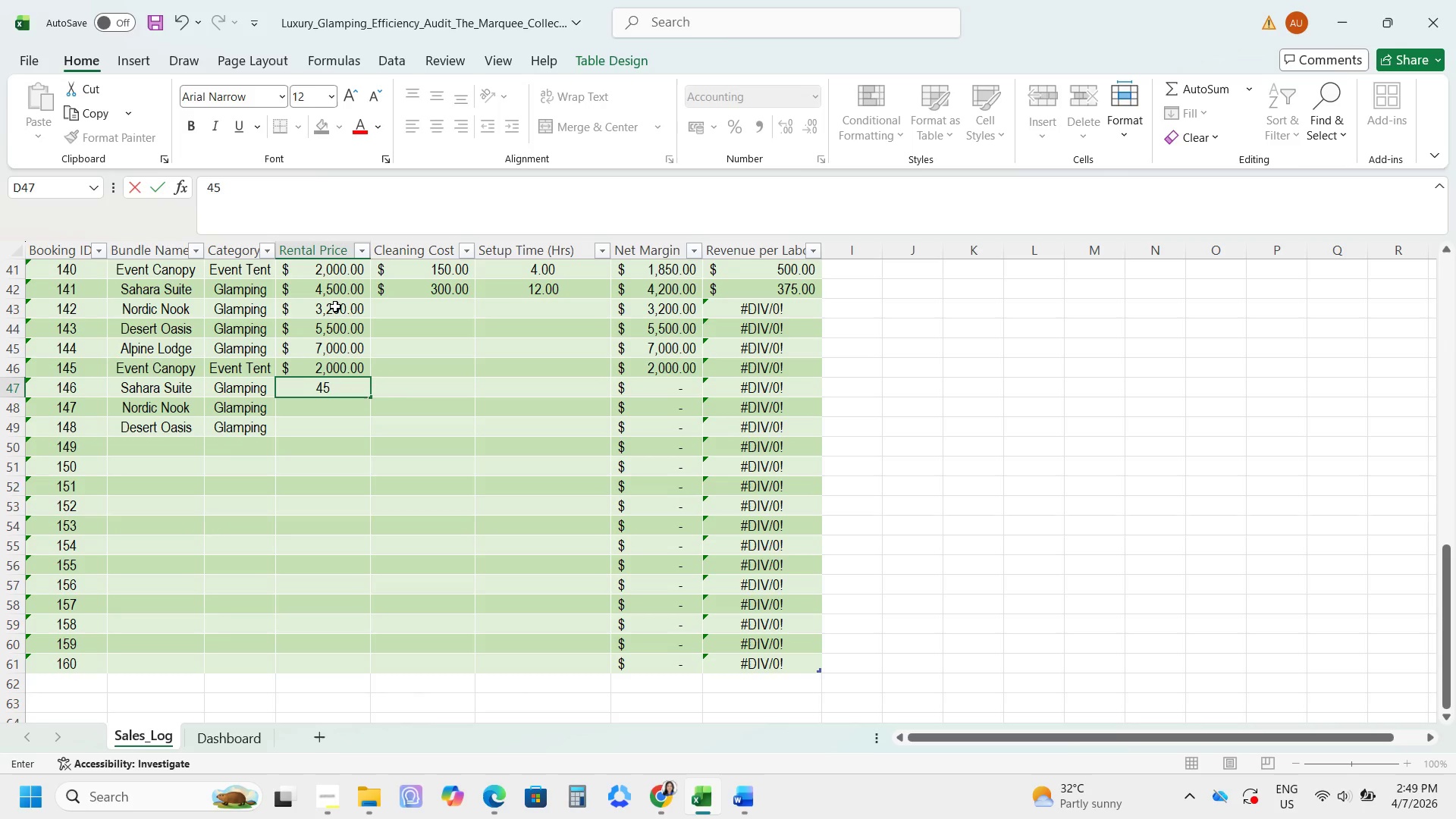 
key(Numpad0)
 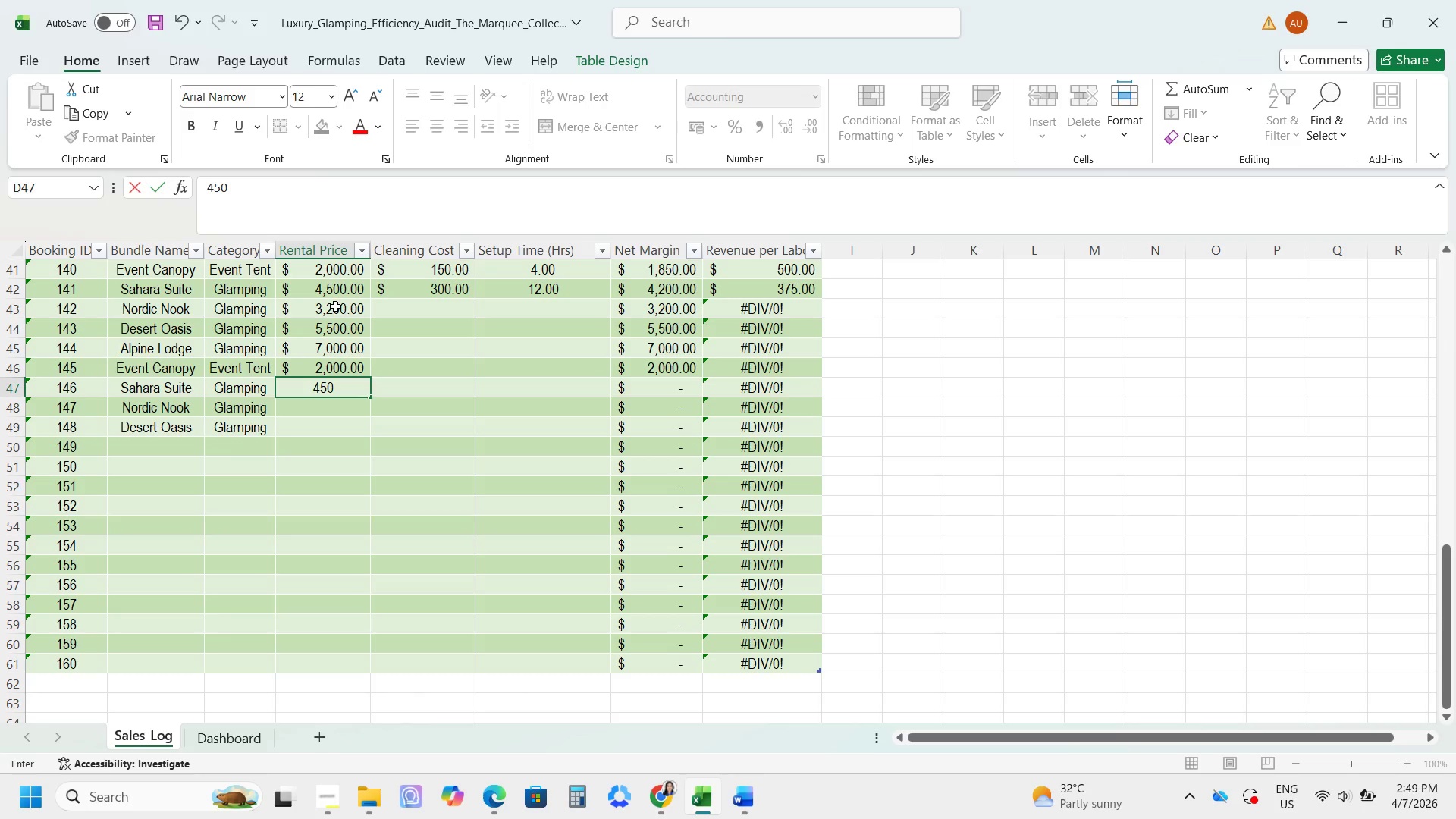 
key(Numpad0)
 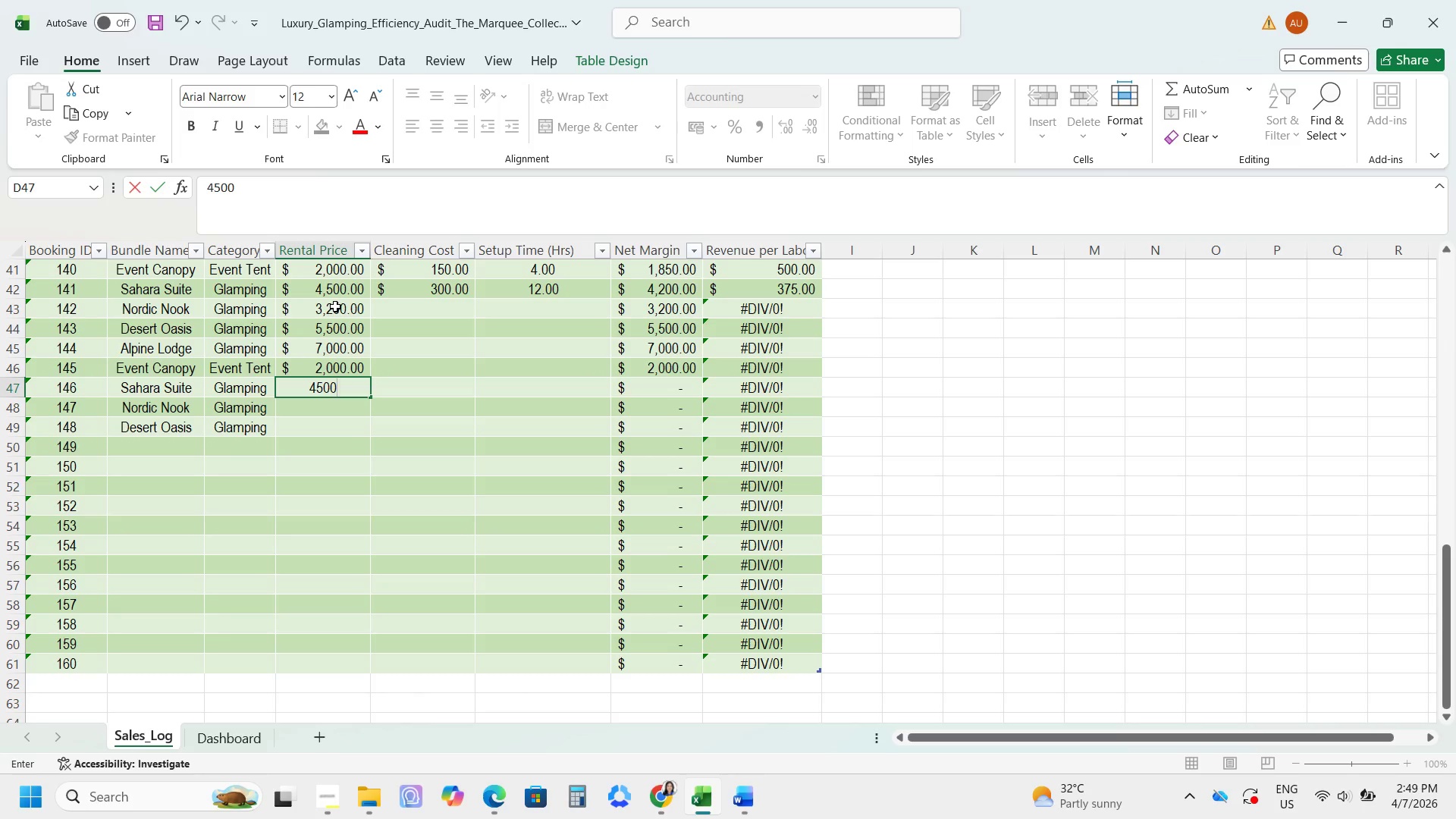 
key(NumpadEnter)
 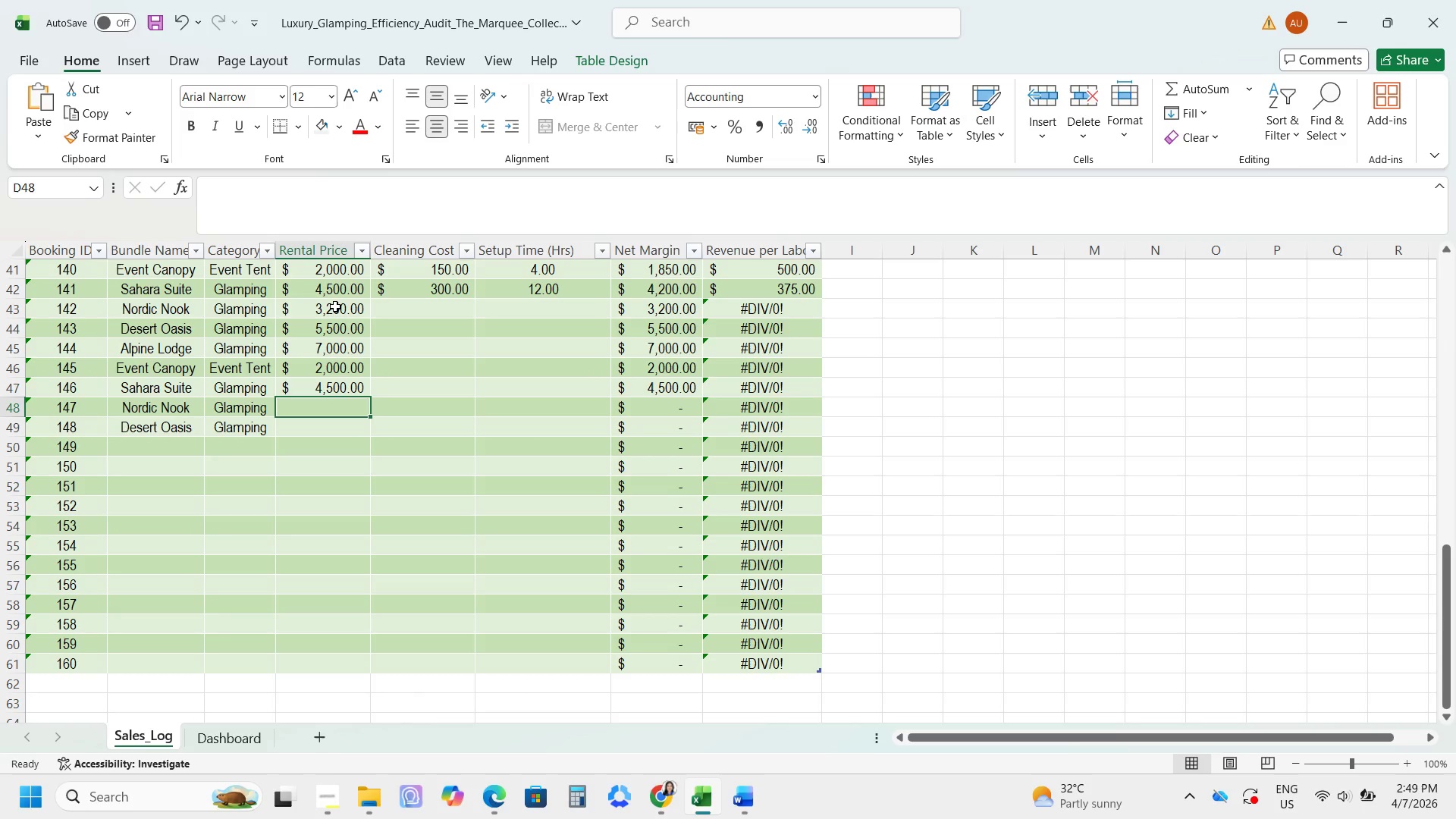 
key(Numpad3)
 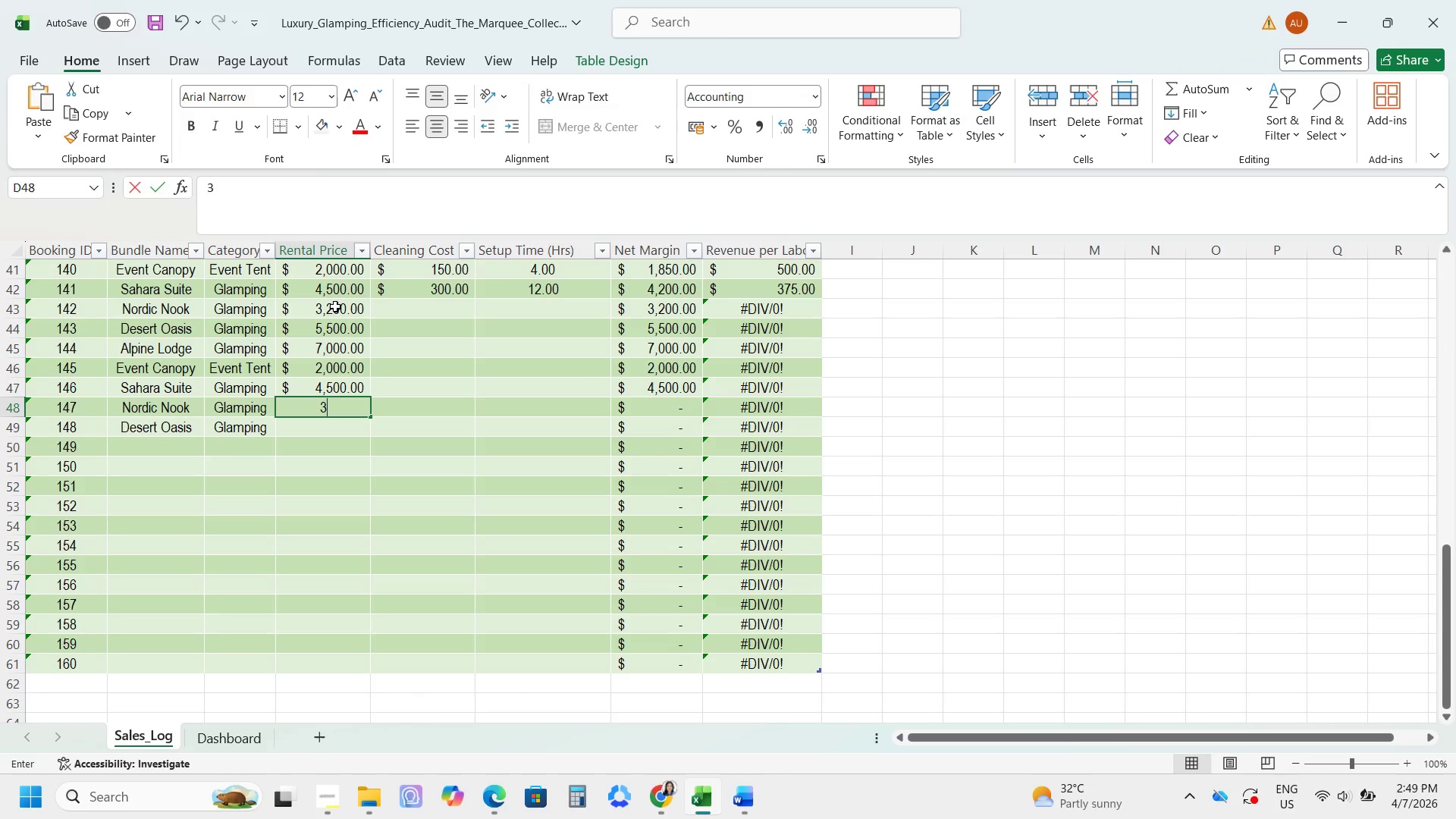 
key(Numpad2)
 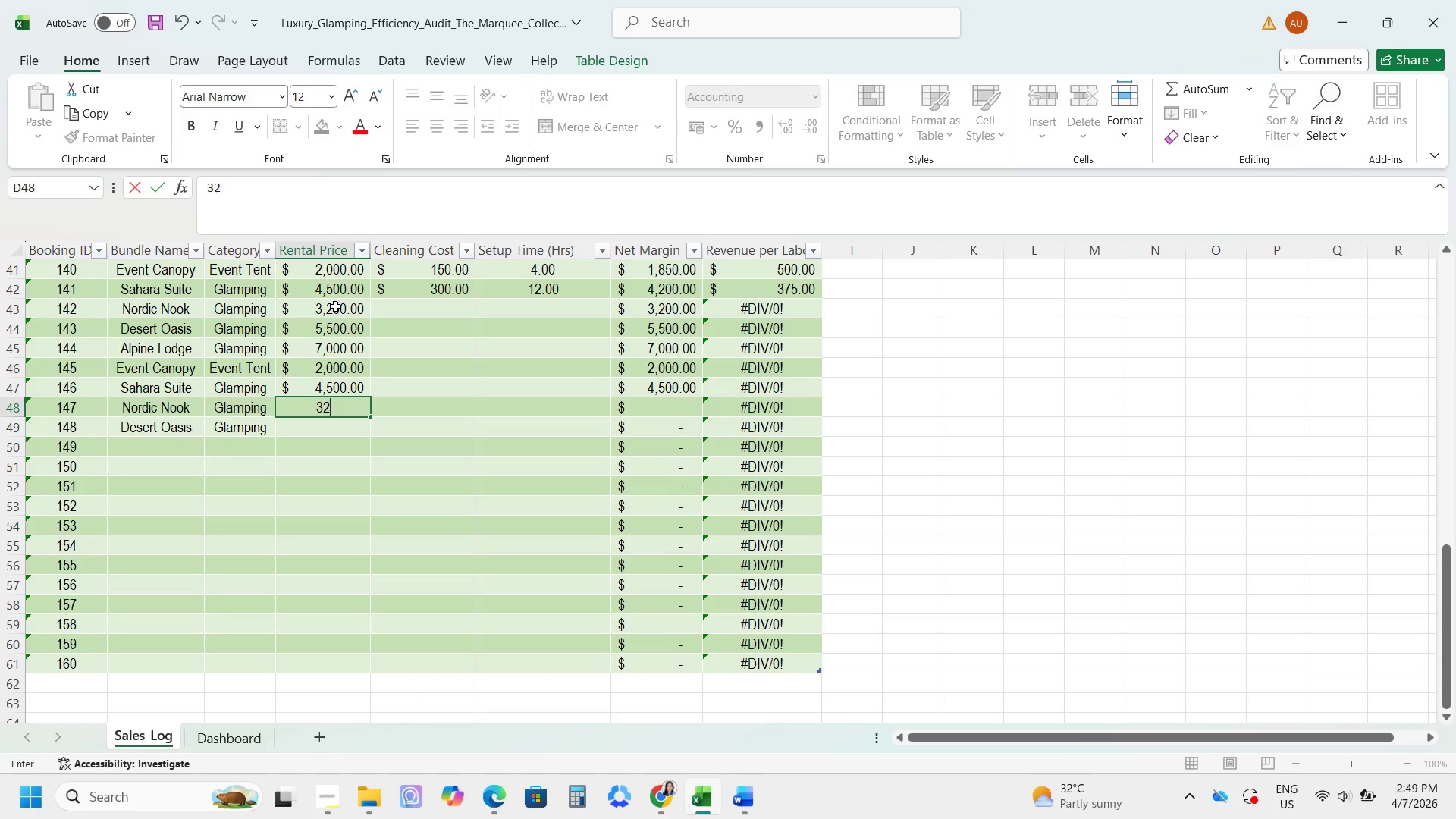 
key(Numpad0)
 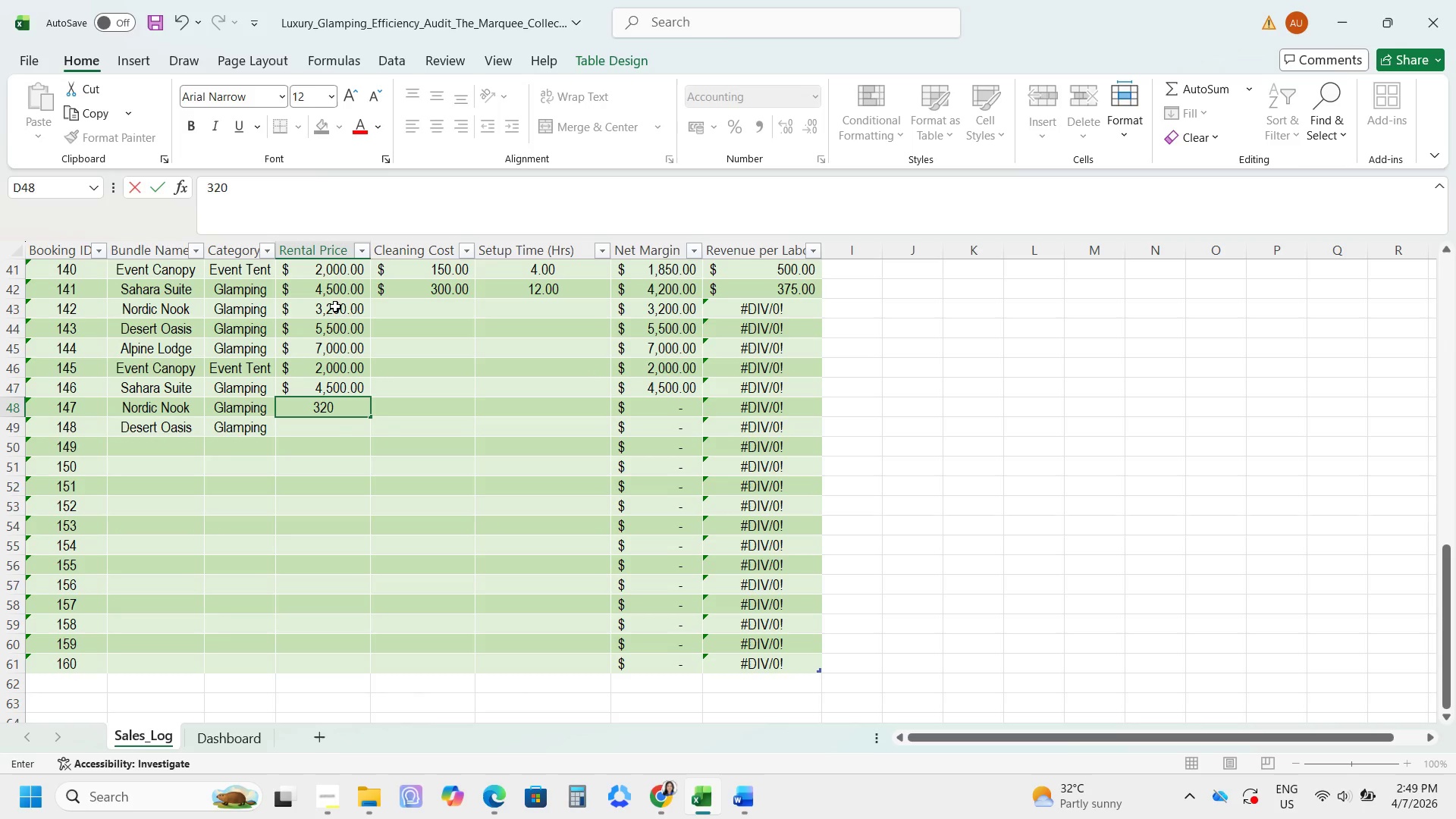 
key(Numpad0)
 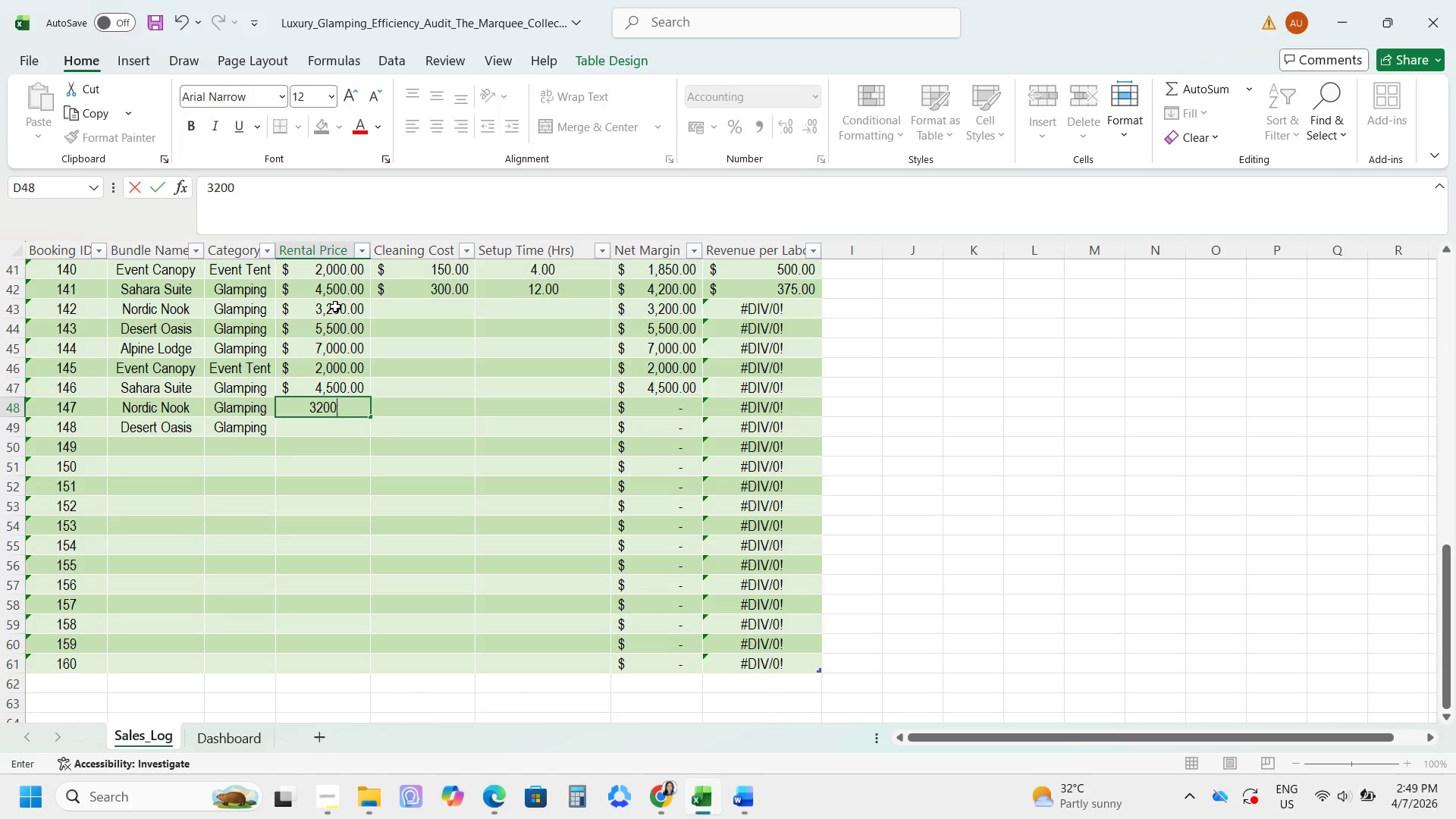 
key(NumpadEnter)
 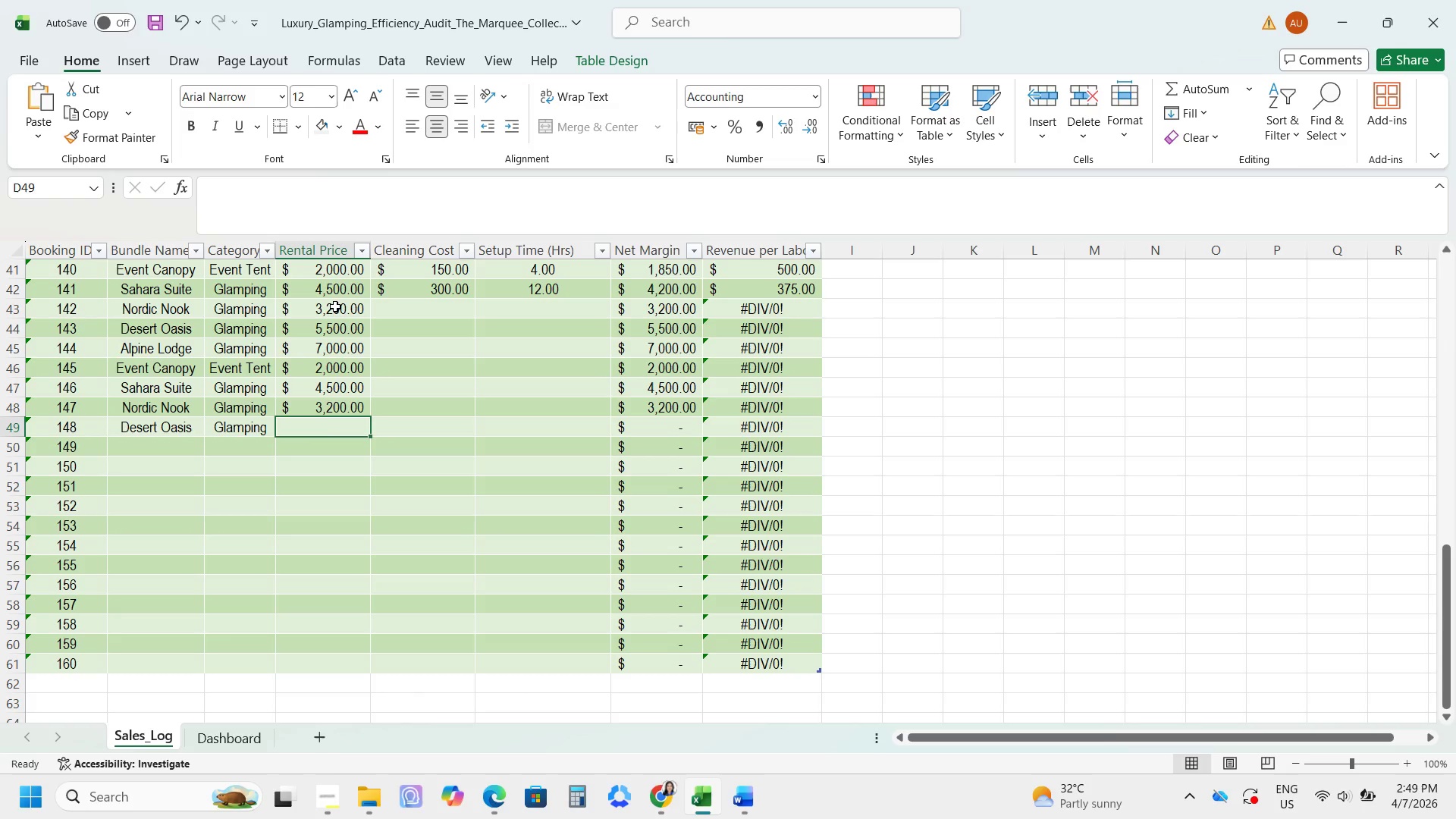 
key(Numpad5)
 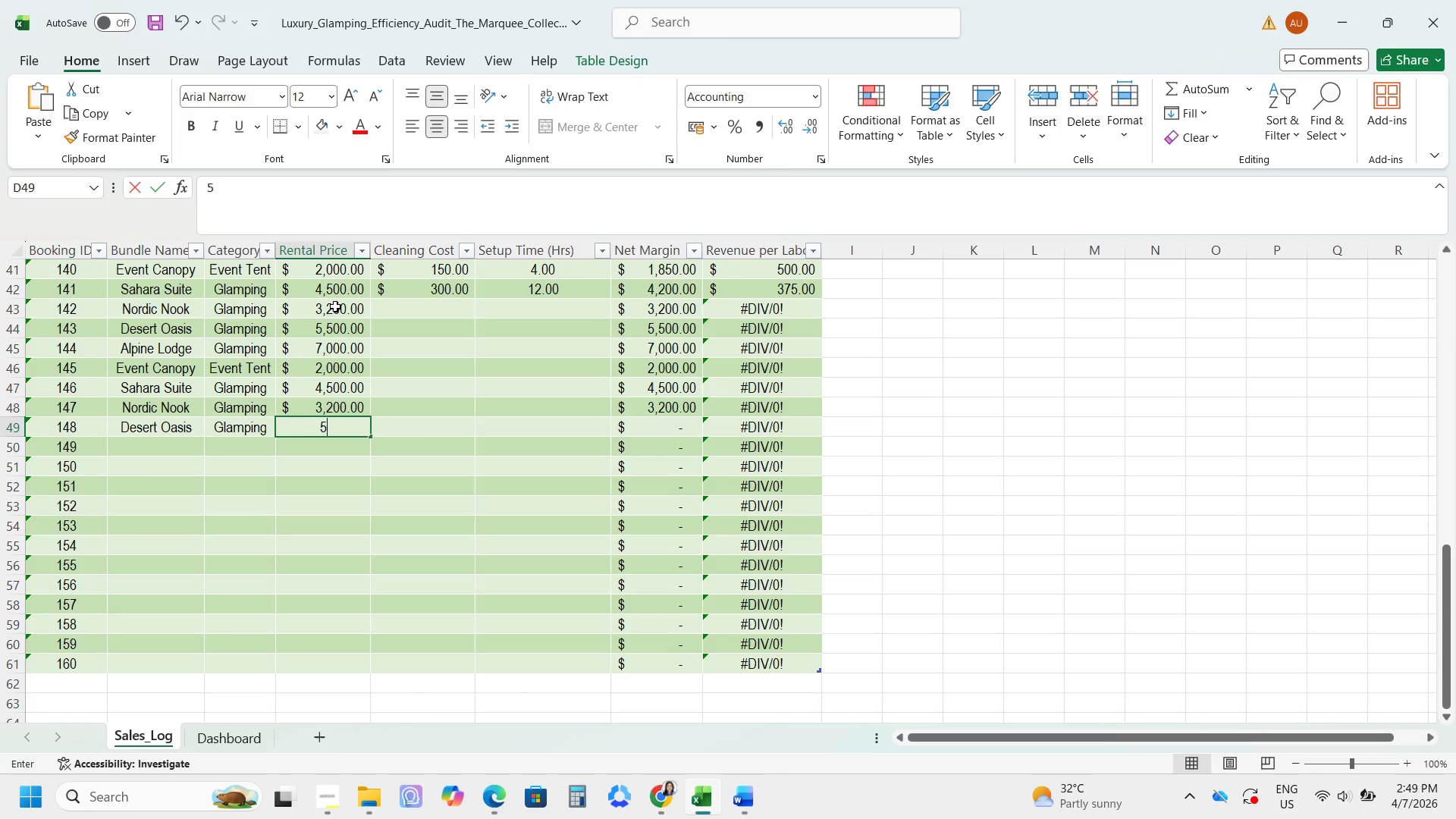 
key(Numpad5)
 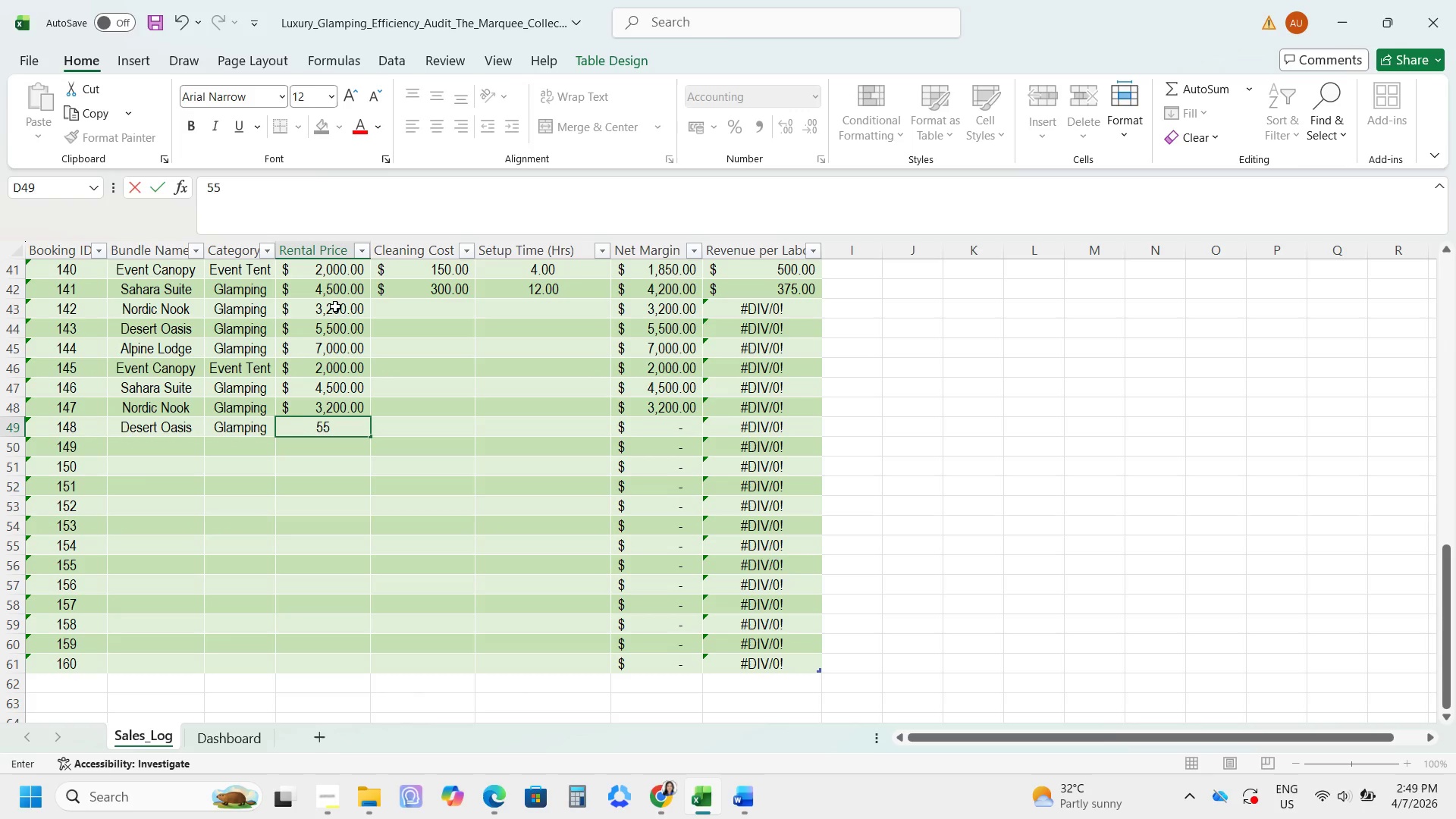 
key(Numpad0)
 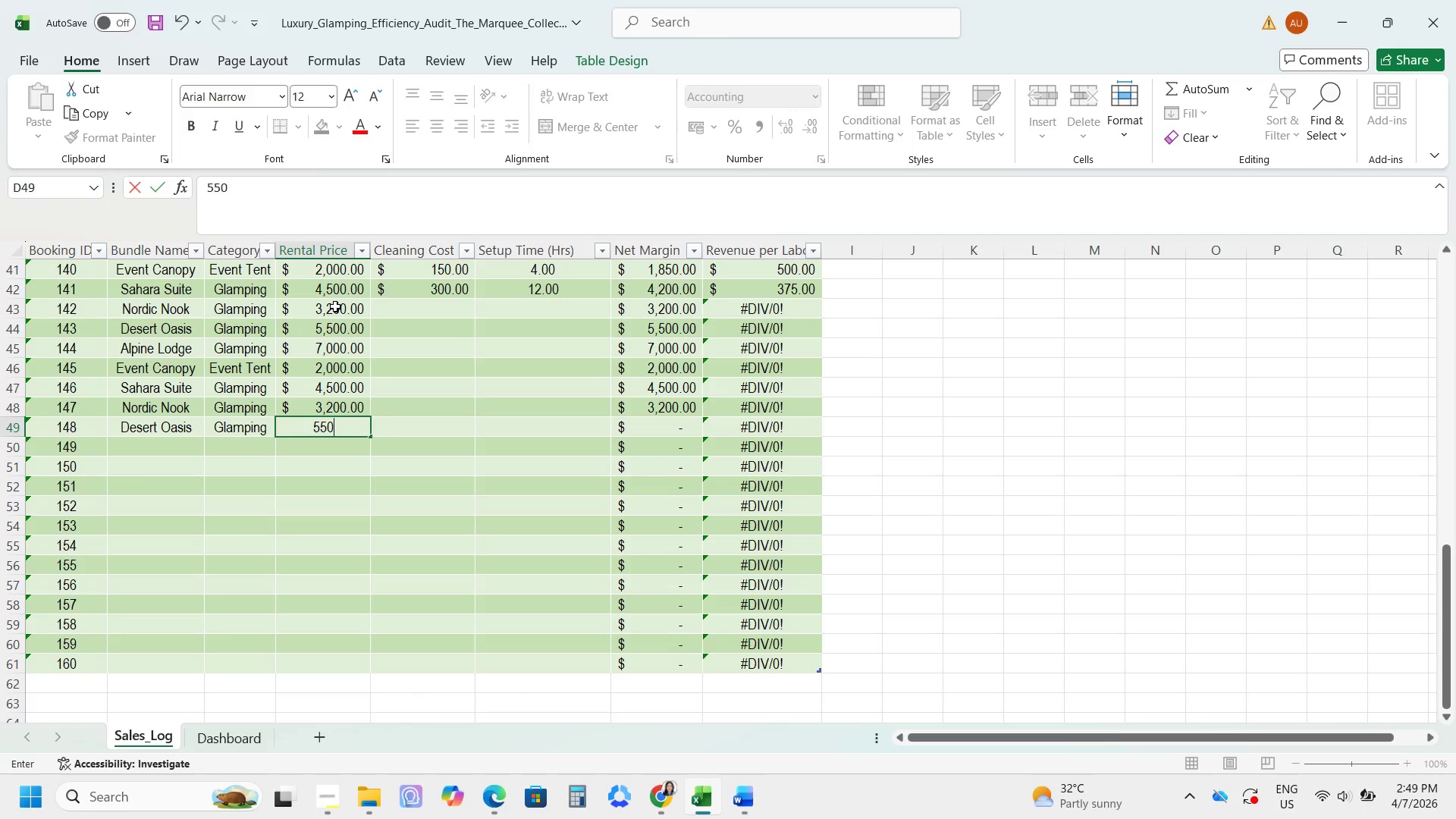 
key(Numpad0)
 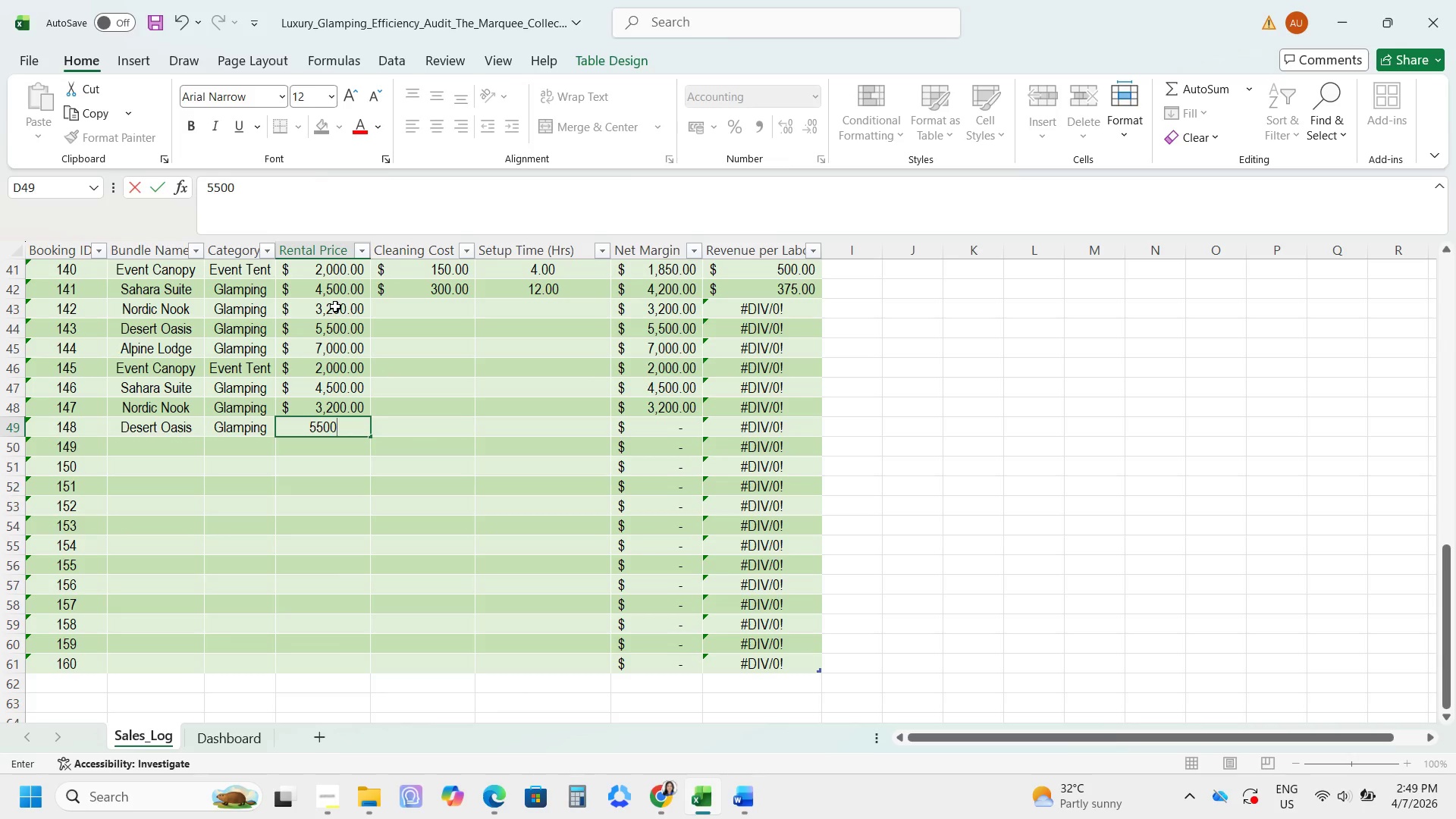 
key(NumpadEnter)
 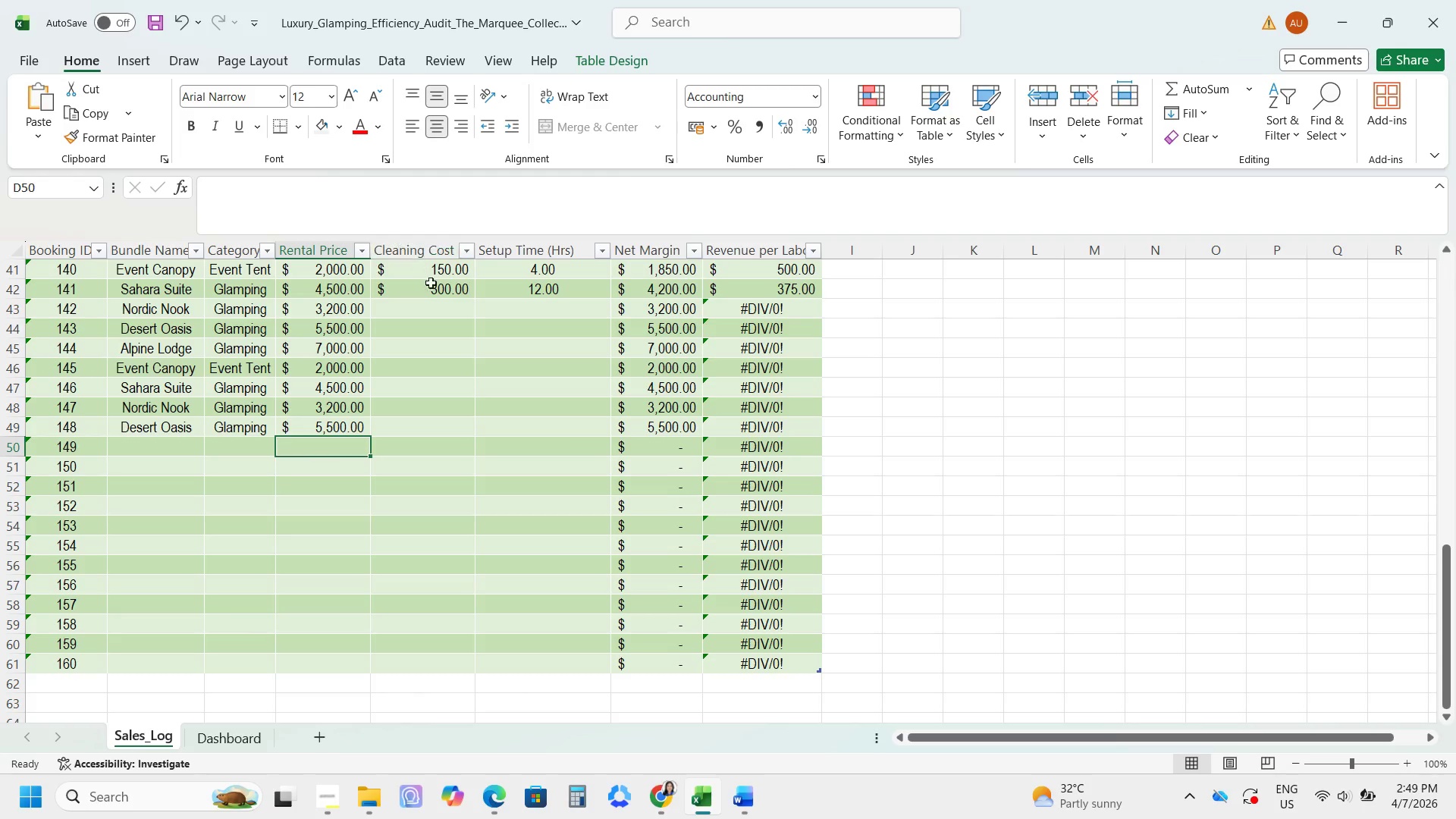 
left_click([432, 306])
 